 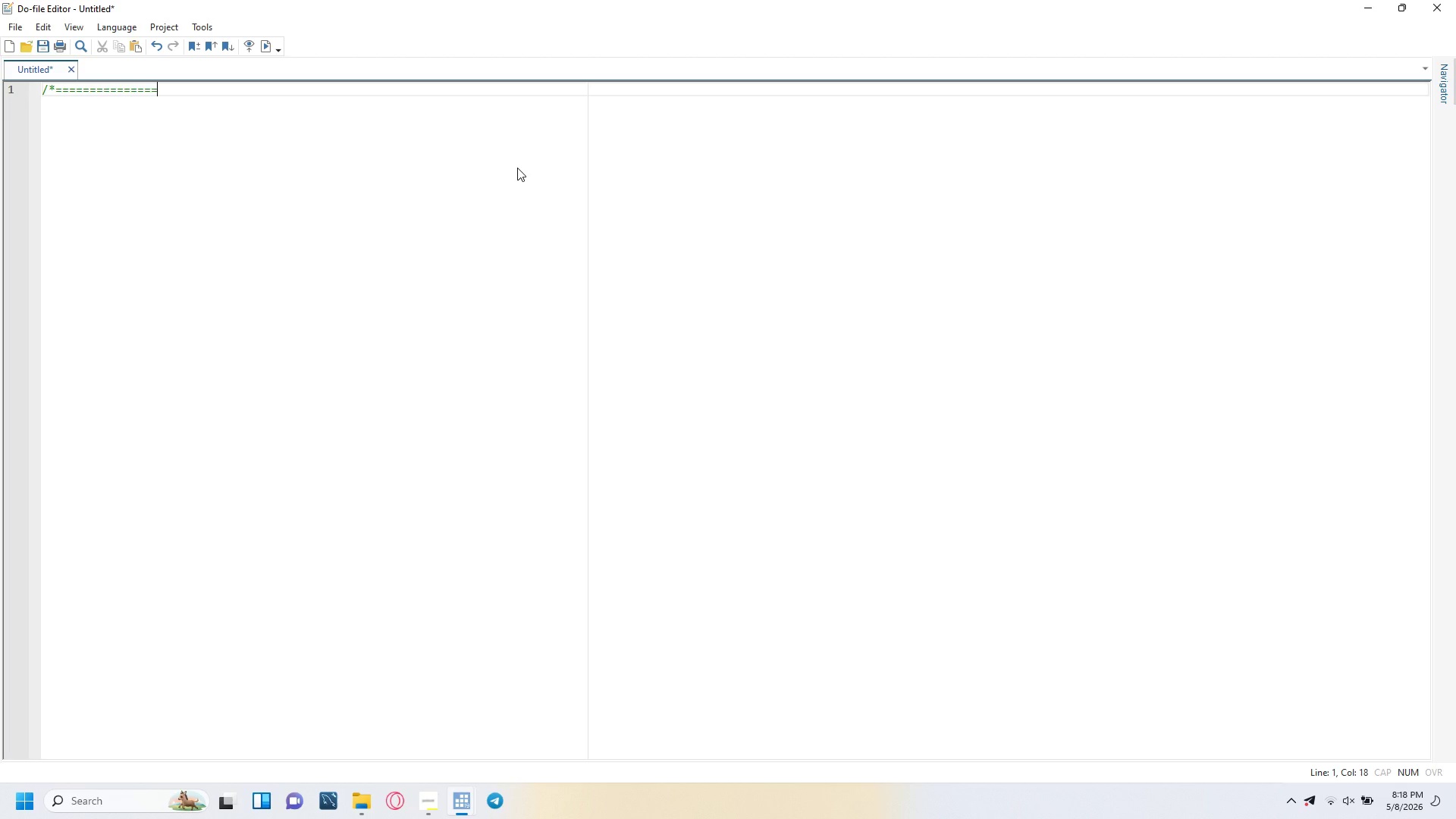 
key(Equal)
 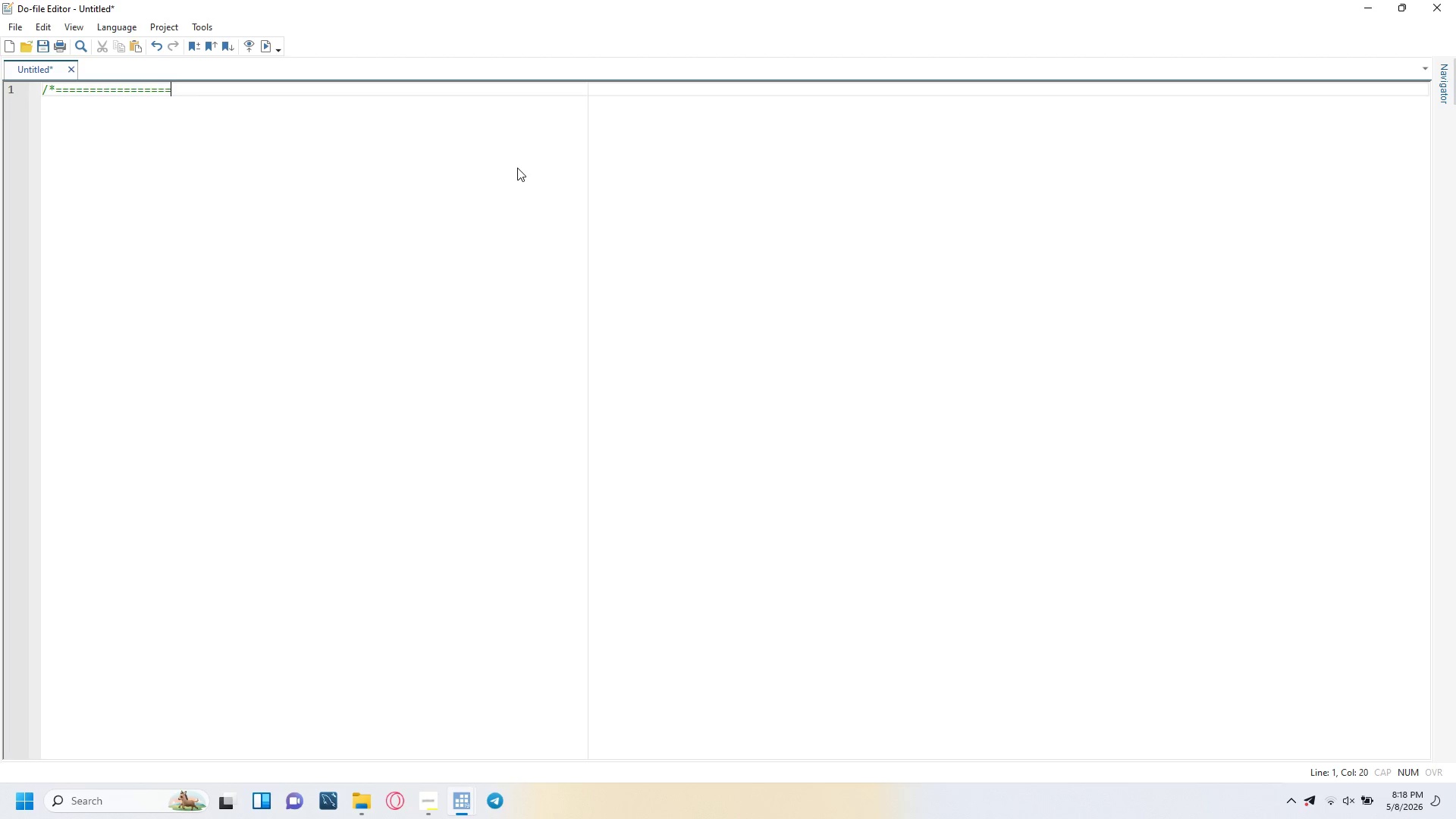 
key(Equal)
 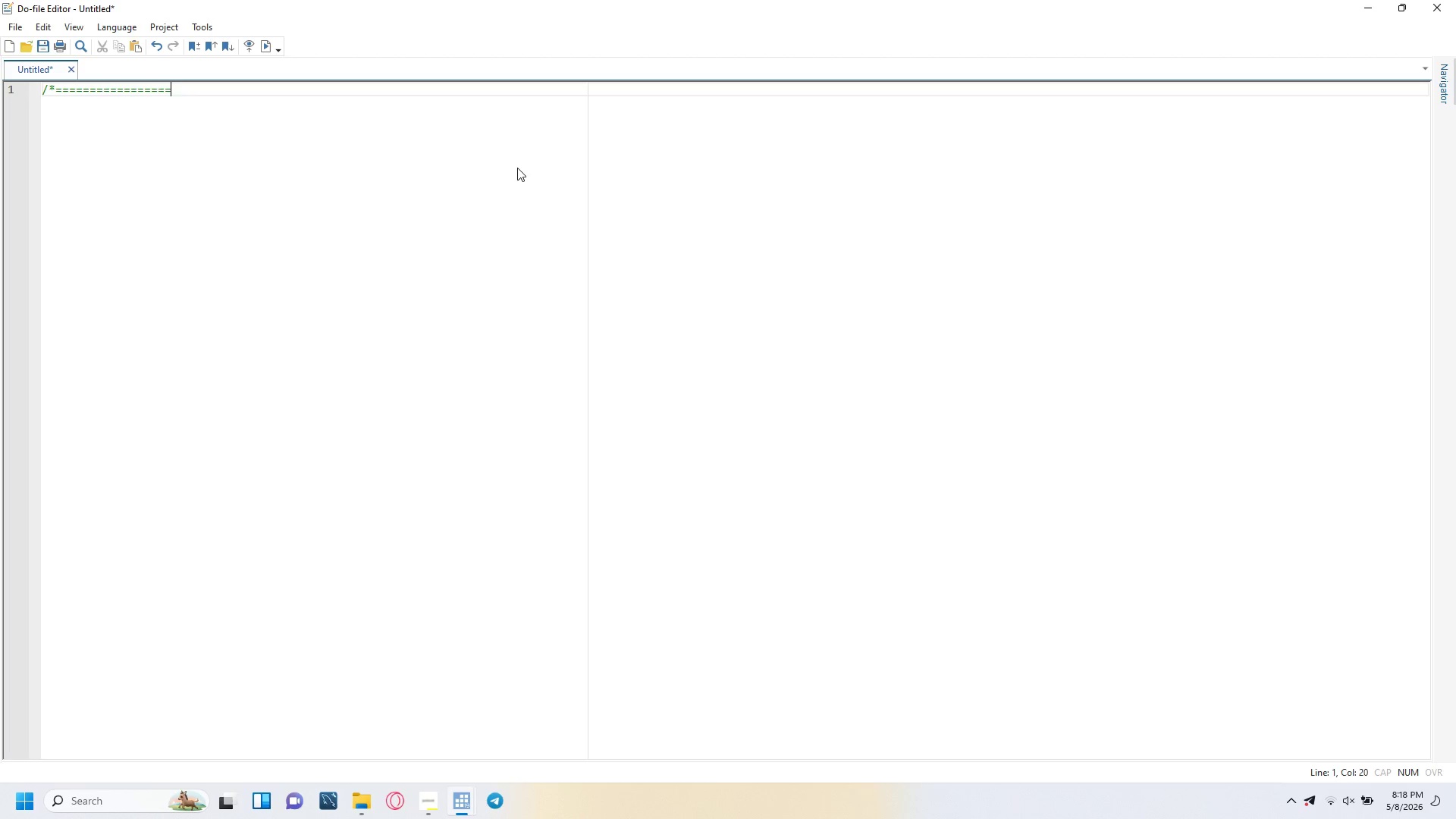 
key(Equal)
 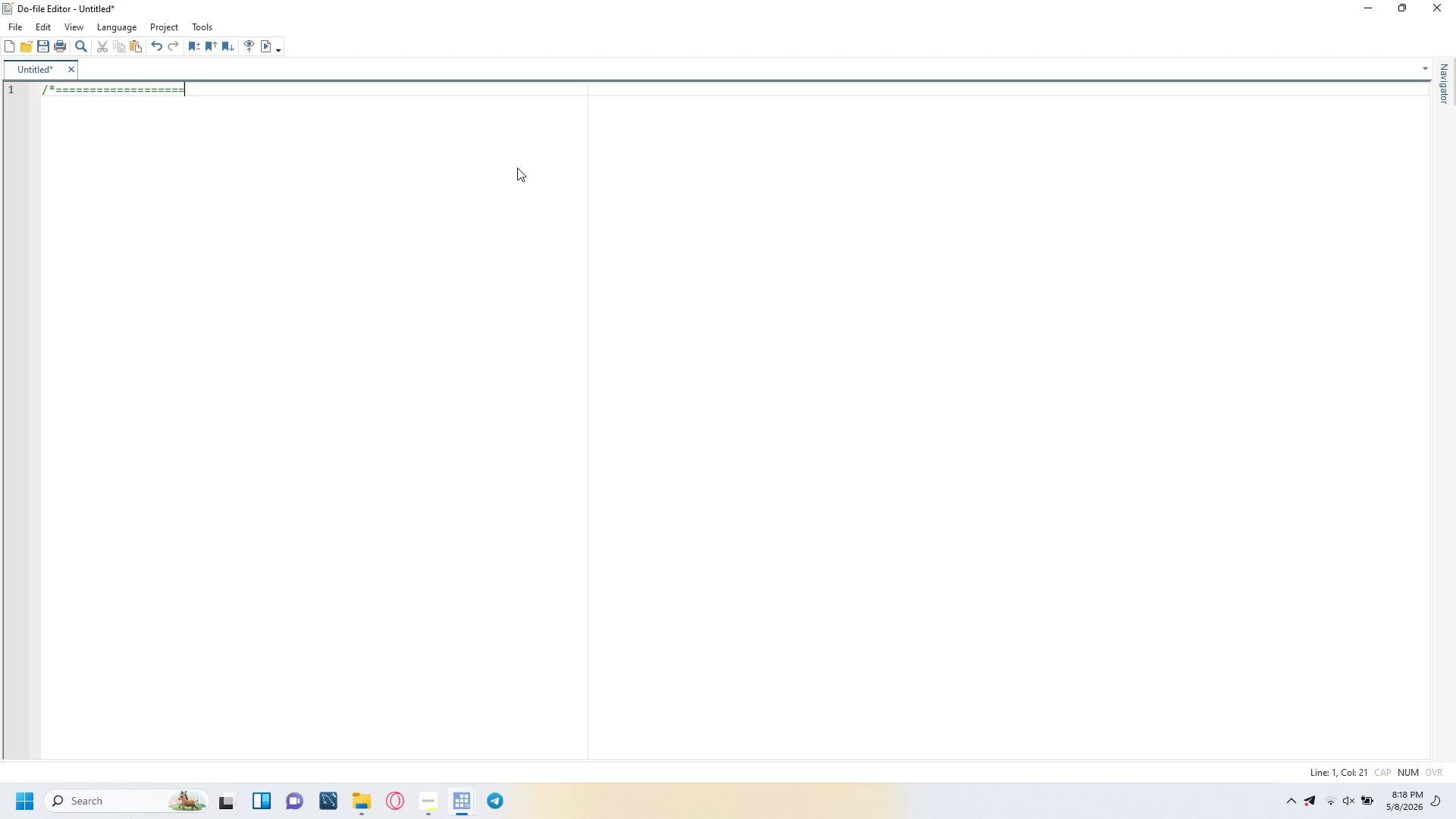 
key(Equal)
 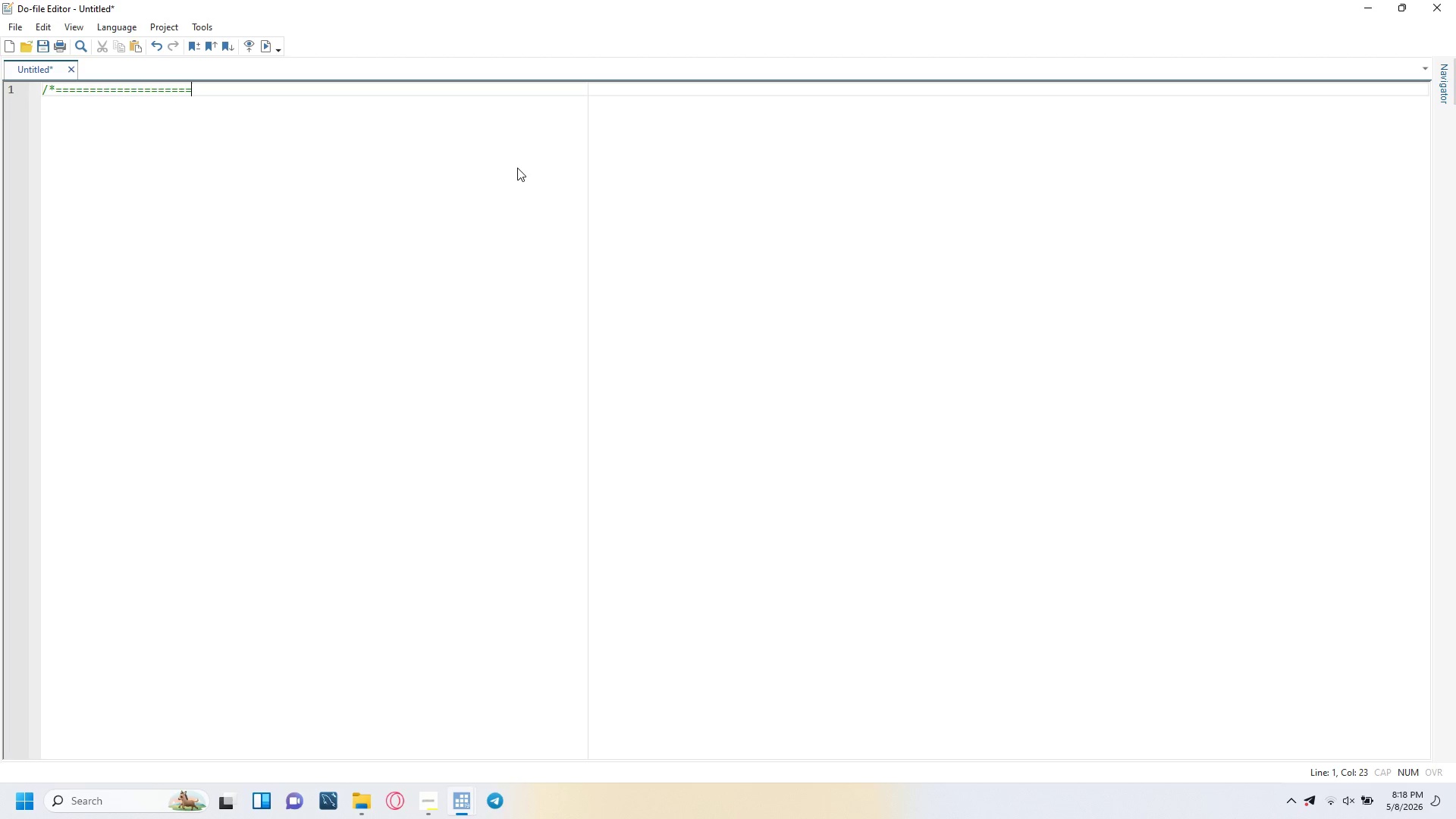 
key(Equal)
 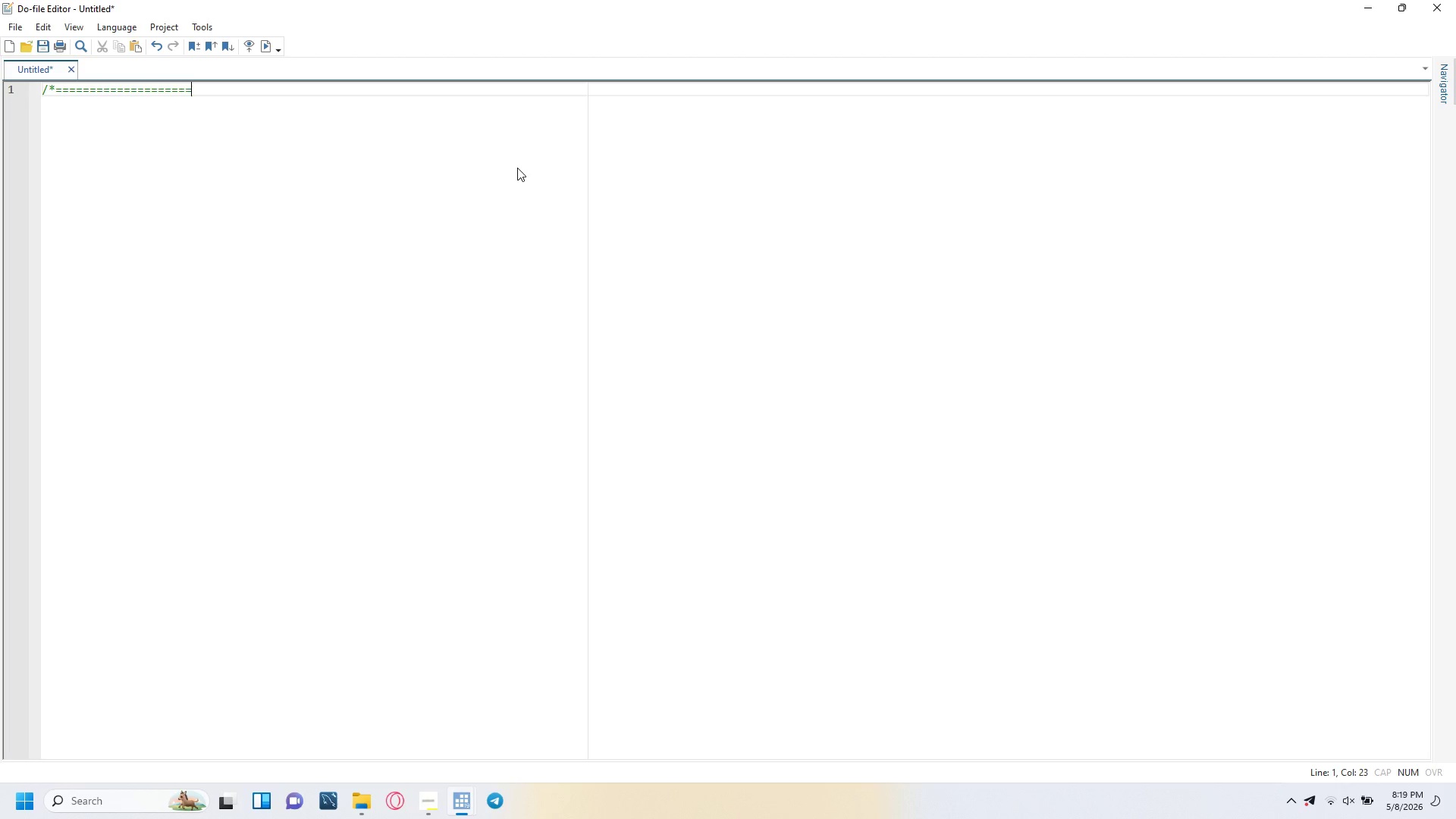 
key(Equal)
 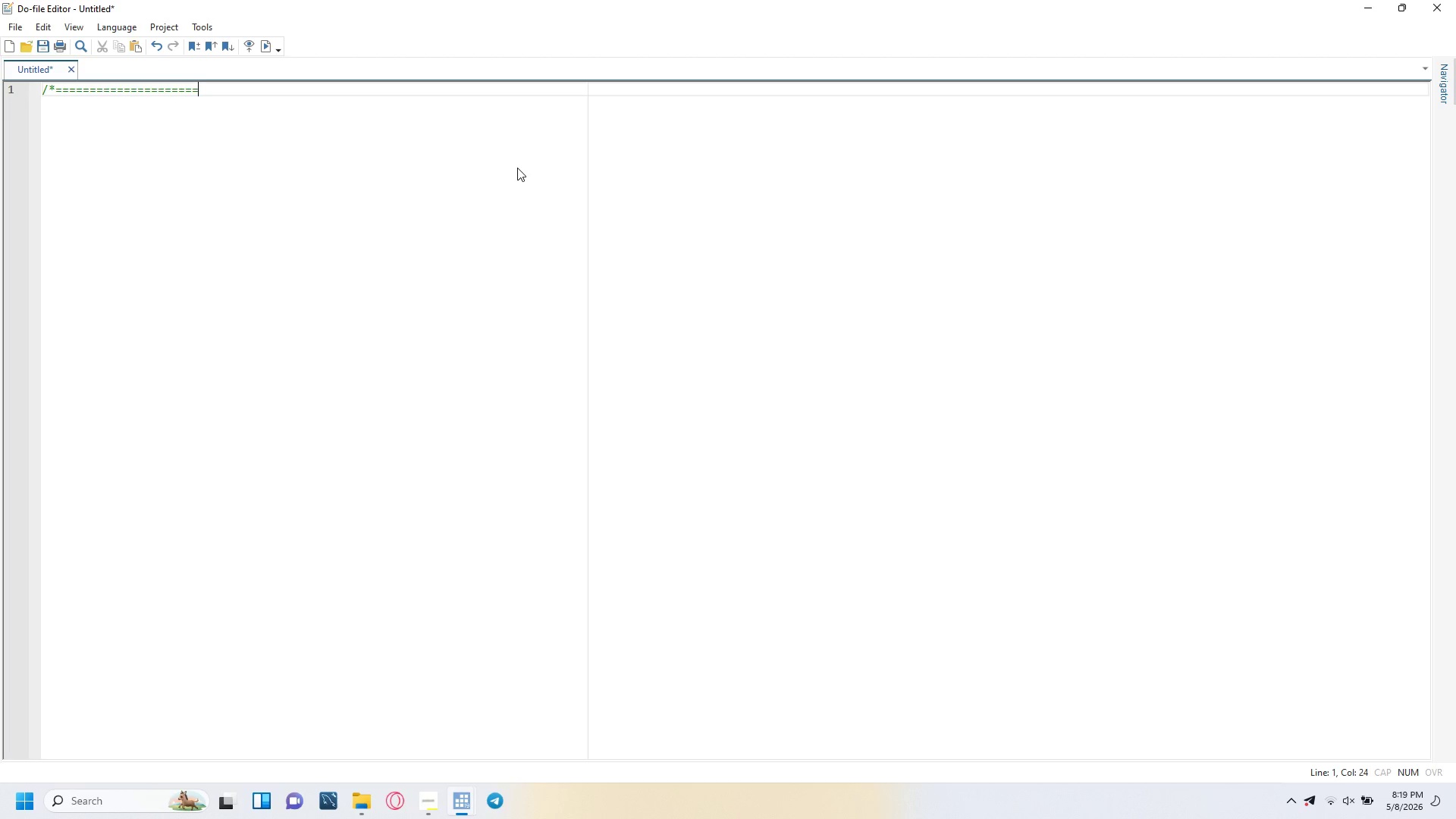 
key(Equal)
 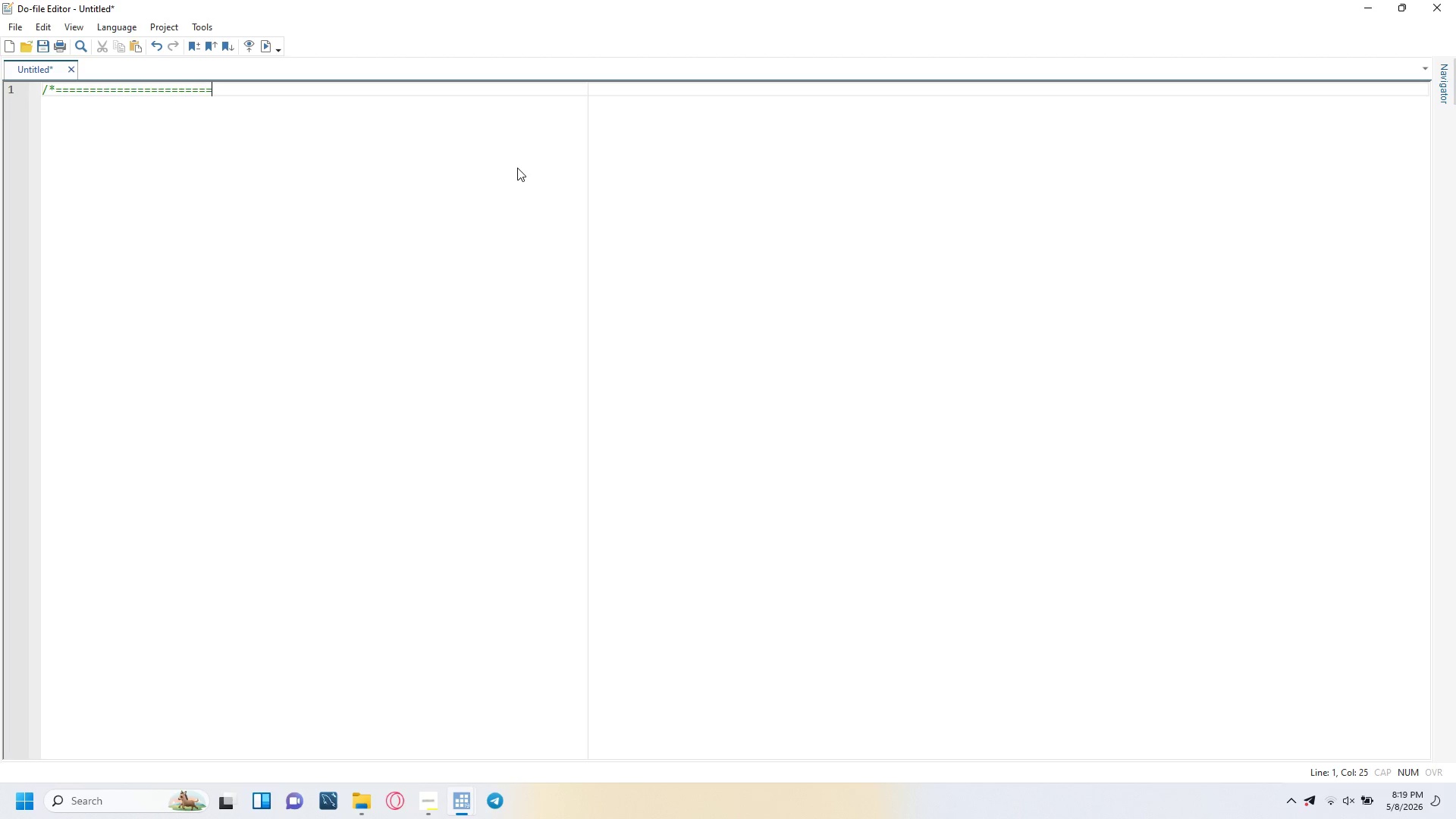 
key(Equal)
 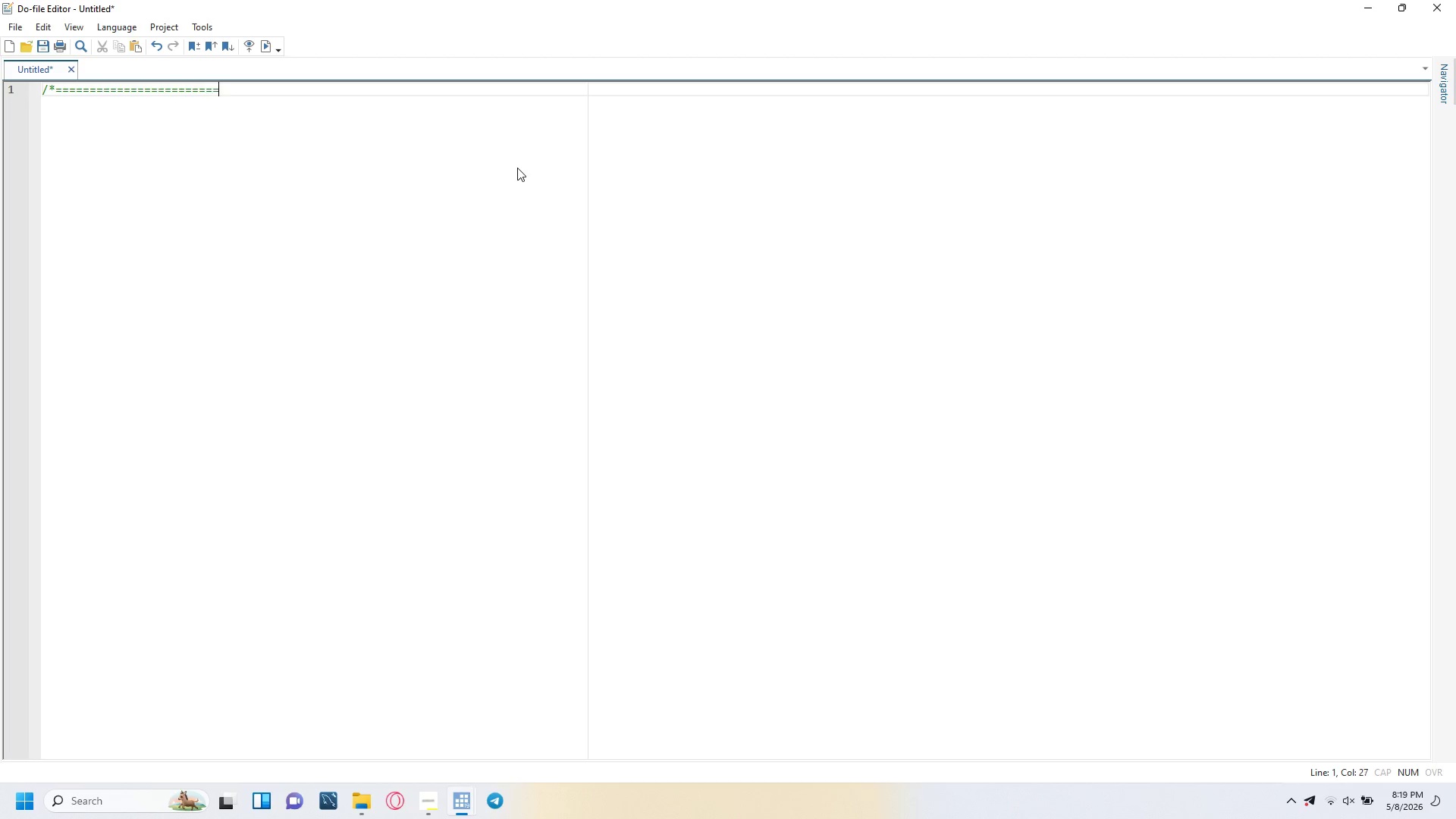 
key(Equal)
 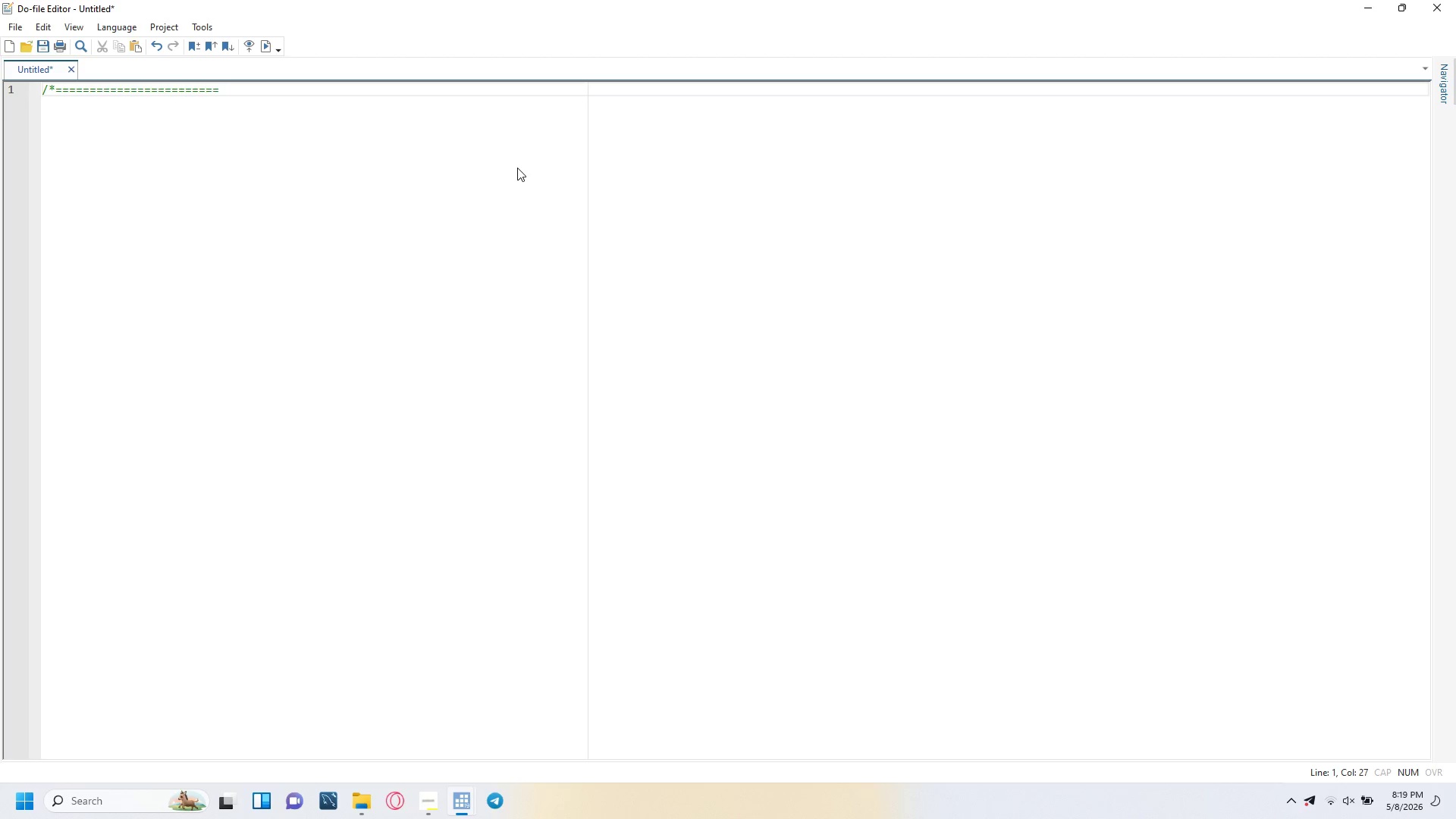 
key(Equal)
 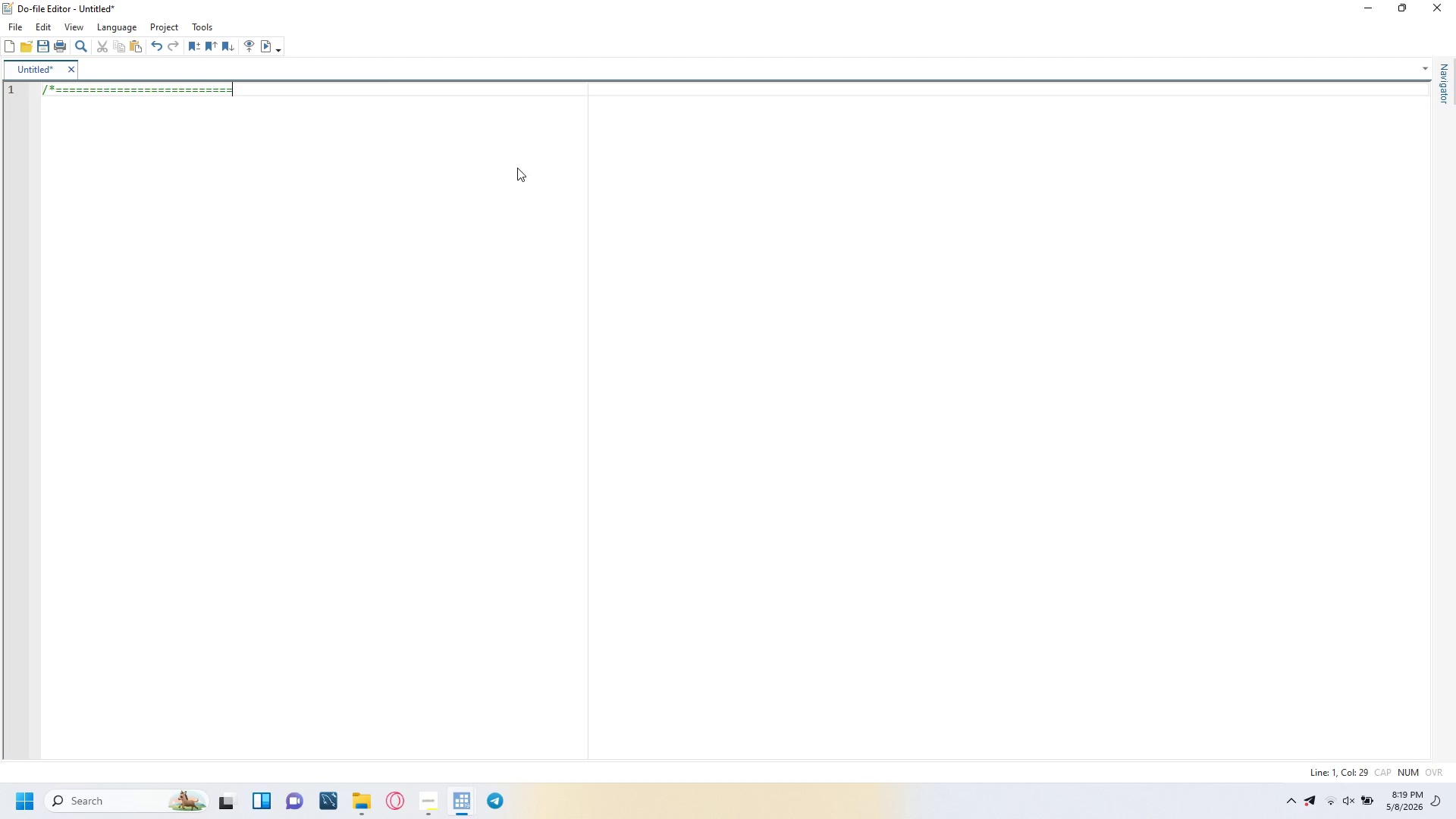 
key(Equal)
 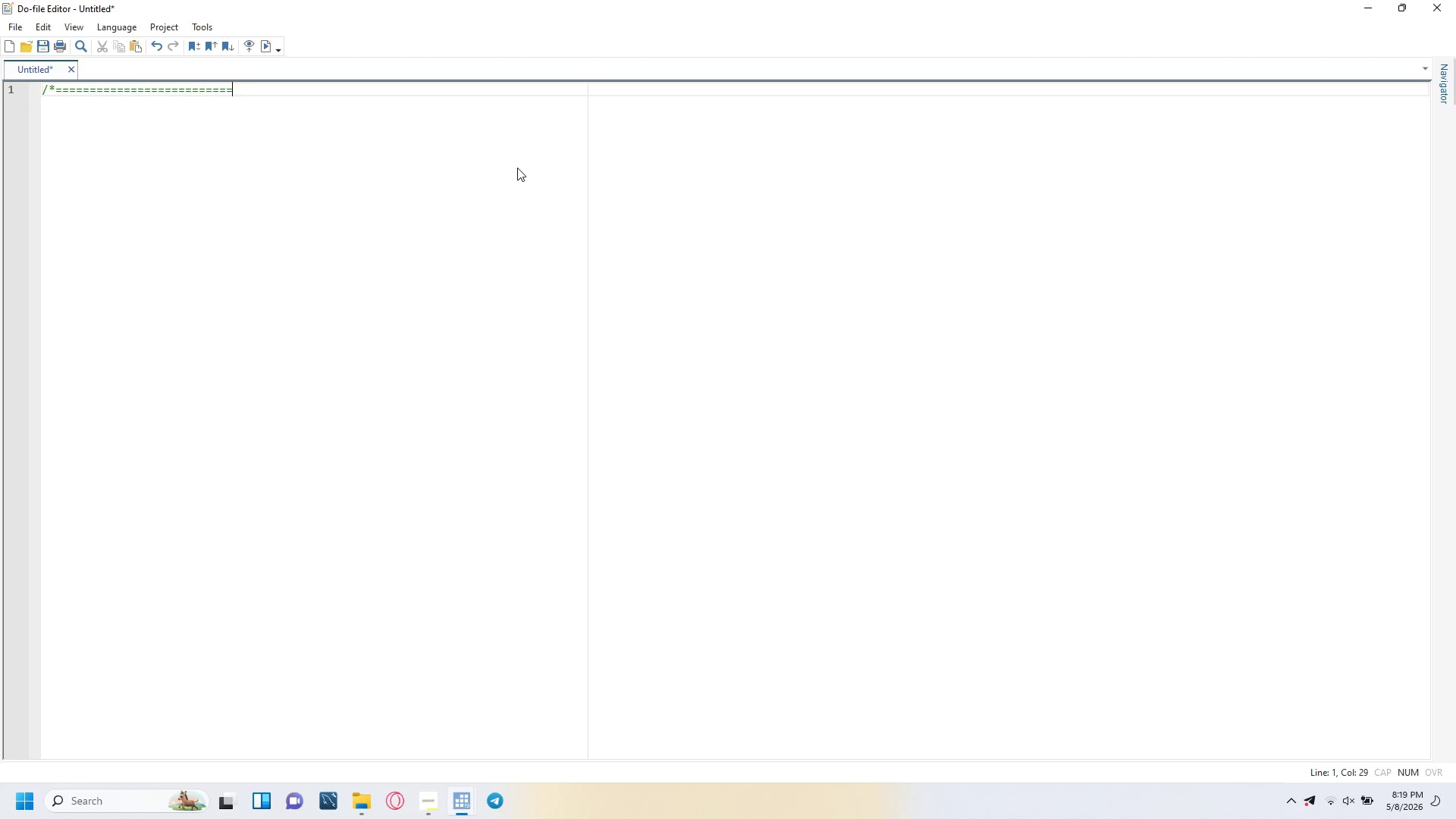 
key(Equal)
 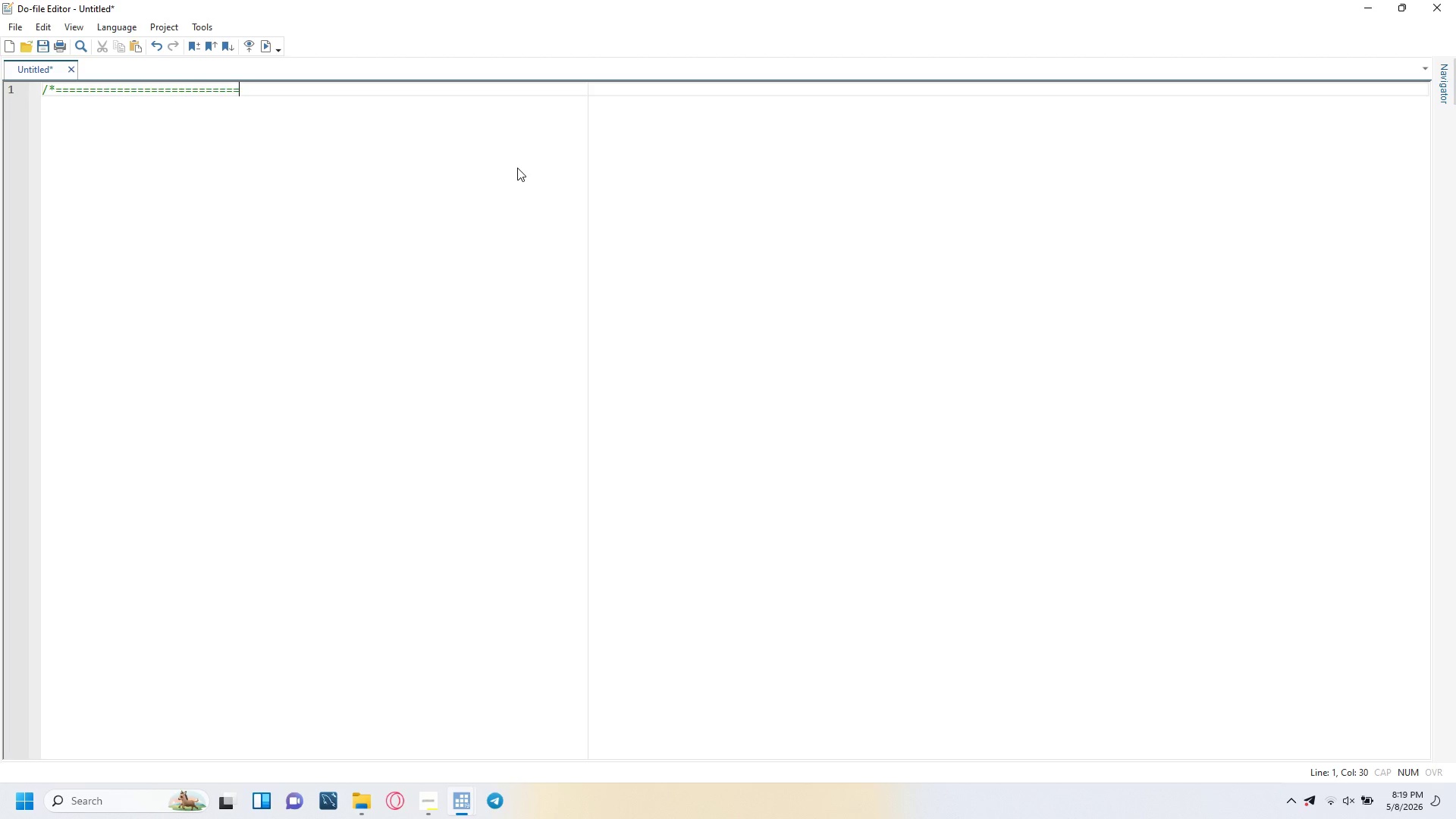 
key(Equal)
 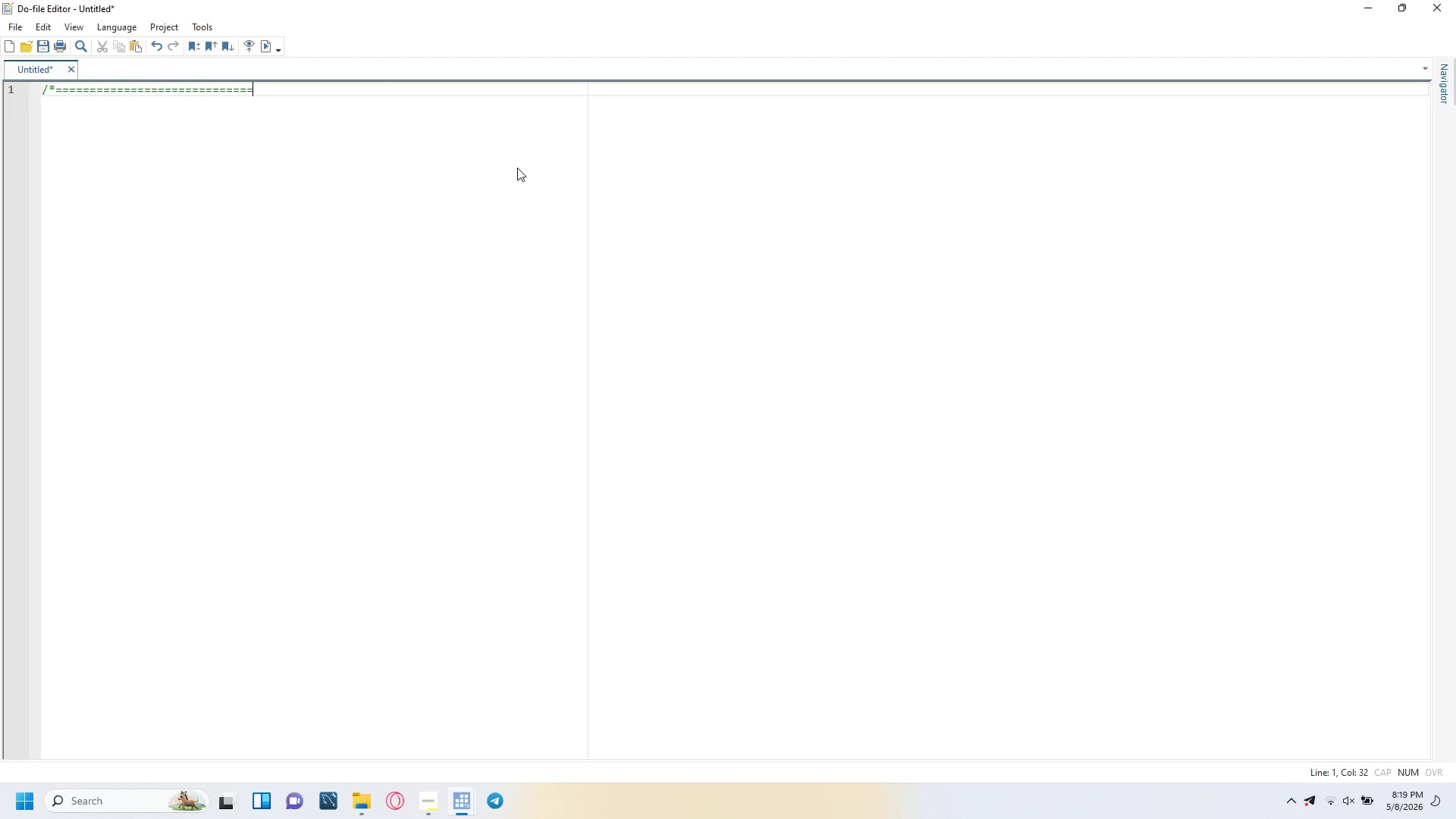 
key(Equal)
 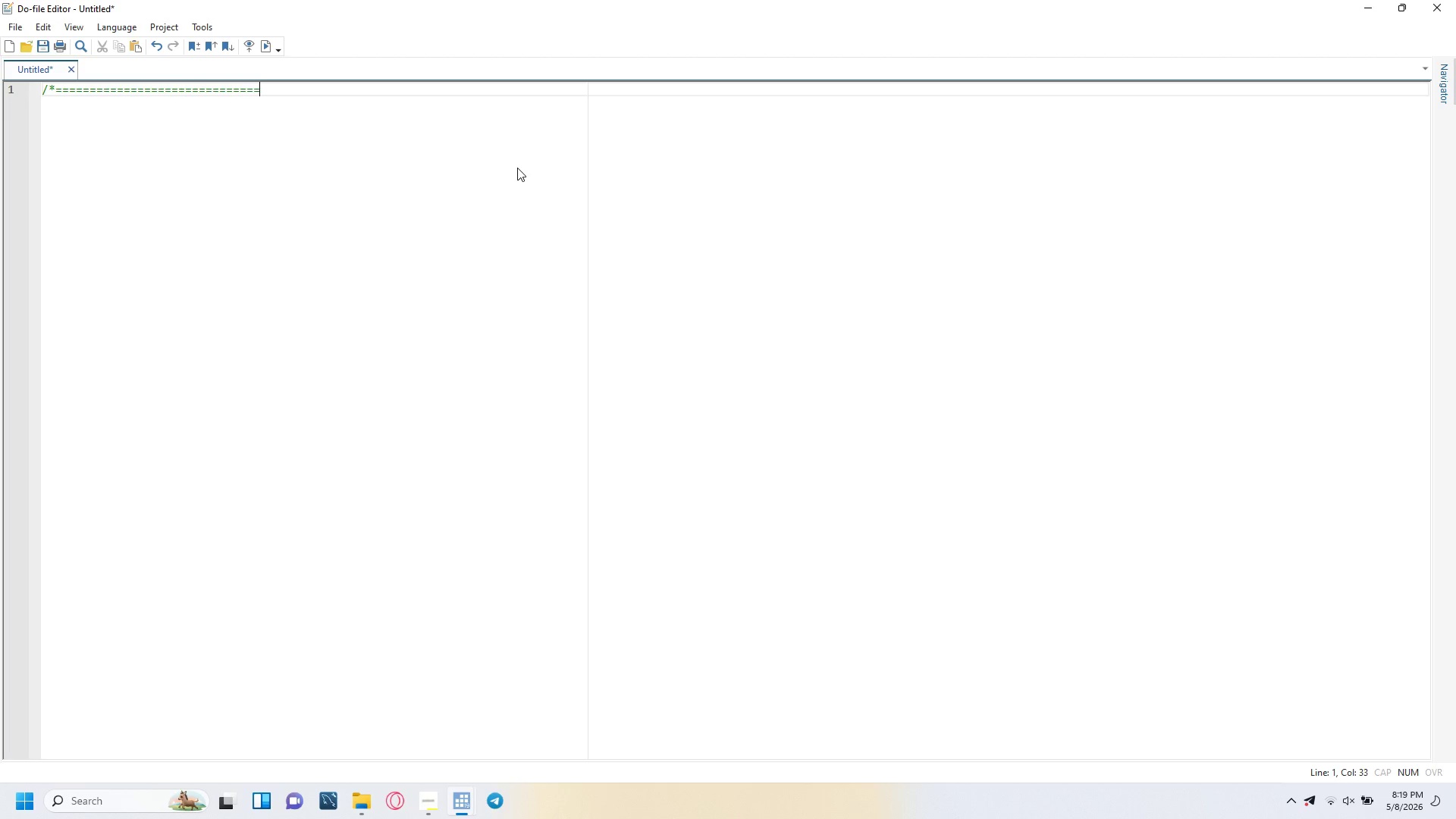 
key(Equal)
 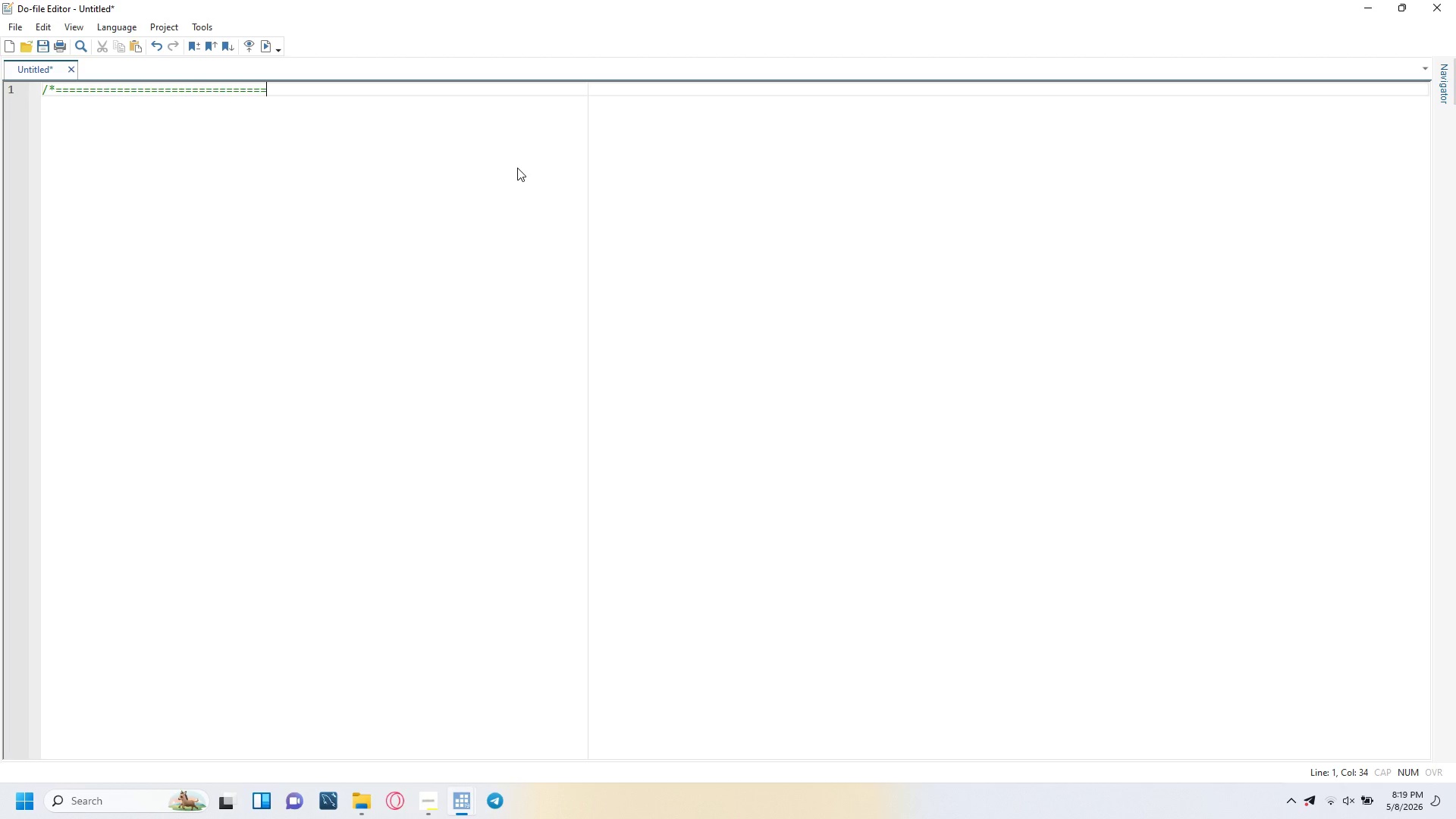 
key(Equal)
 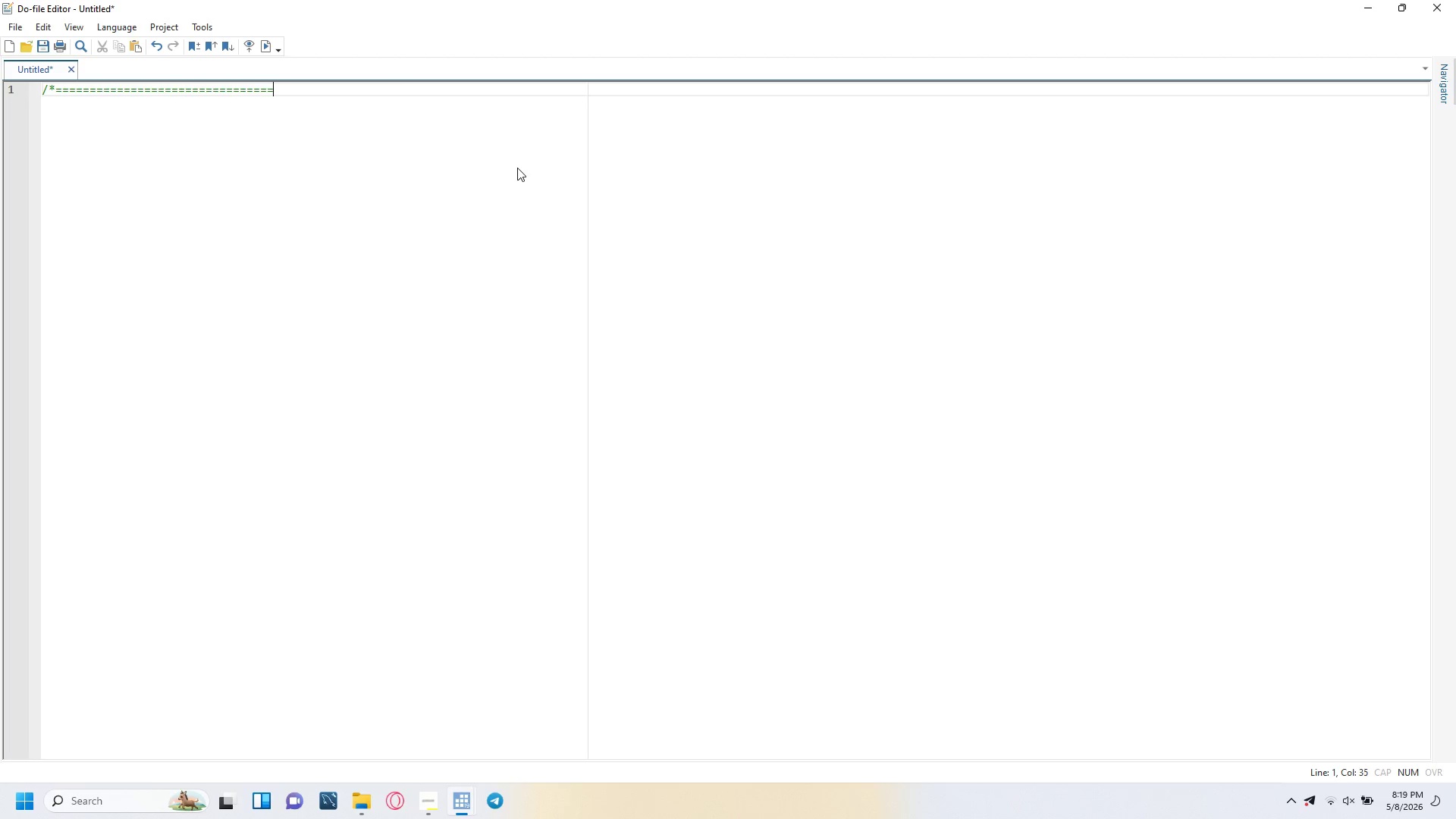 
key(Equal)
 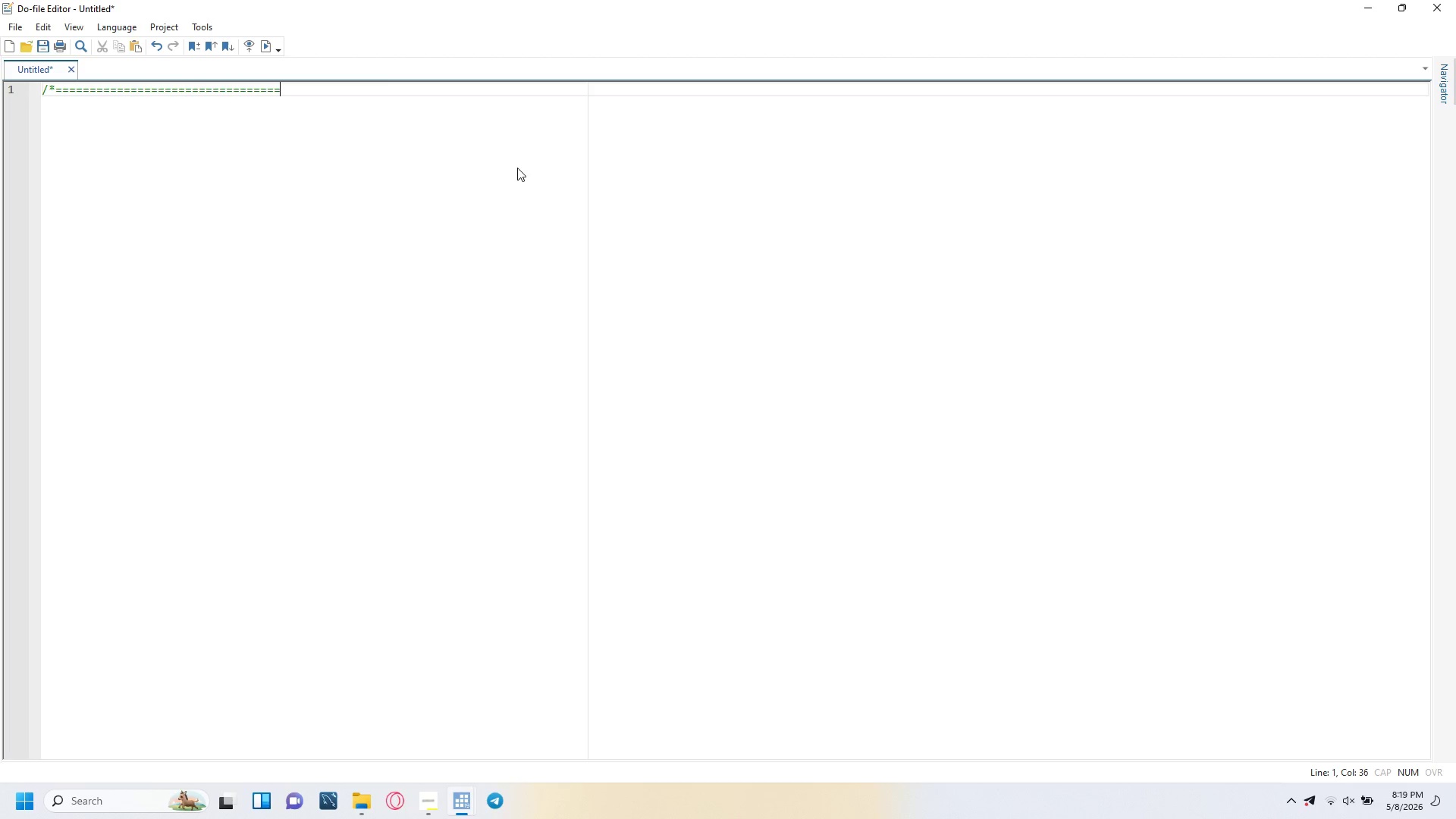 
key(Equal)
 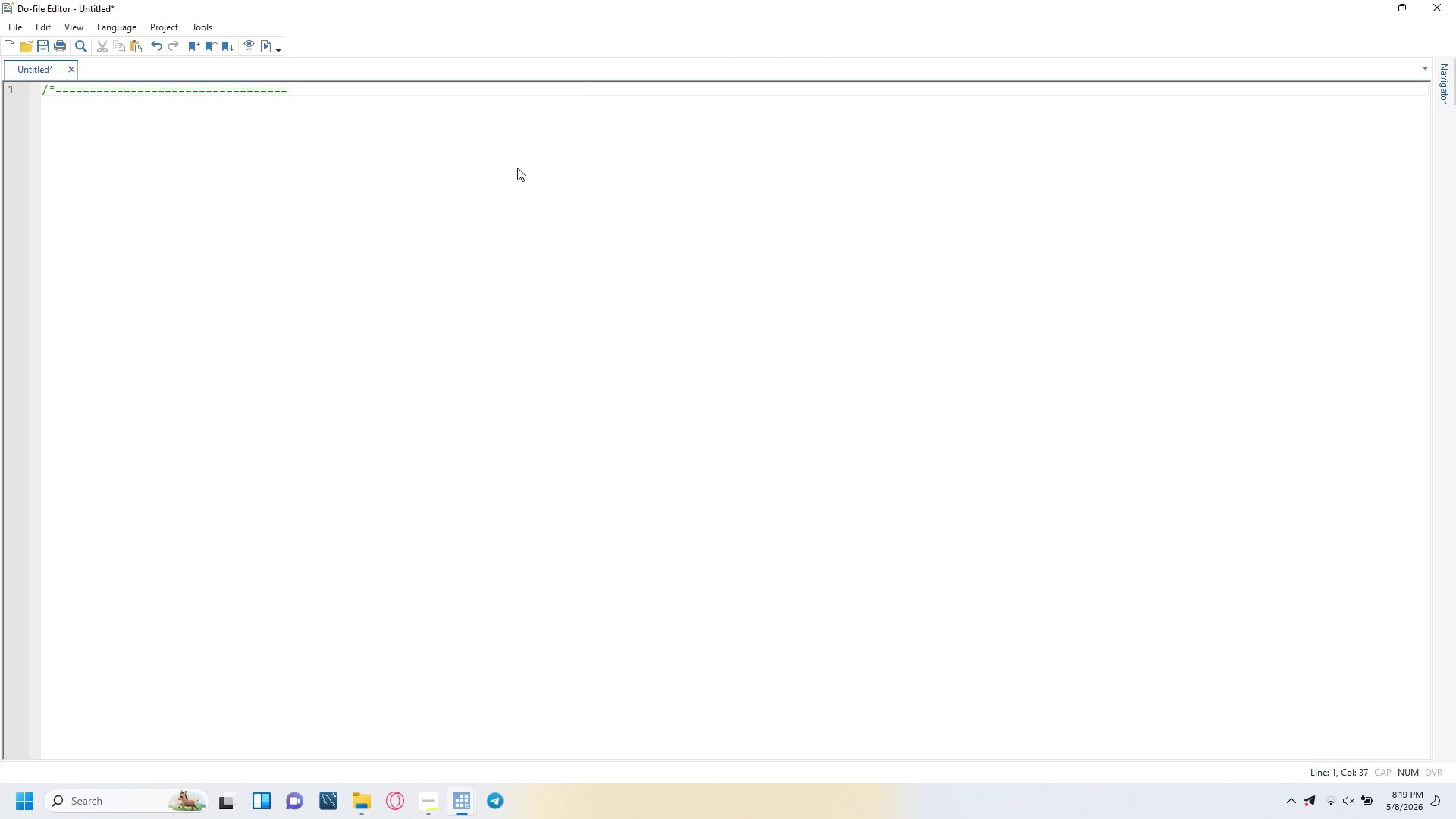 
key(Equal)
 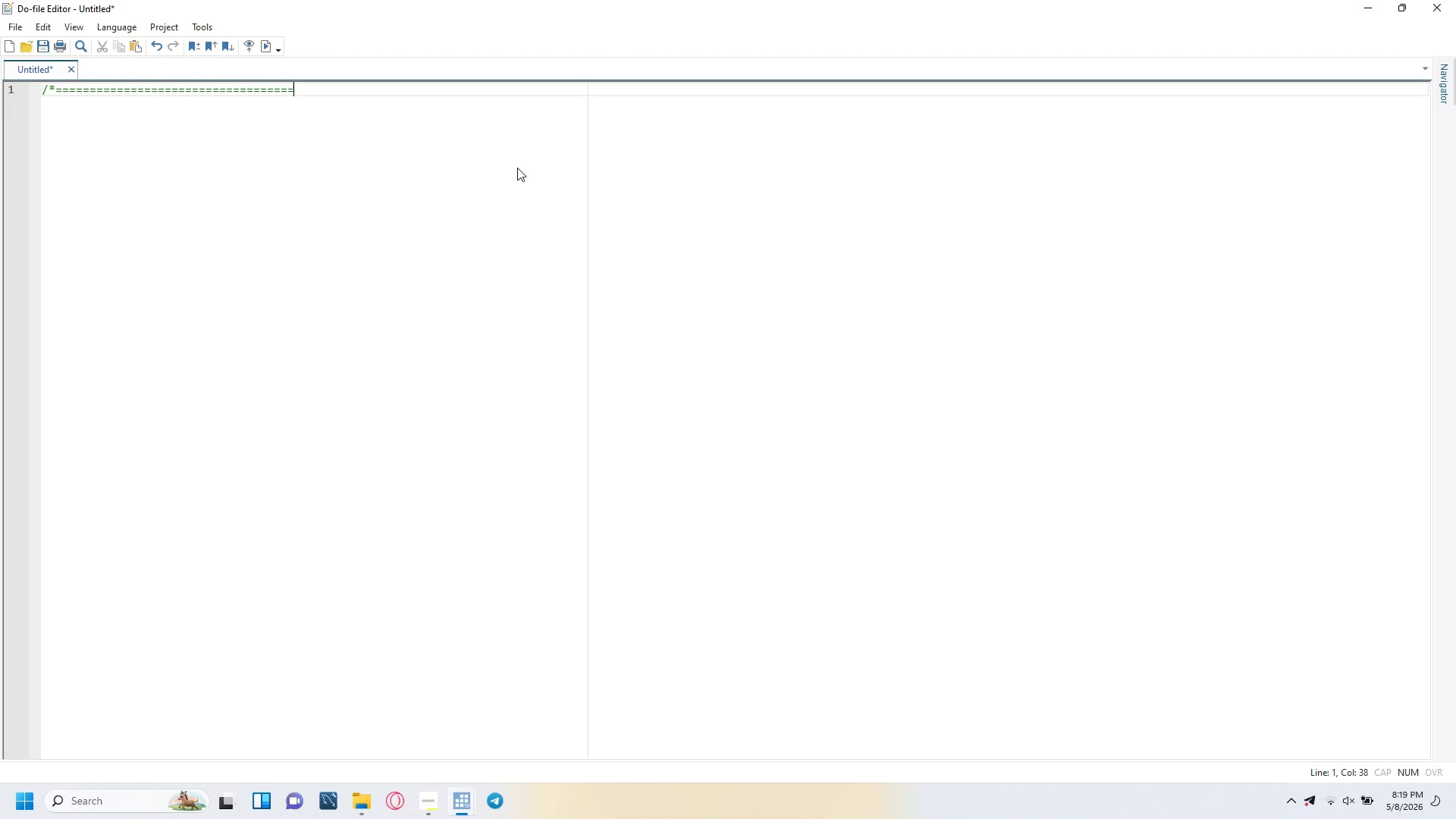 
key(Equal)
 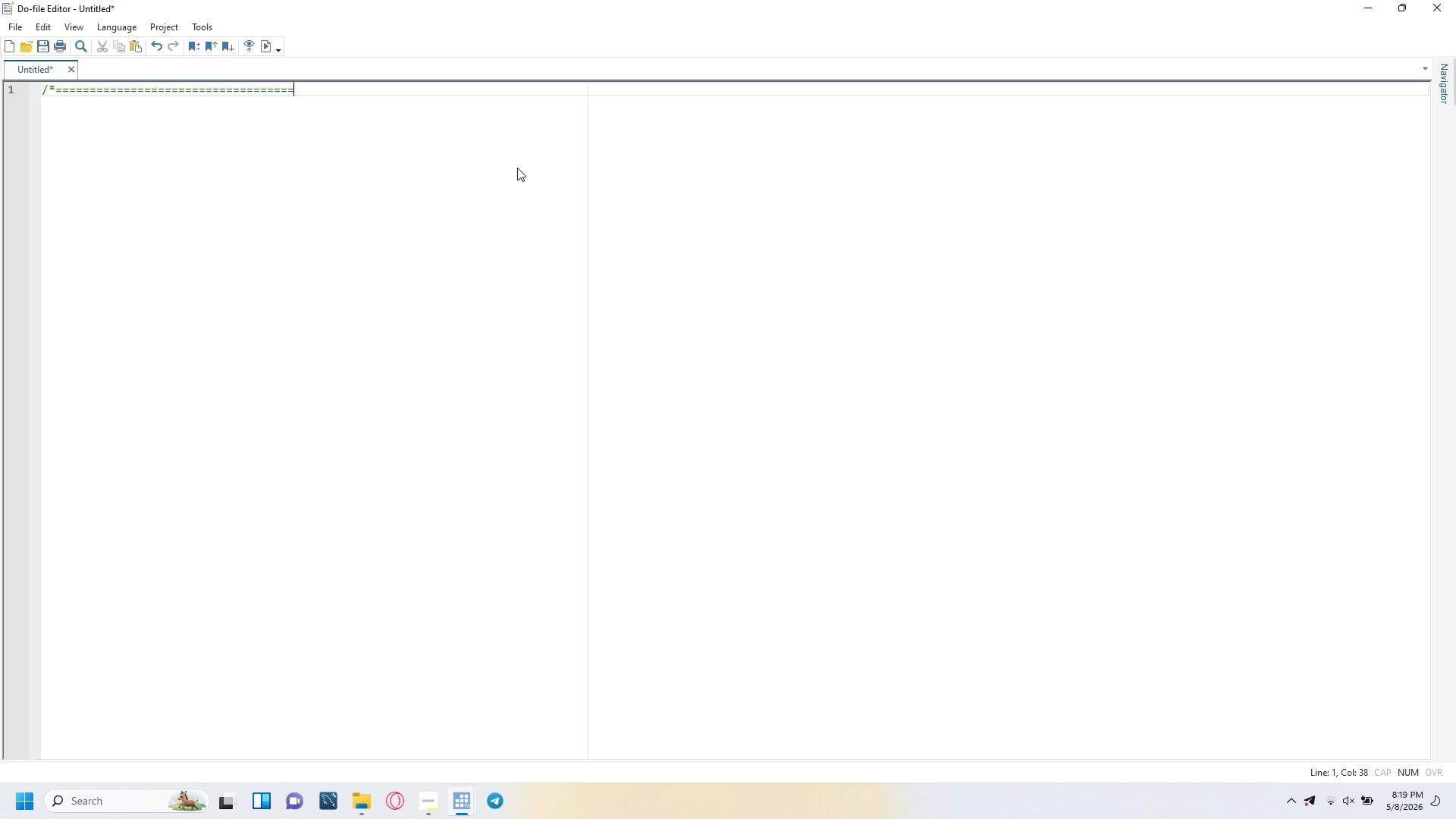 
key(Equal)
 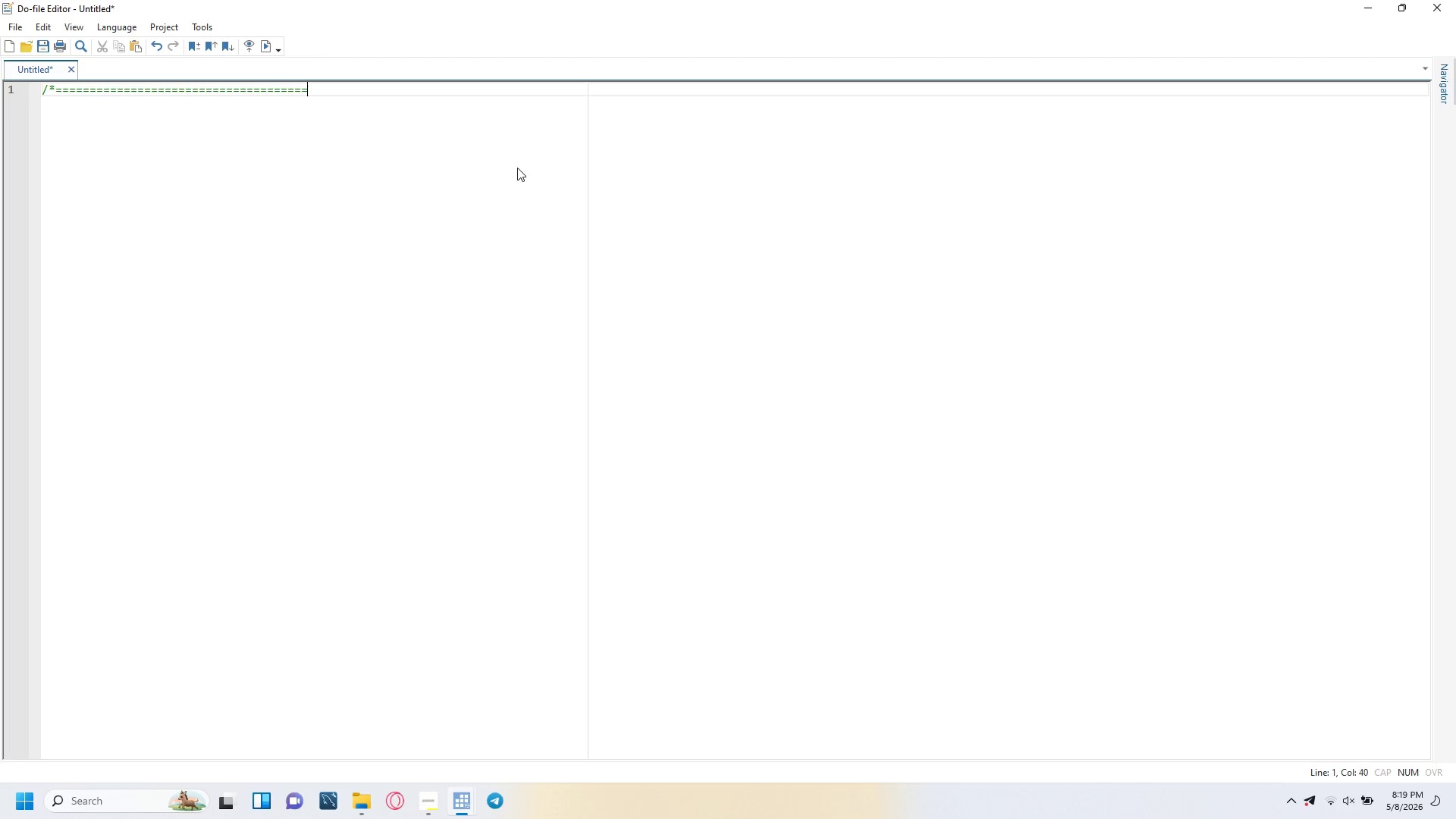 
key(Equal)
 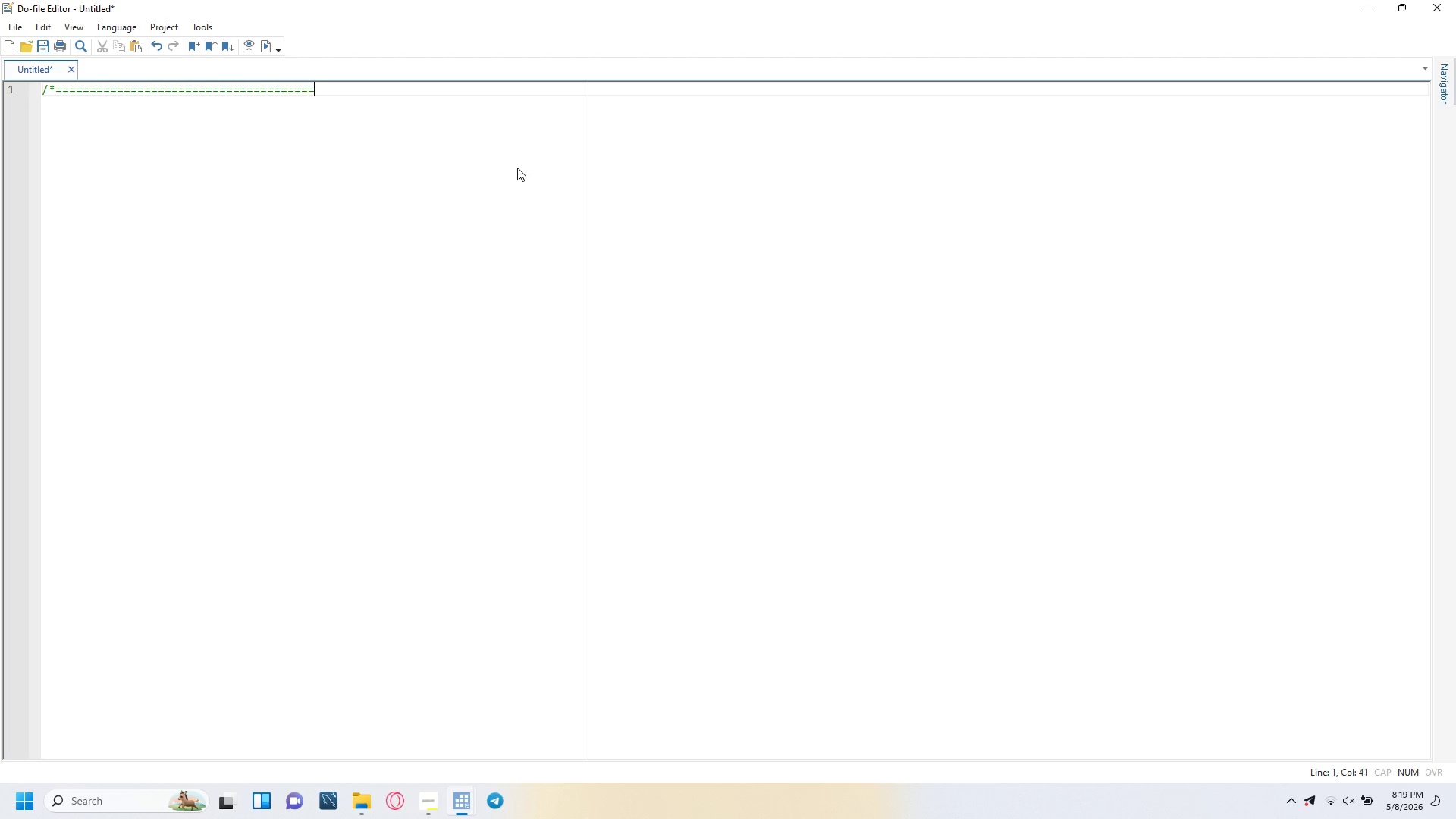 
key(Equal)
 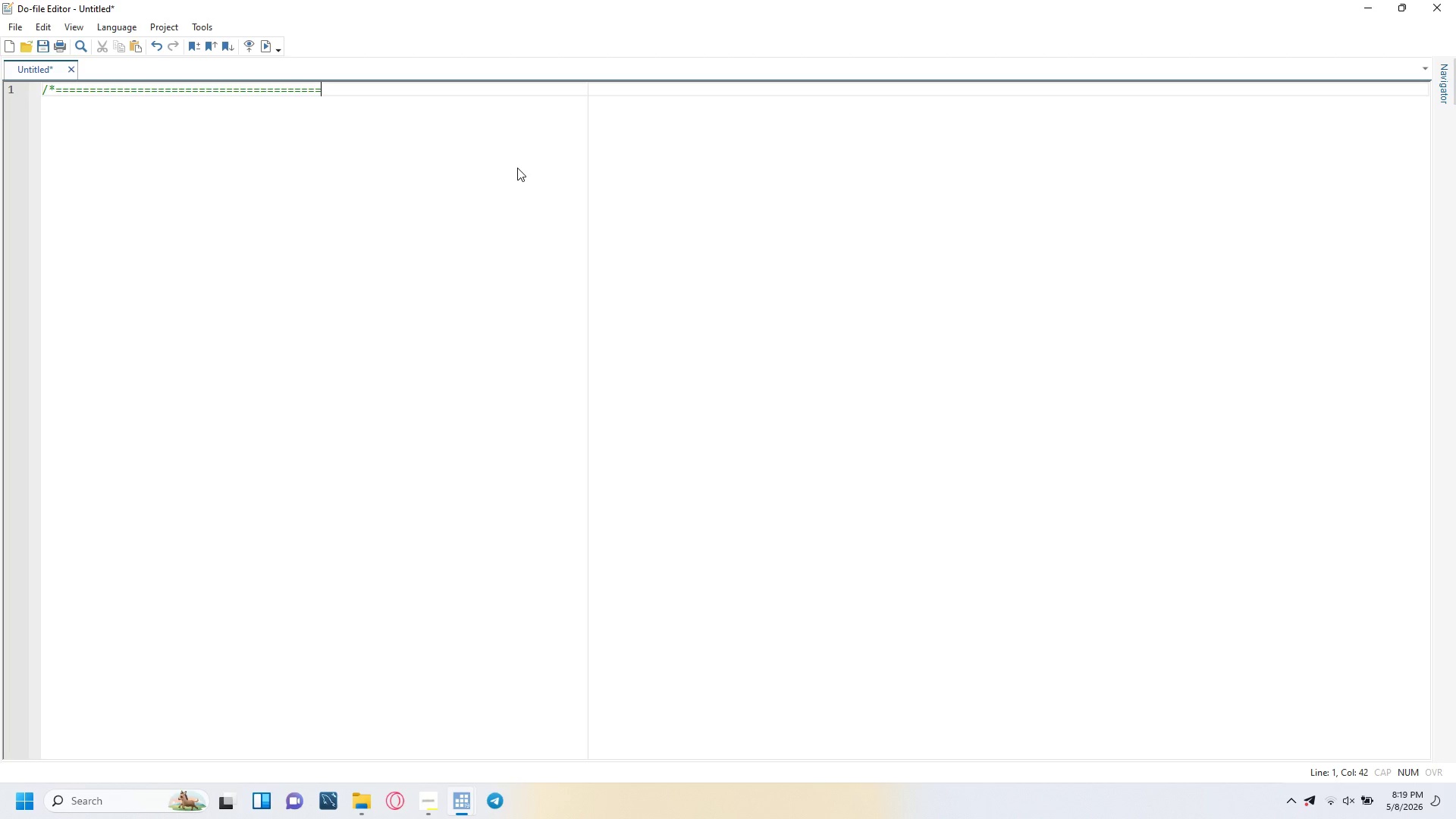 
key(Equal)
 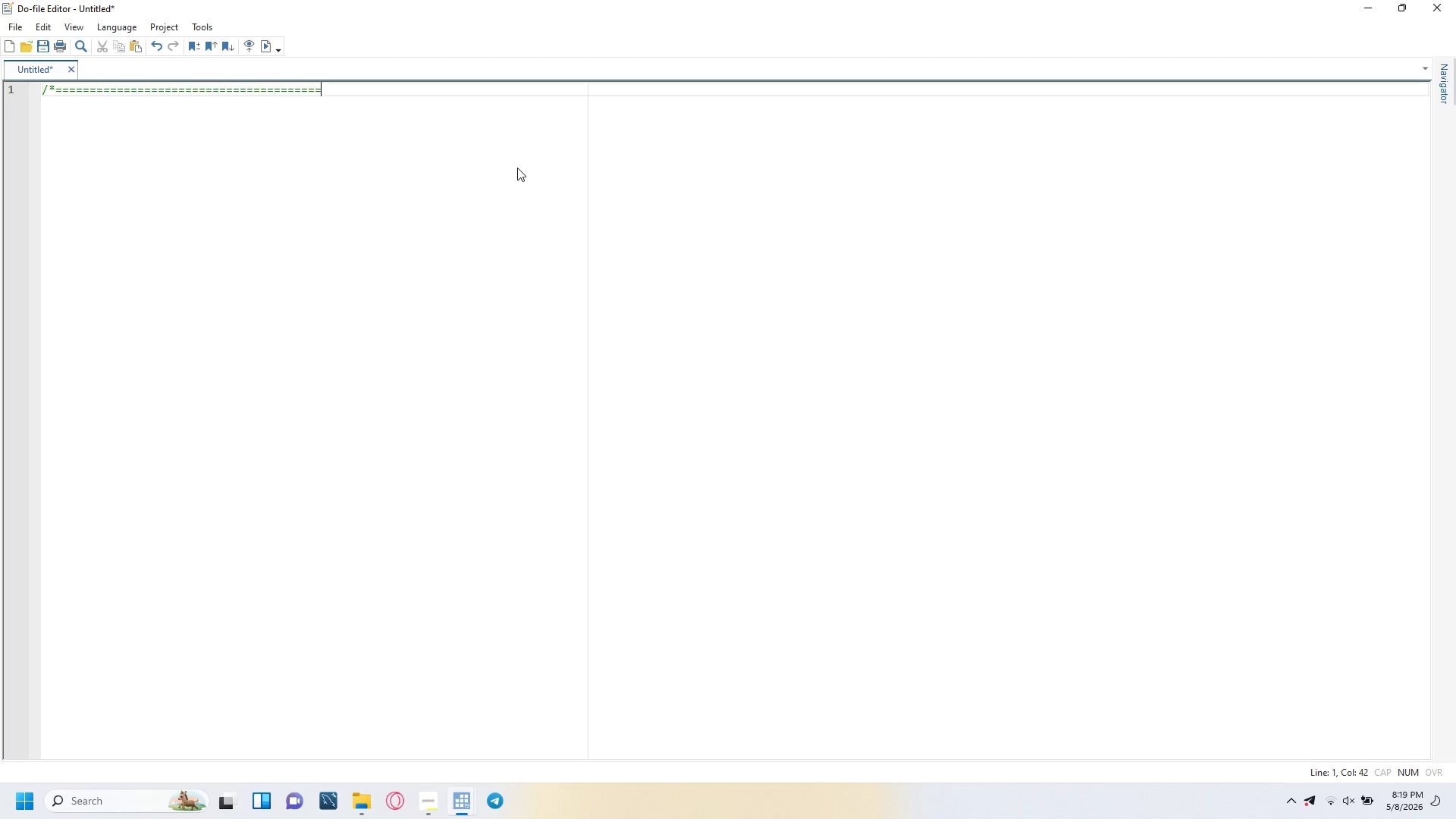 
key(Equal)
 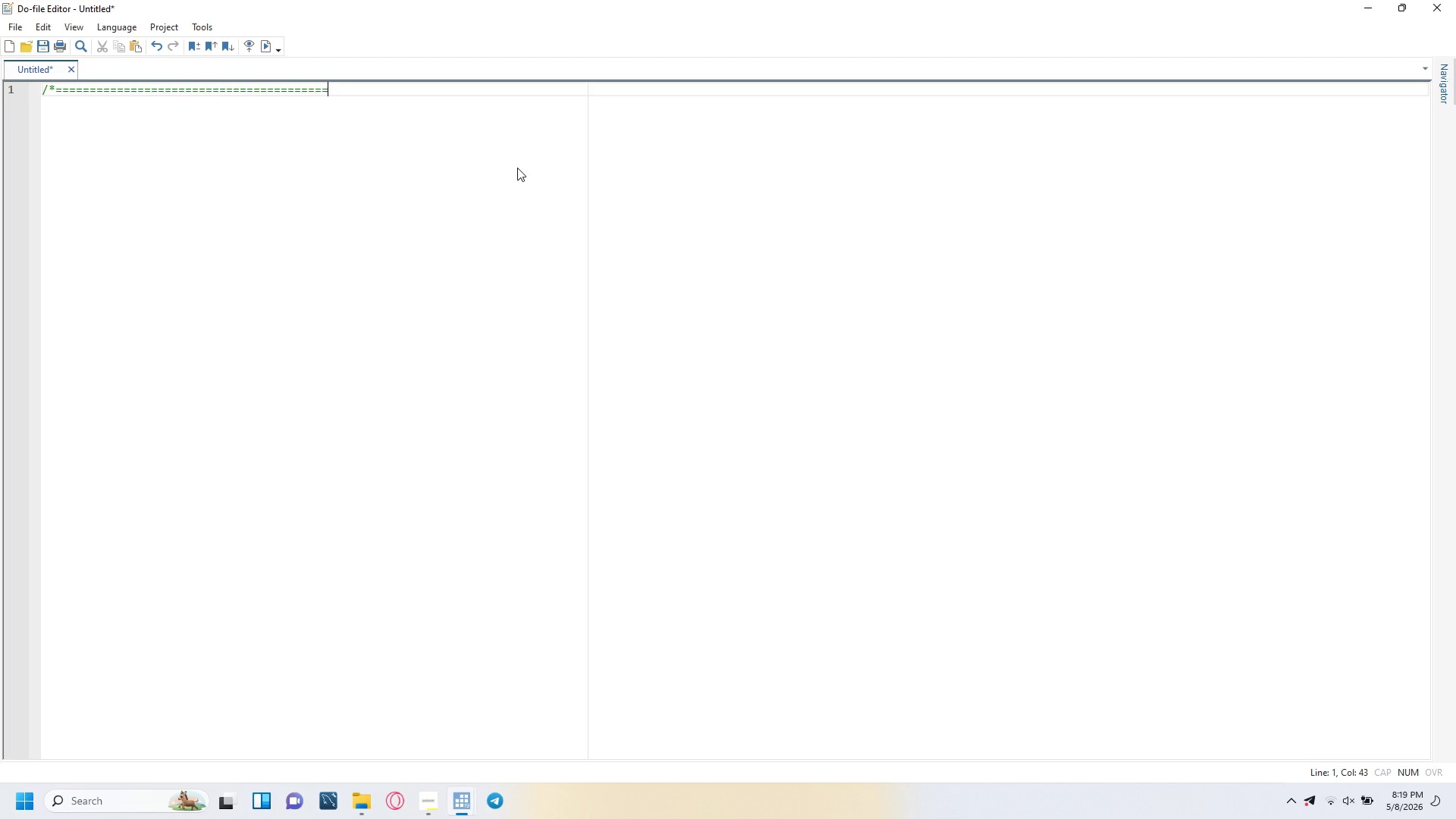 
key(Equal)
 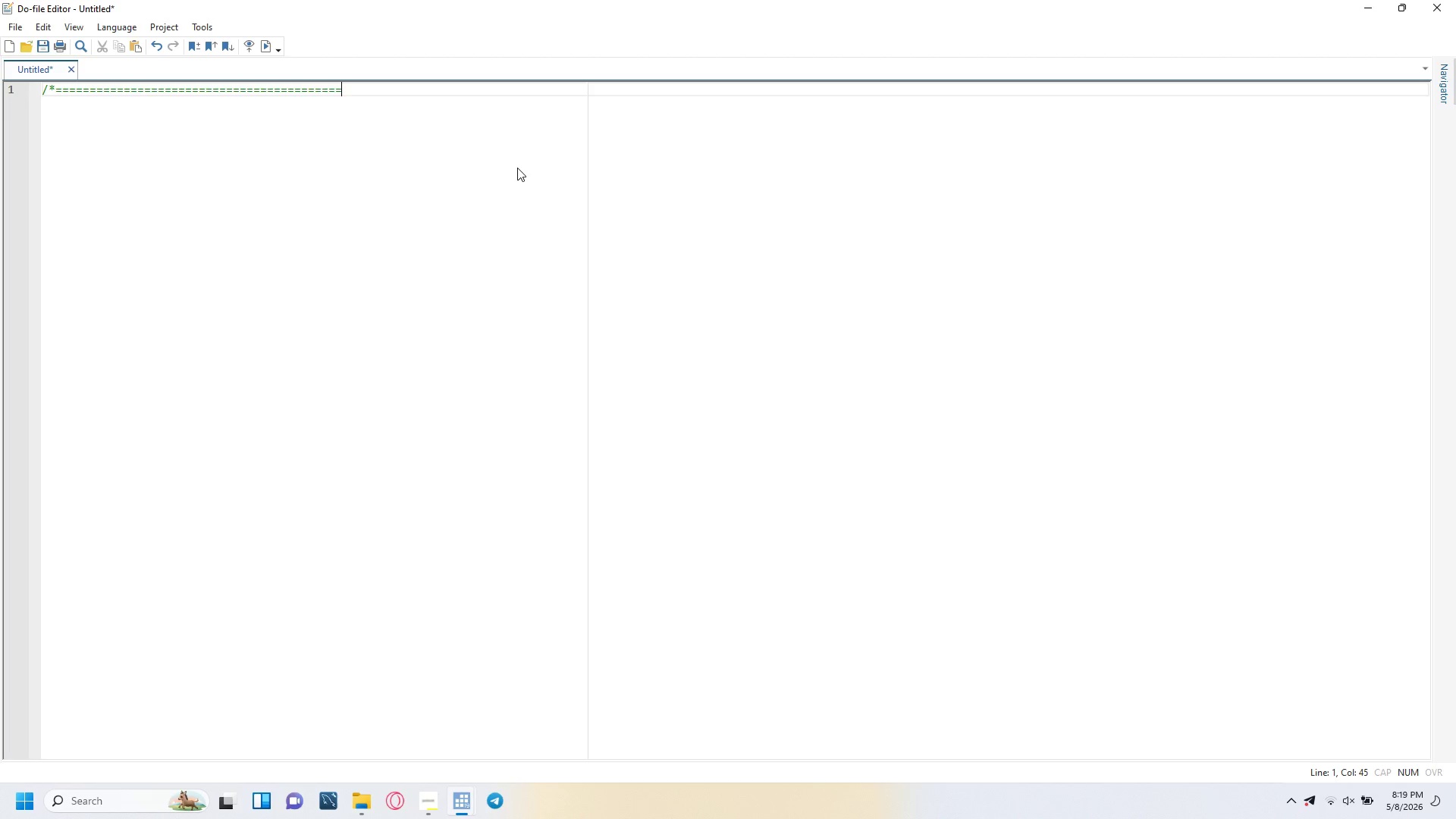 
key(Equal)
 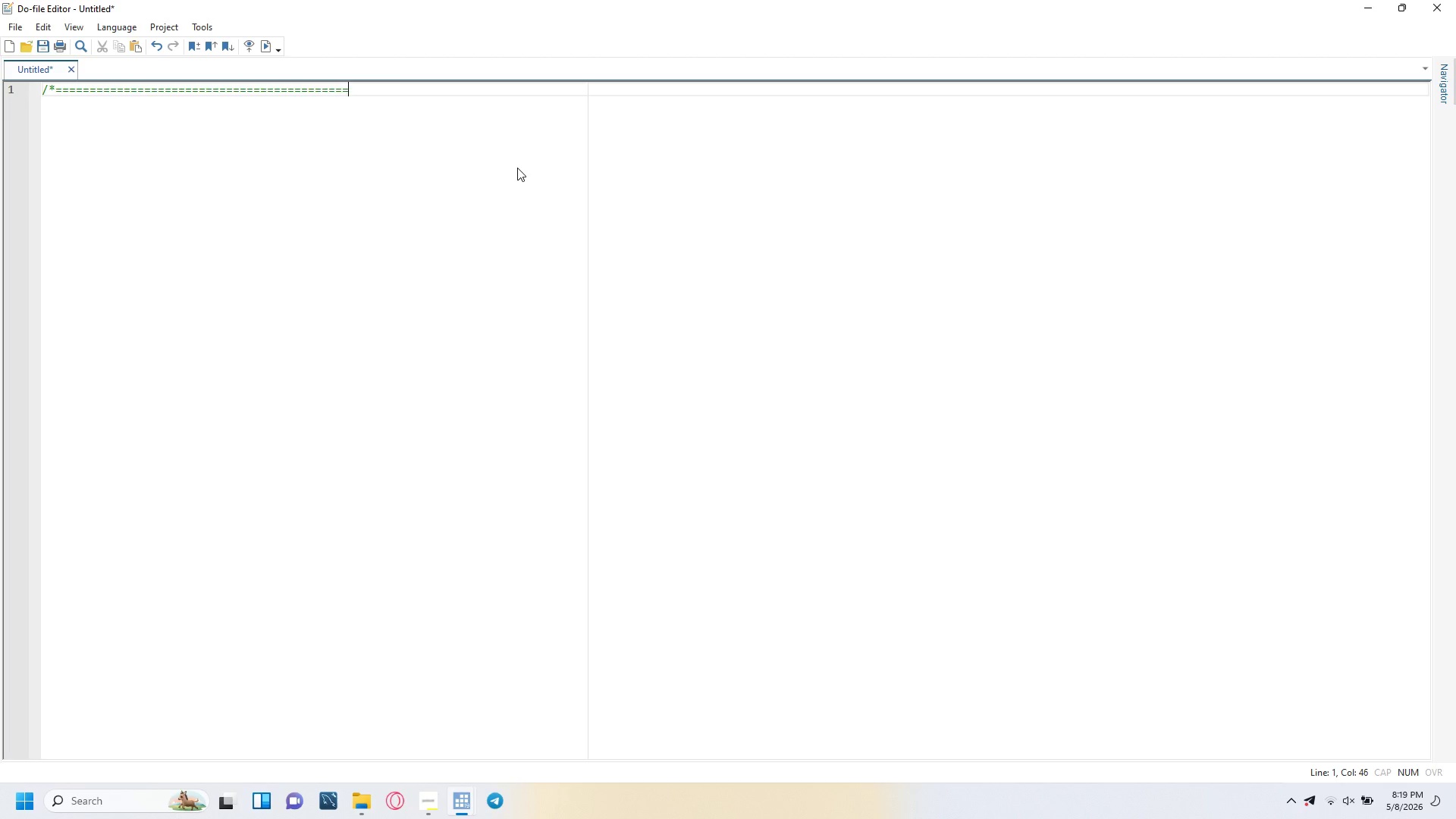 
key(Equal)
 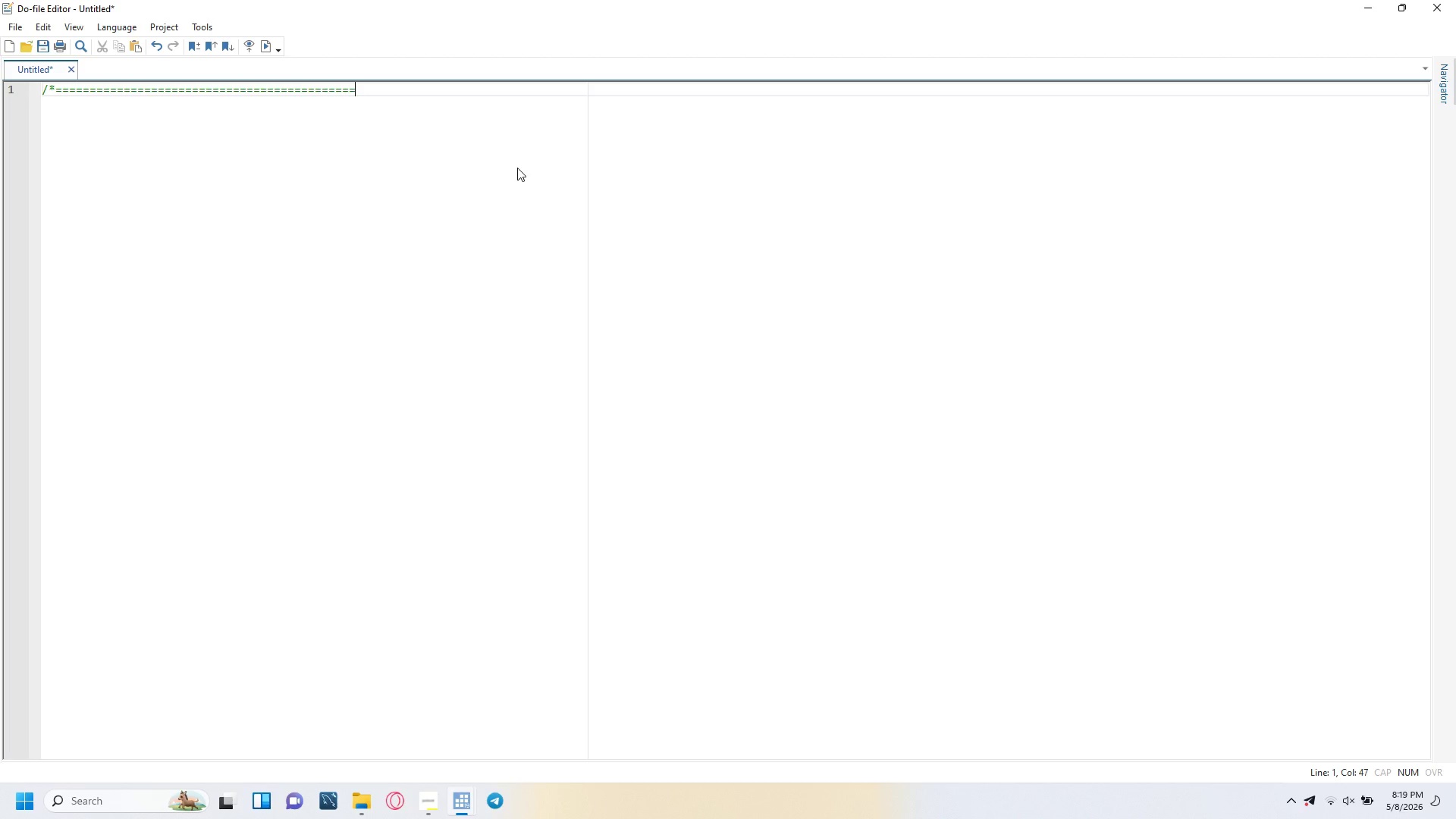 
key(Equal)
 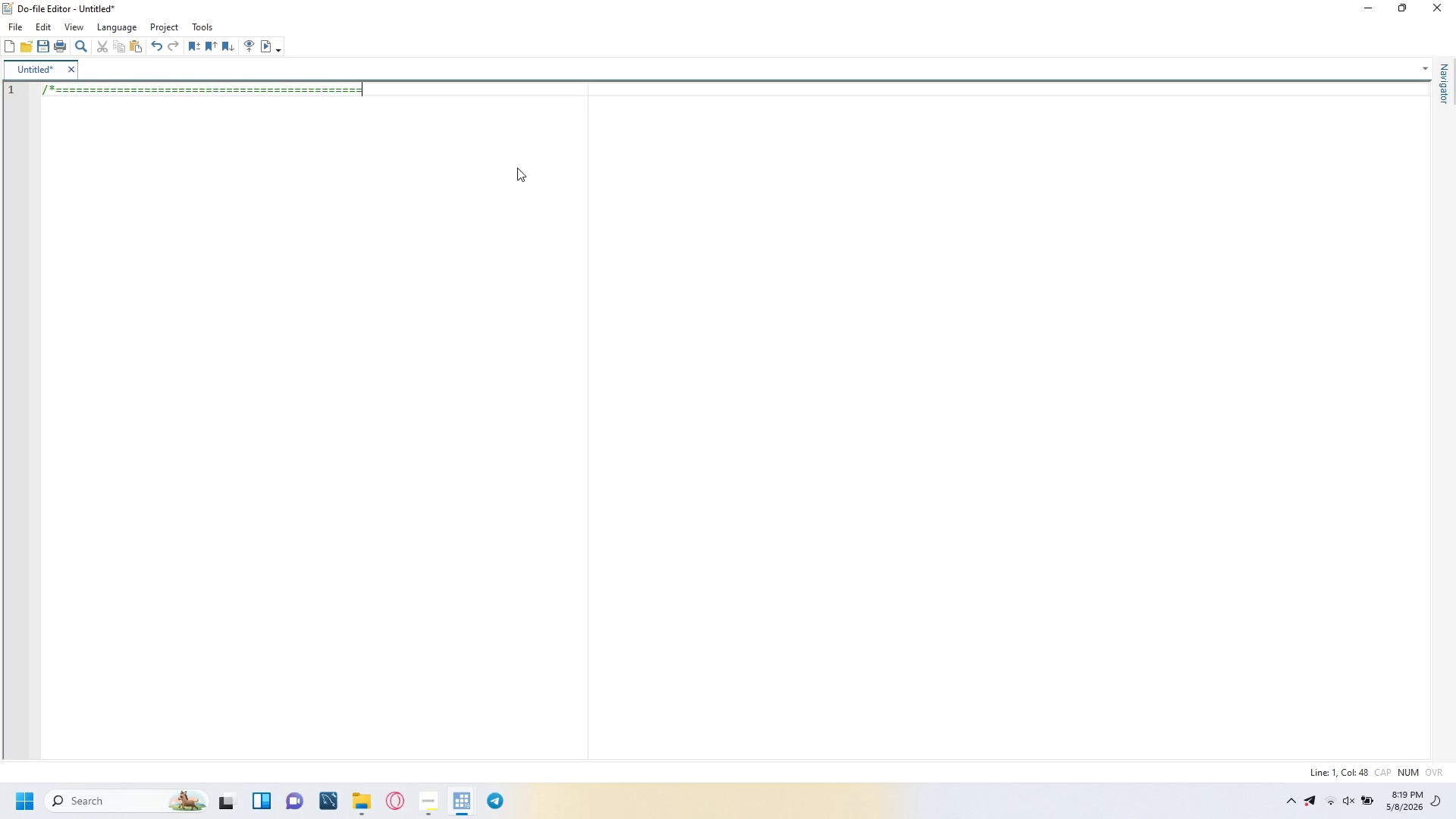 
key(Equal)
 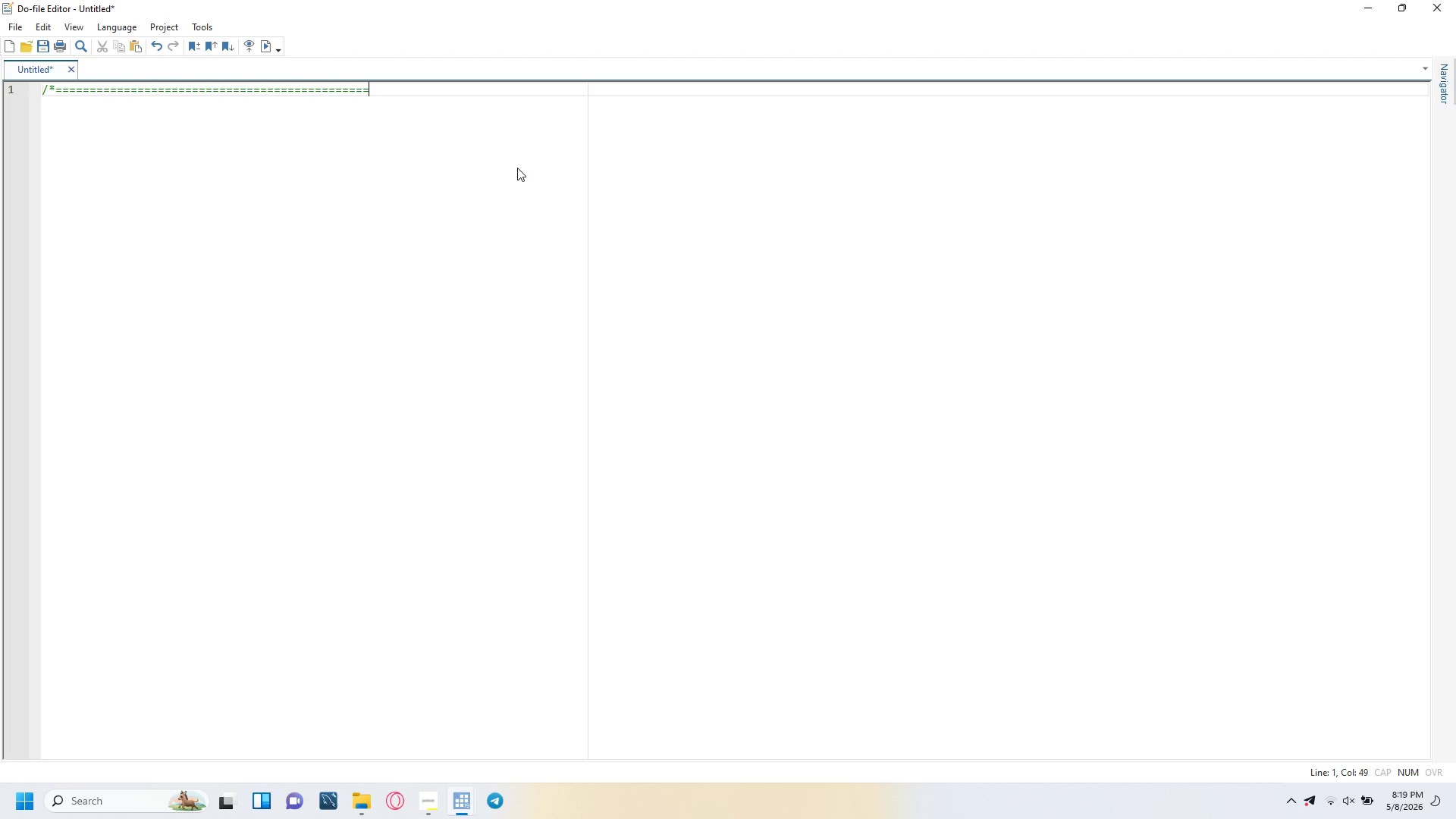 
key(Equal)
 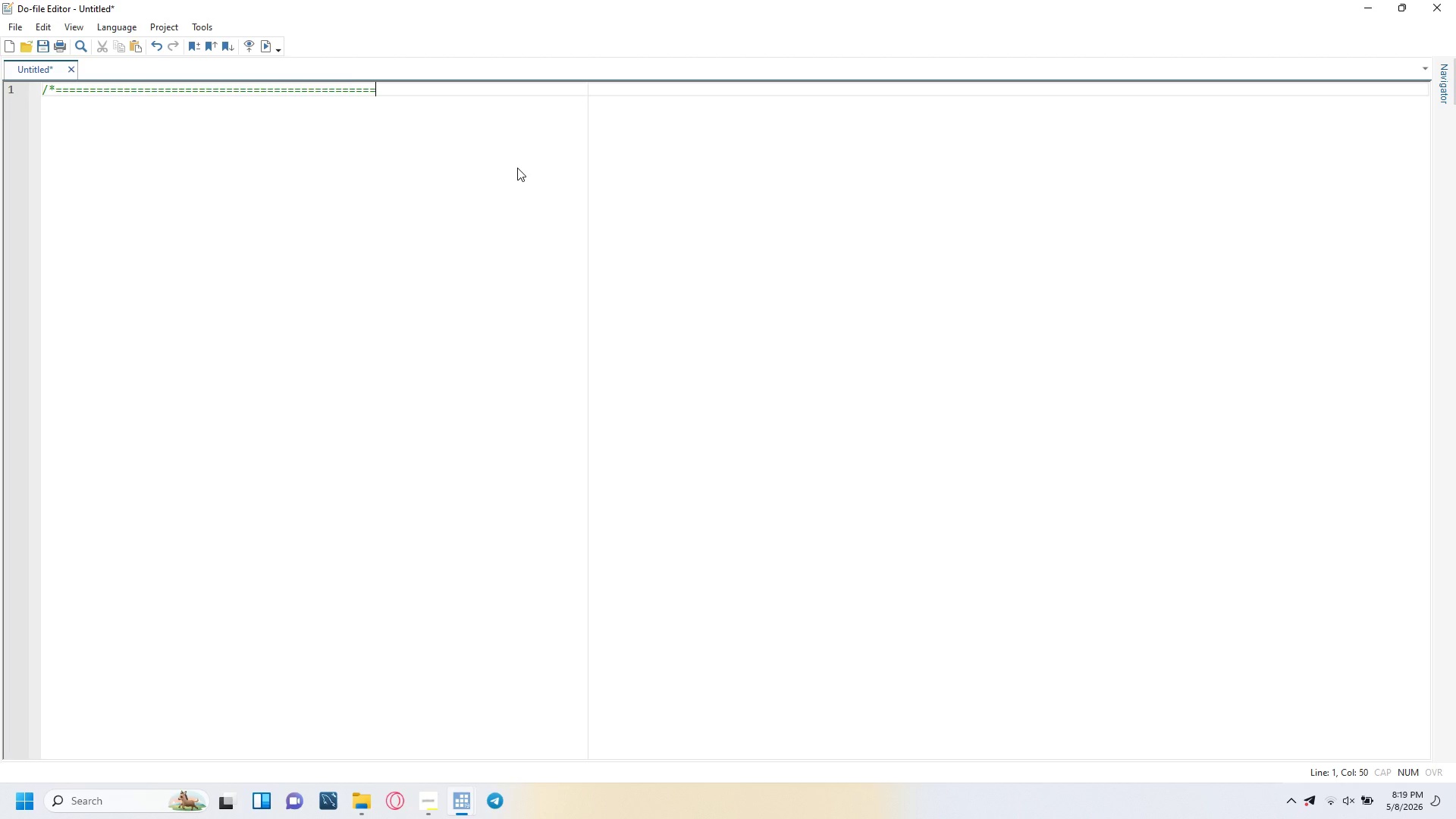 
key(Equal)
 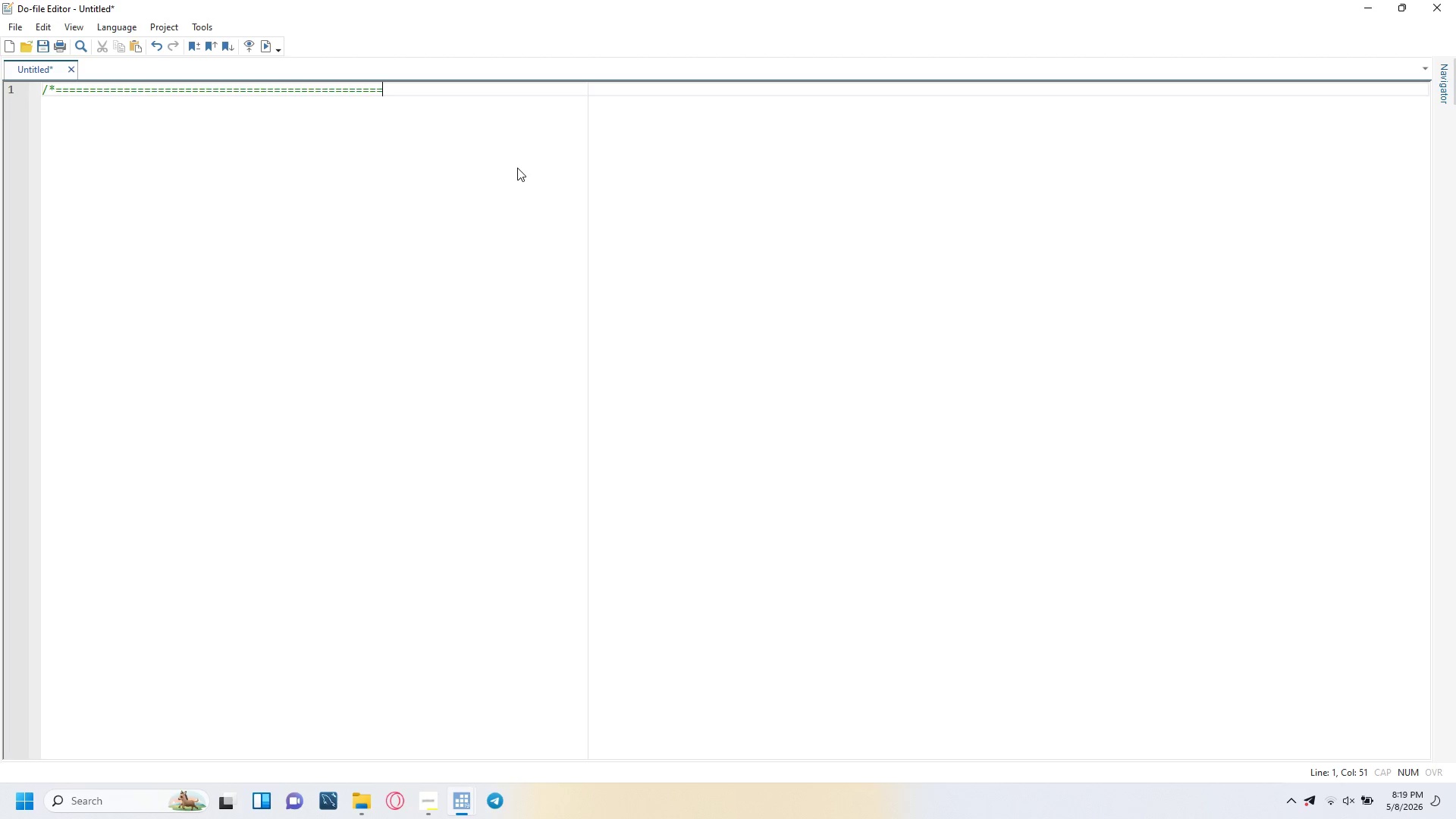 
key(Equal)
 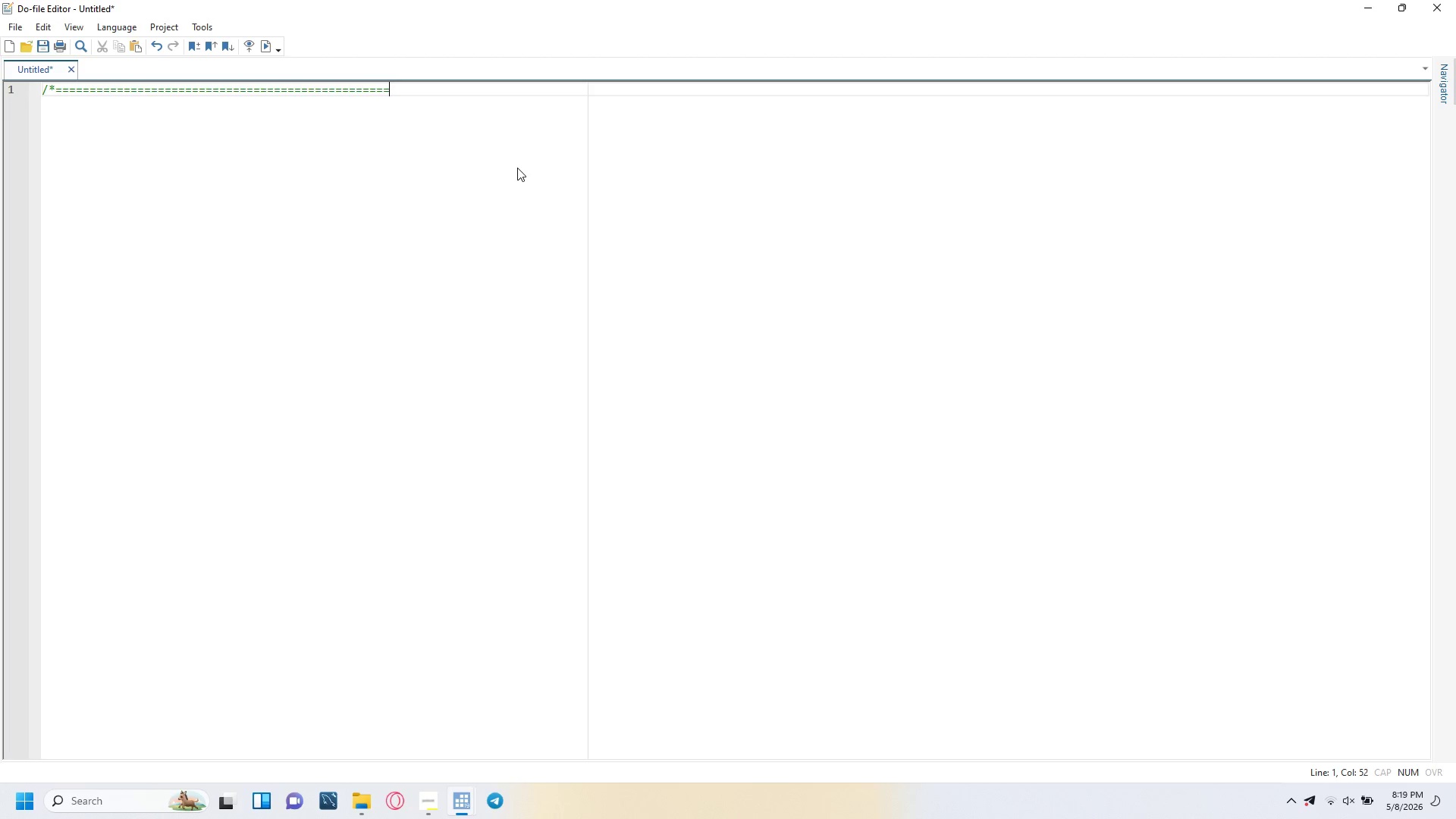 
key(Equal)
 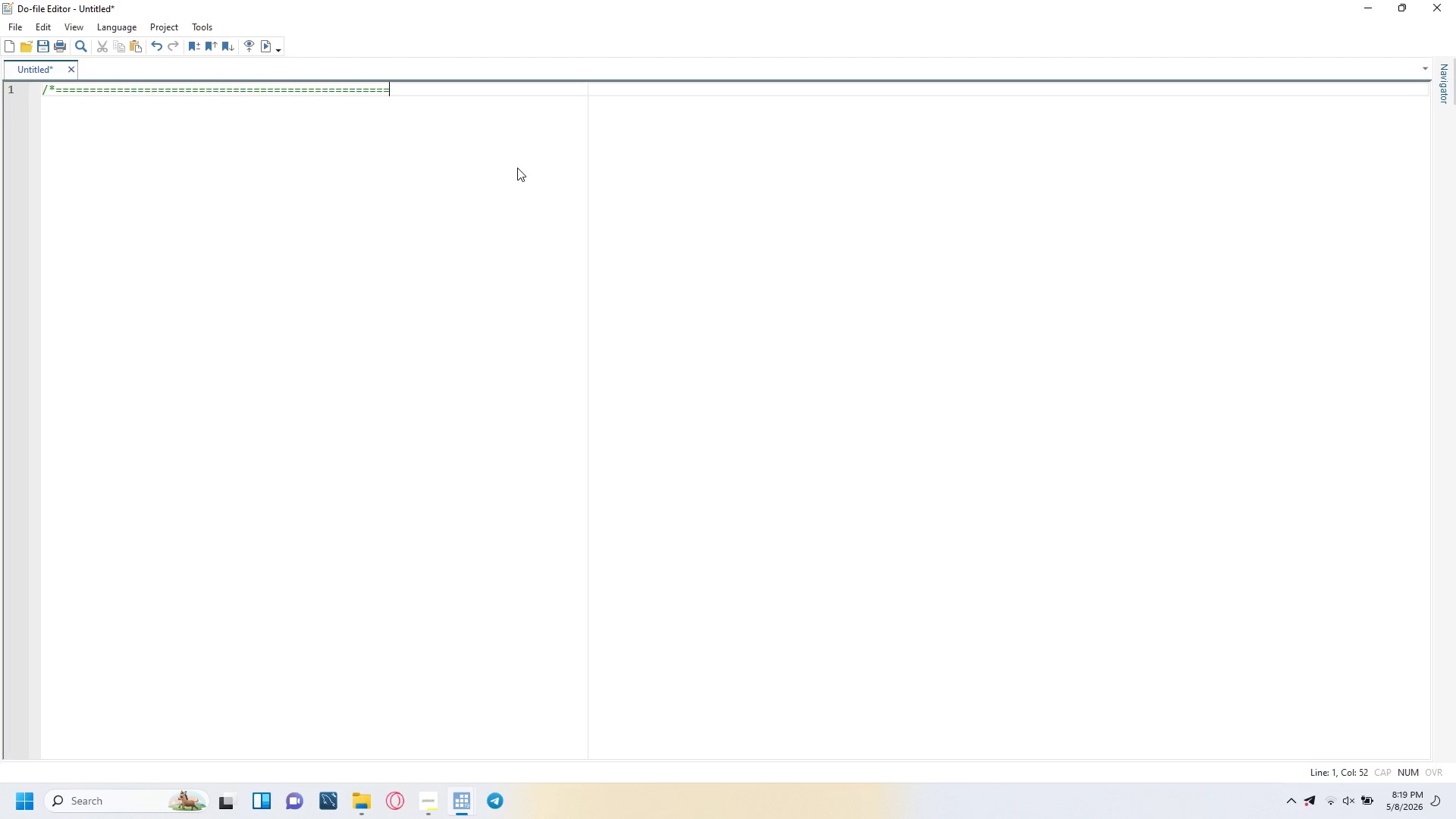 
key(Equal)
 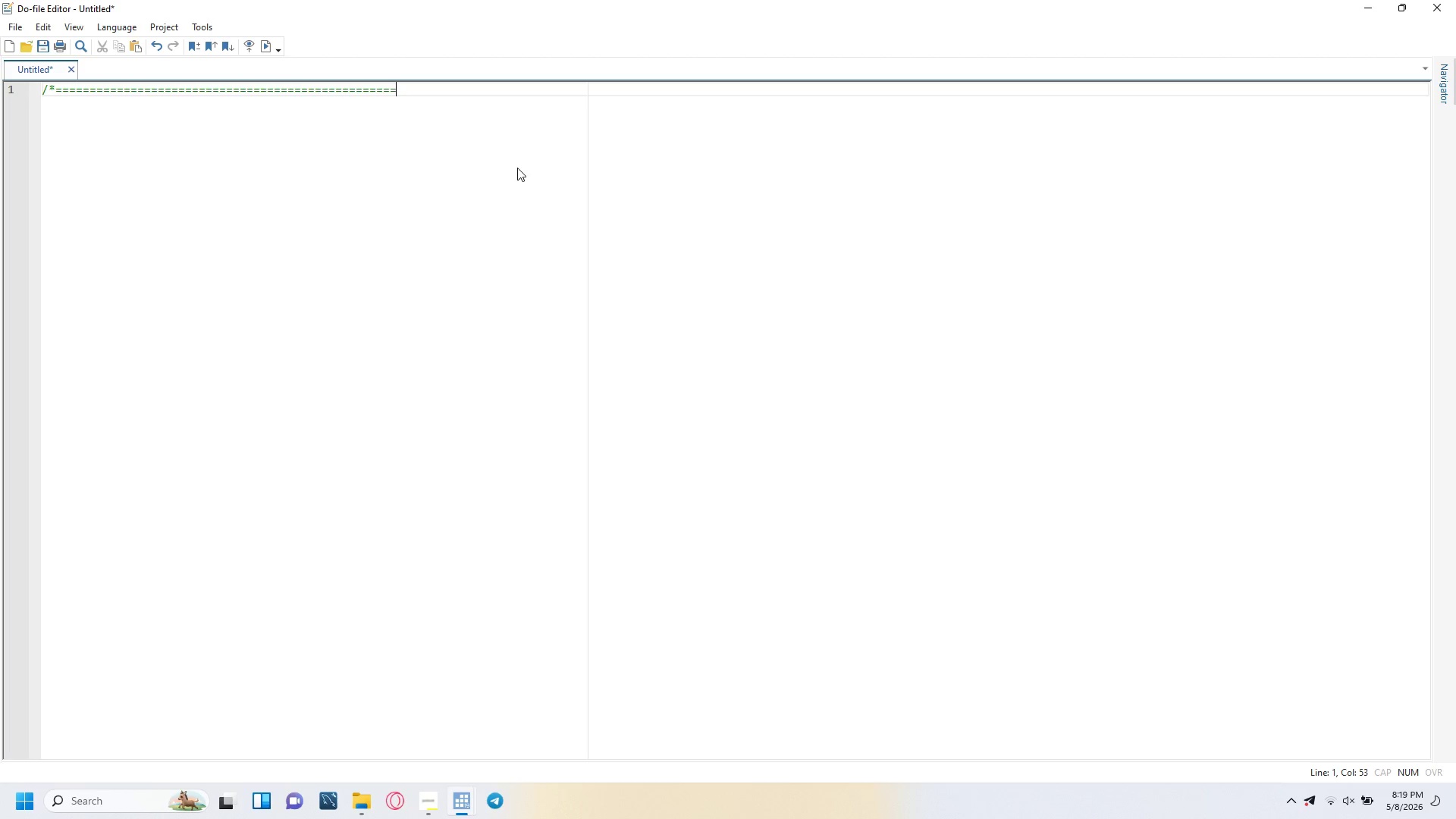 
key(Equal)
 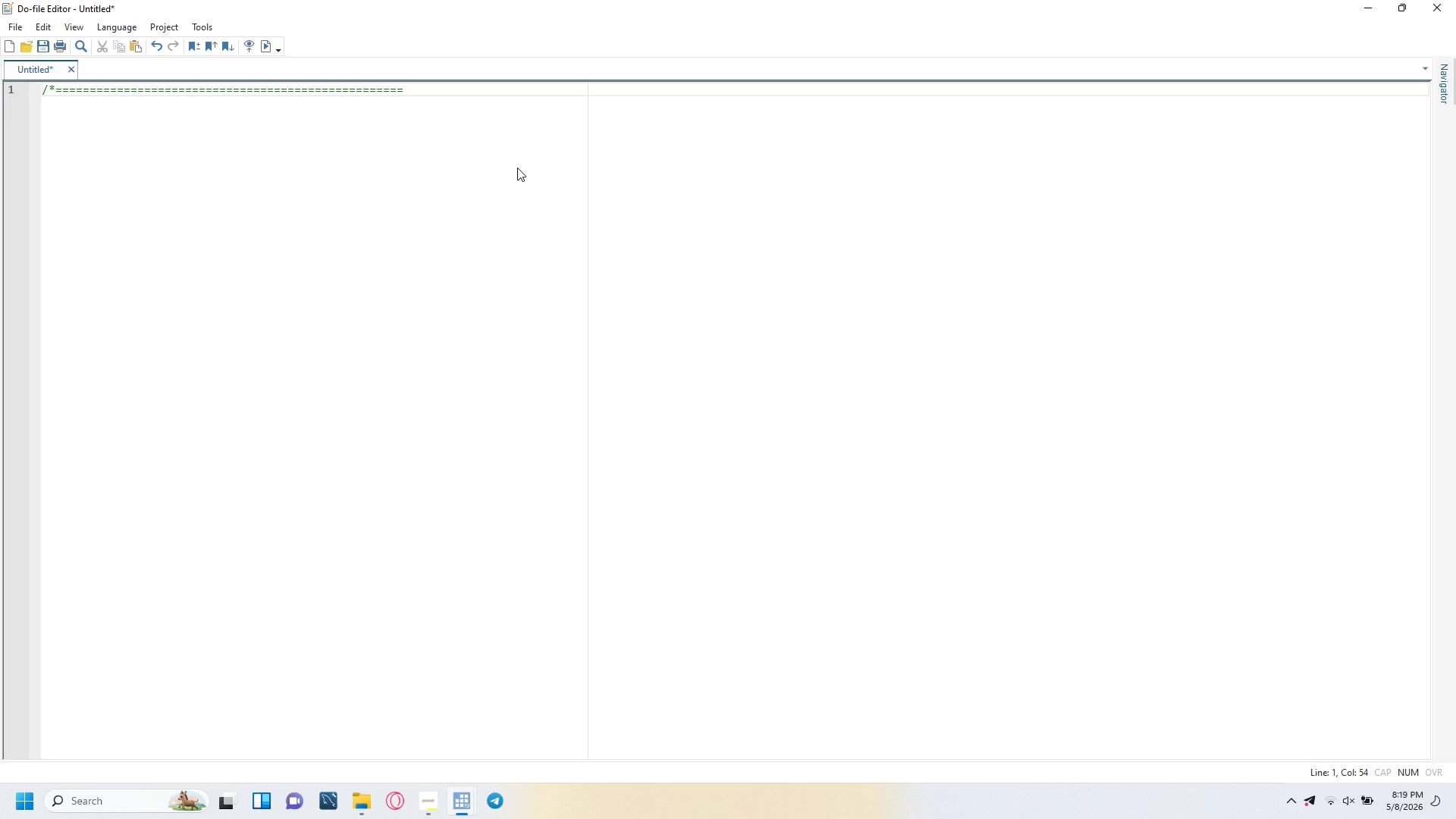 
key(Equal)
 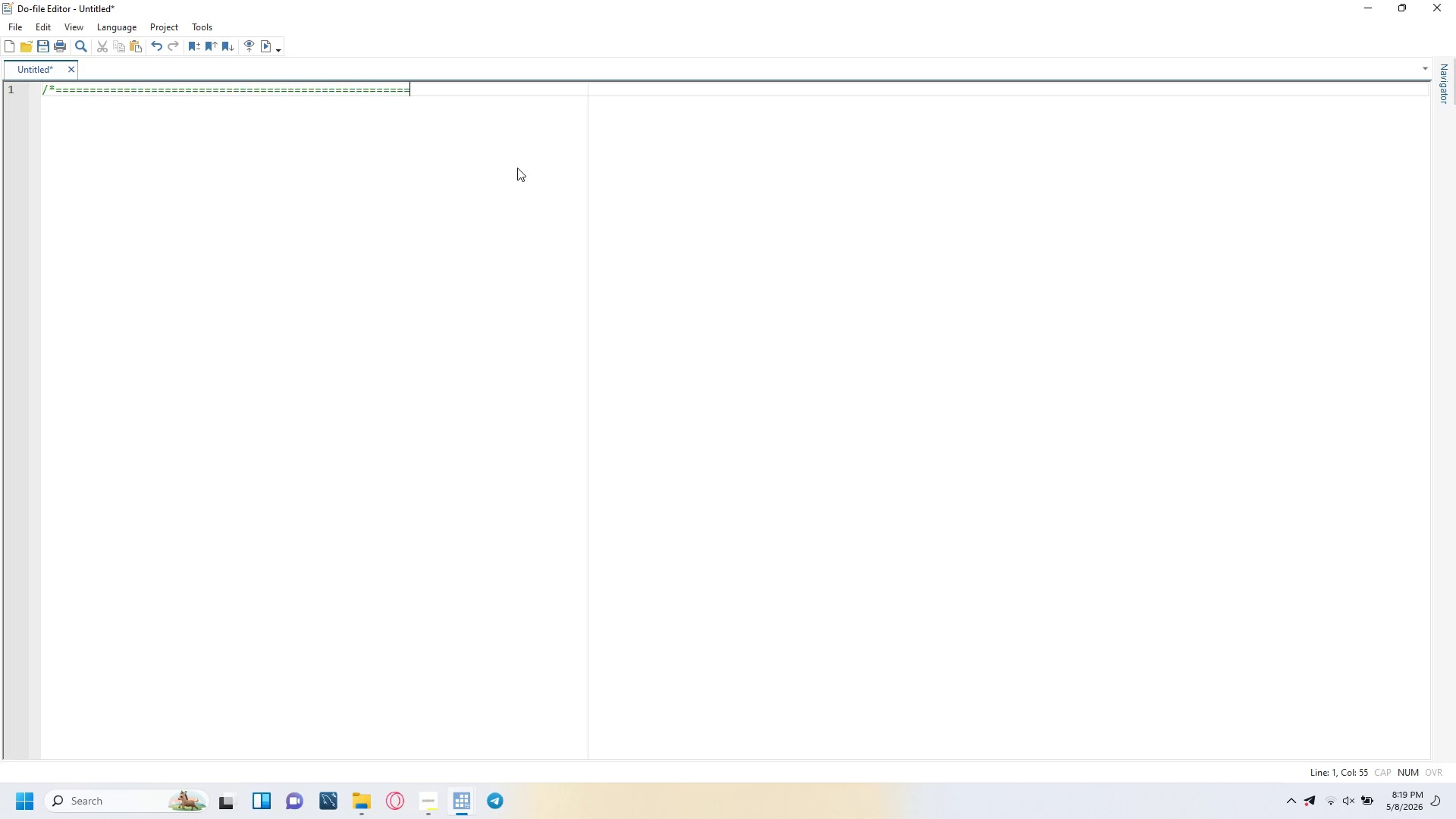 
key(Equal)
 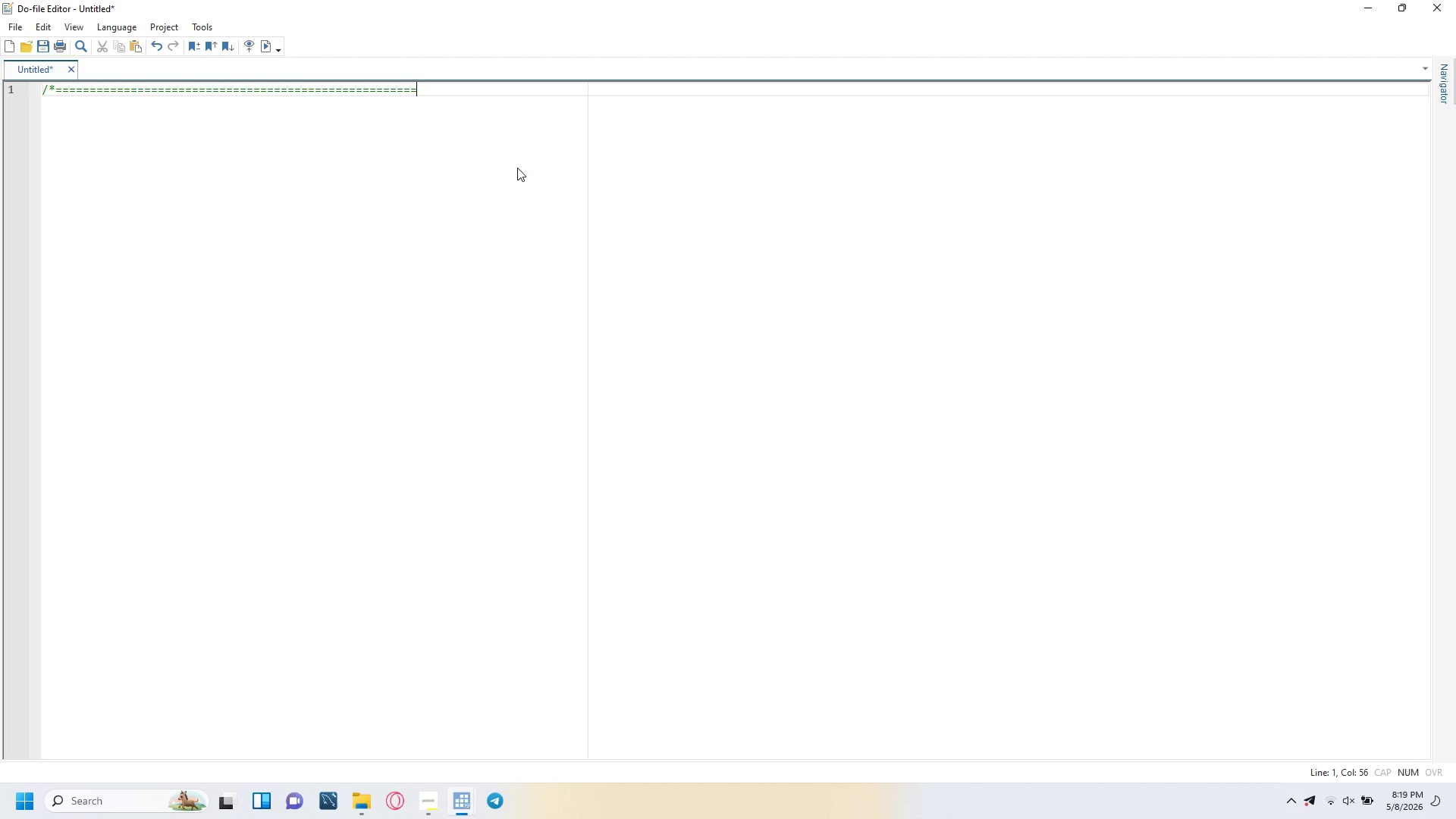 
key(Equal)
 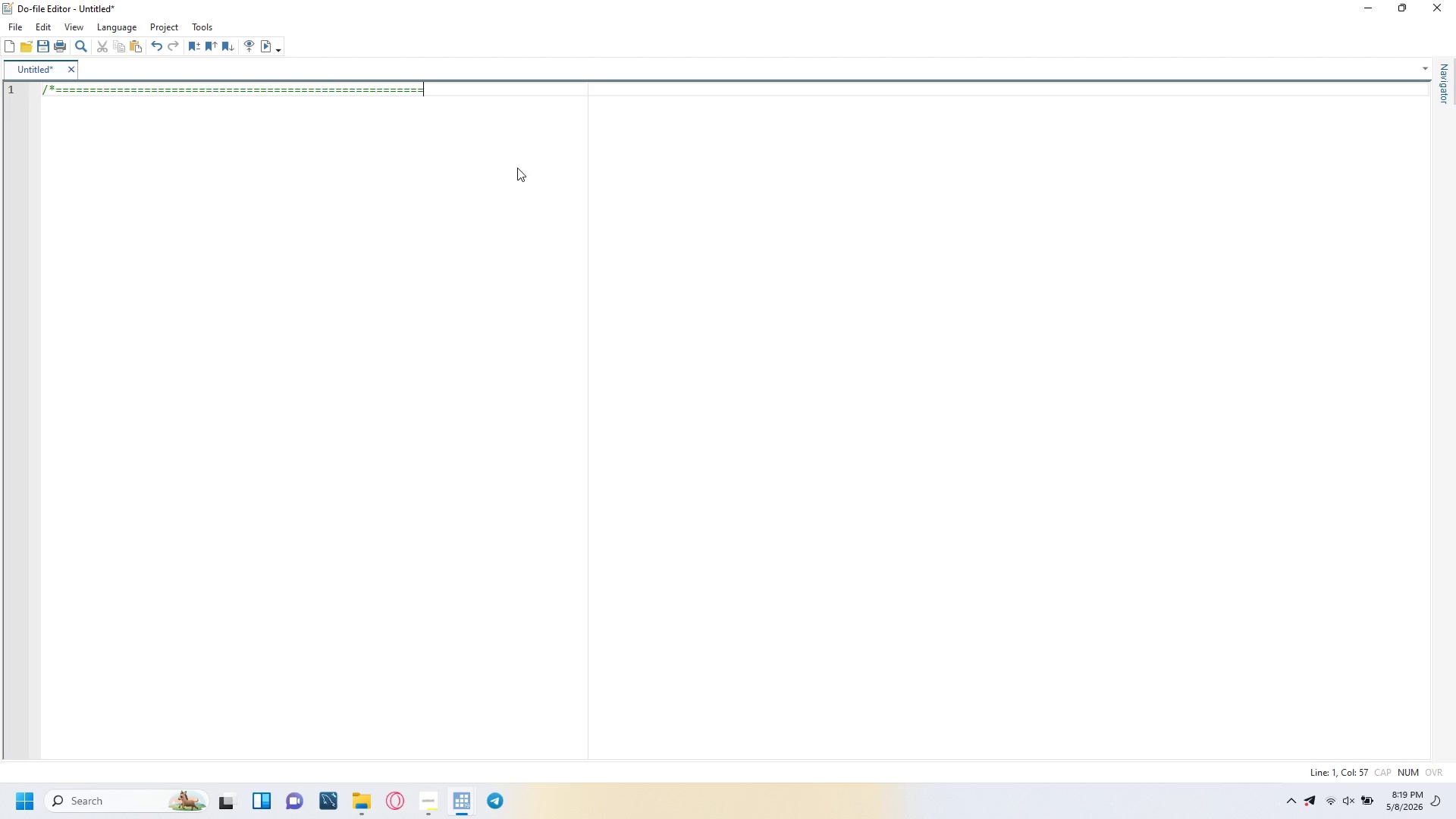 
key(Equal)
 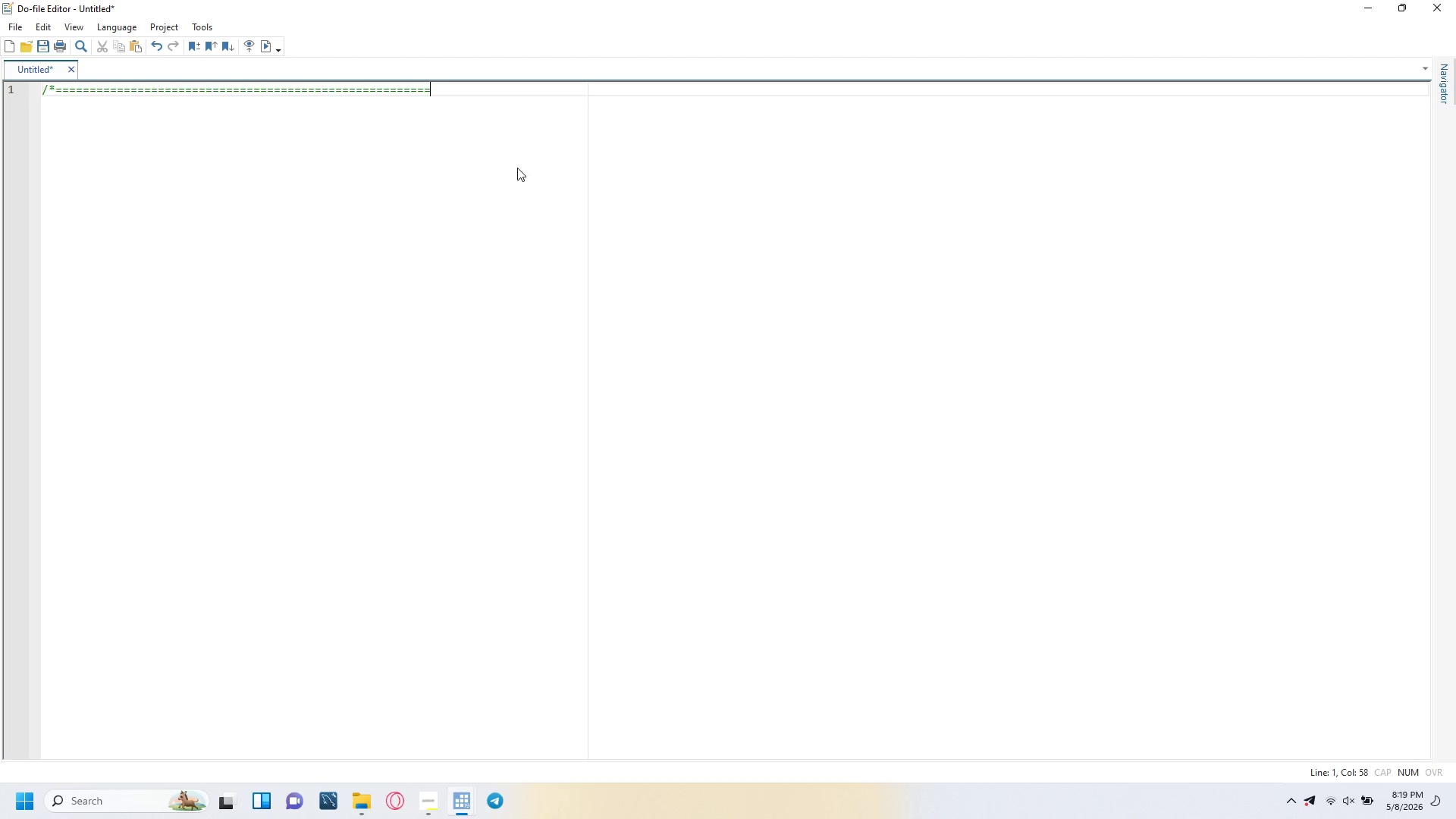 
key(Equal)
 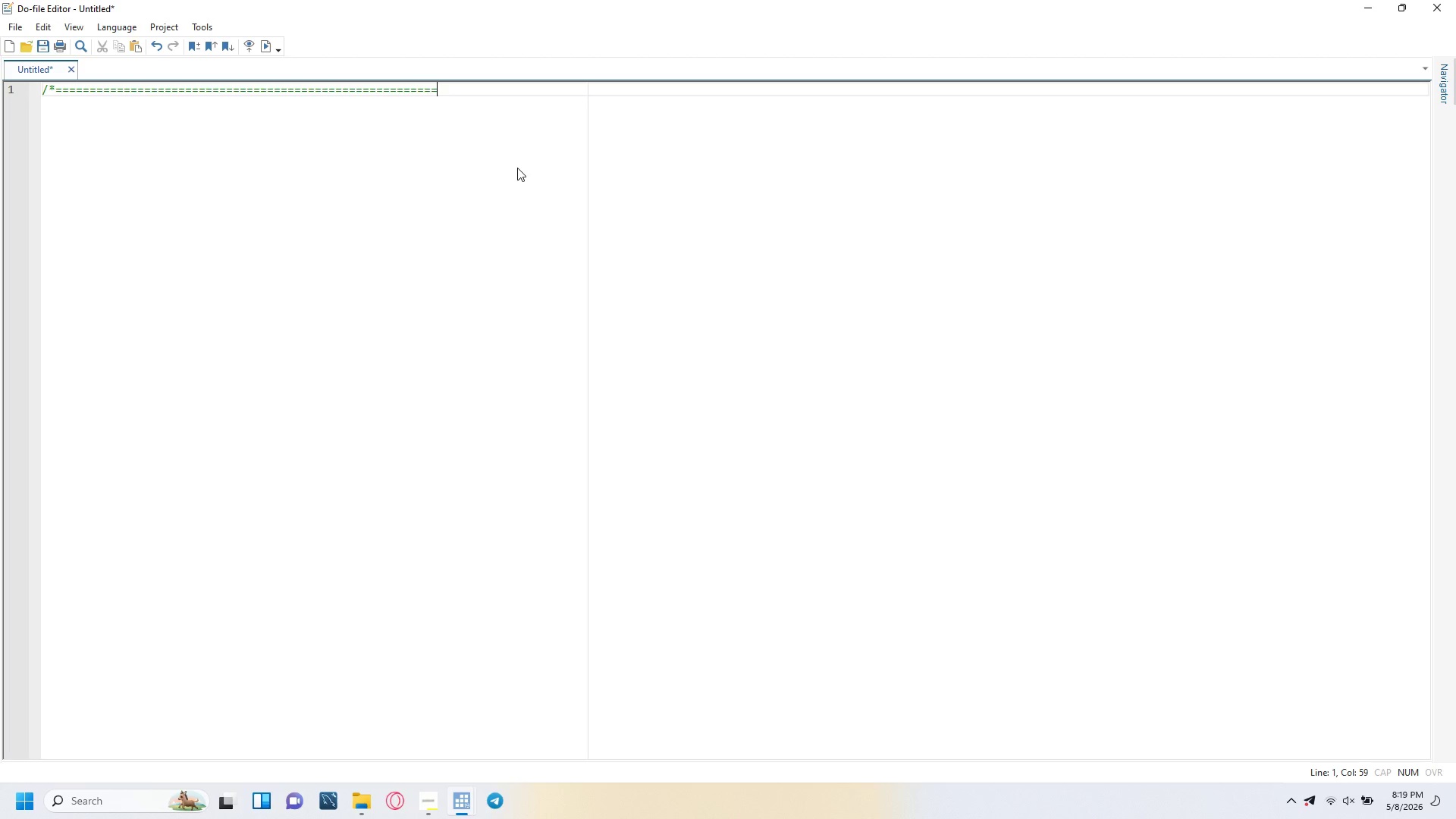 
key(Equal)
 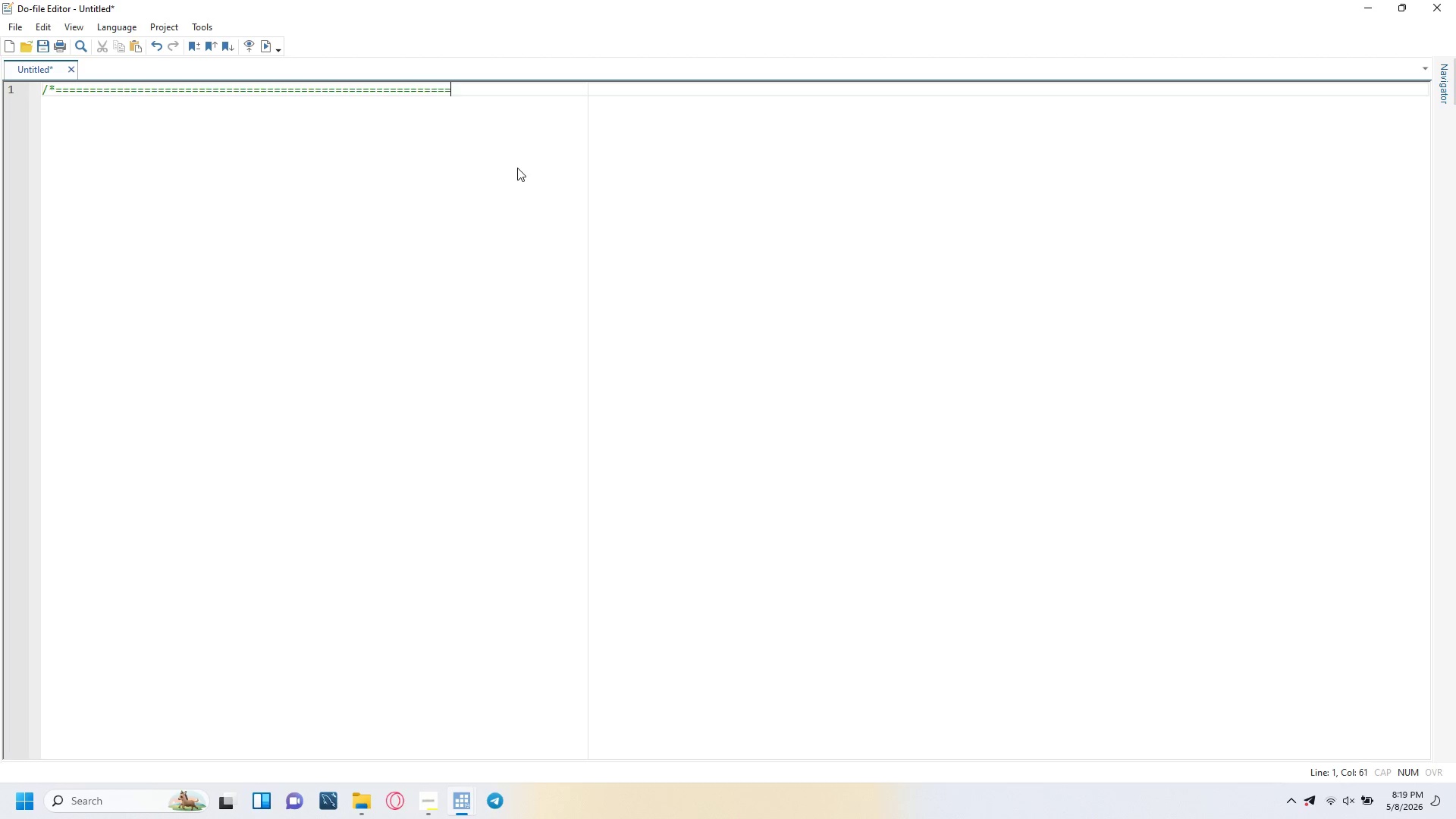 
key(Equal)
 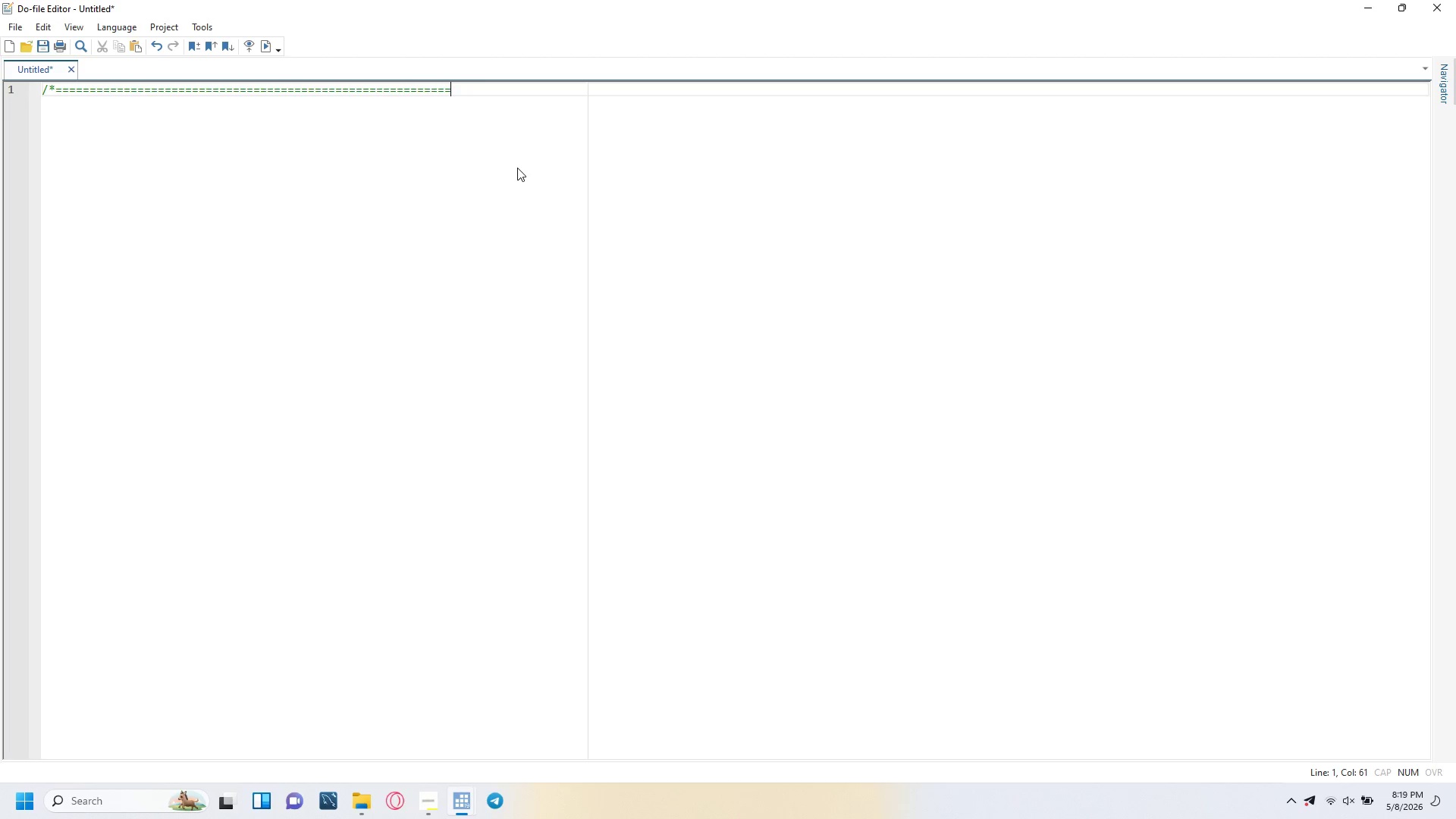 
key(Equal)
 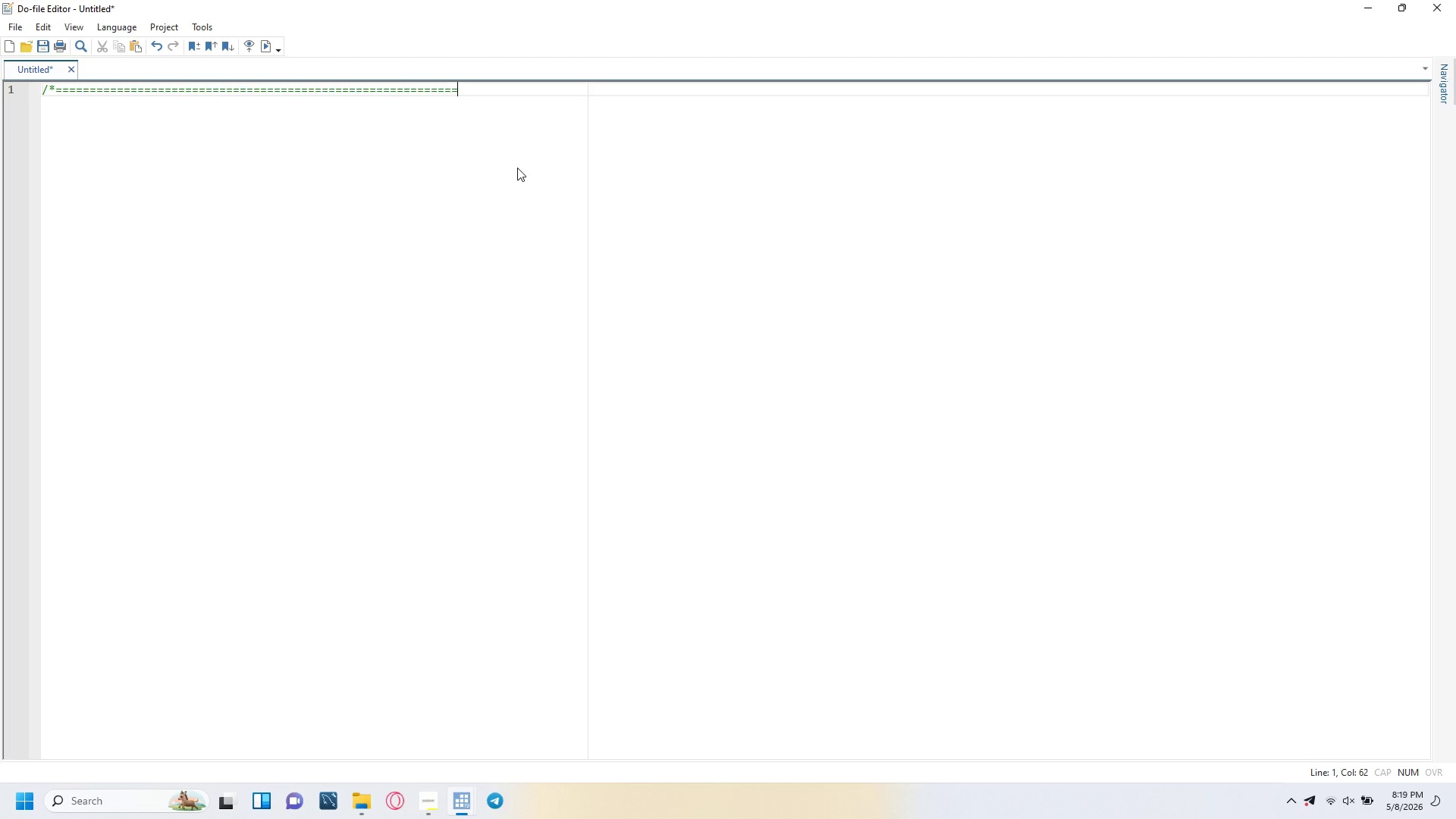 
key(Equal)
 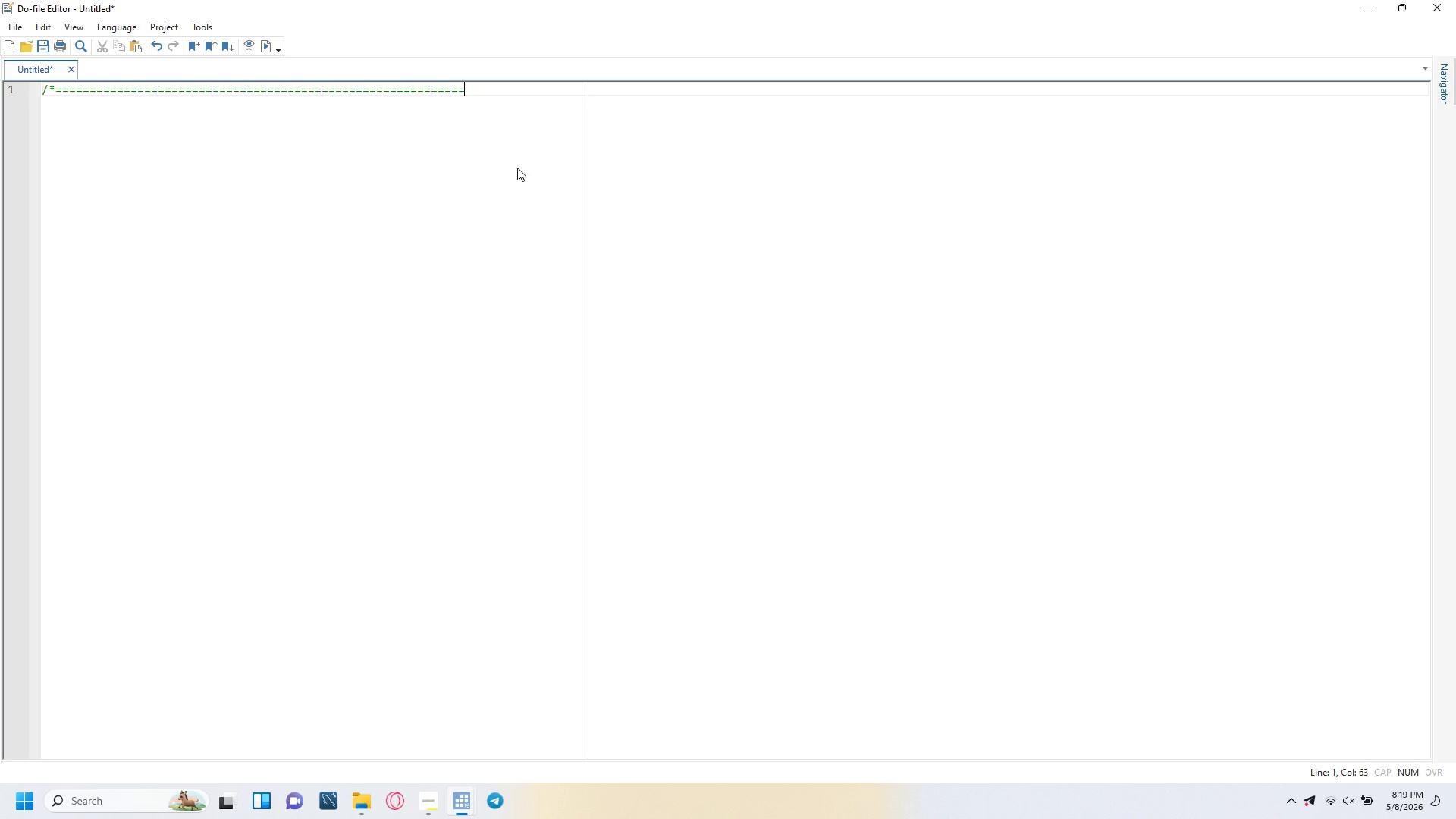 
key(Equal)
 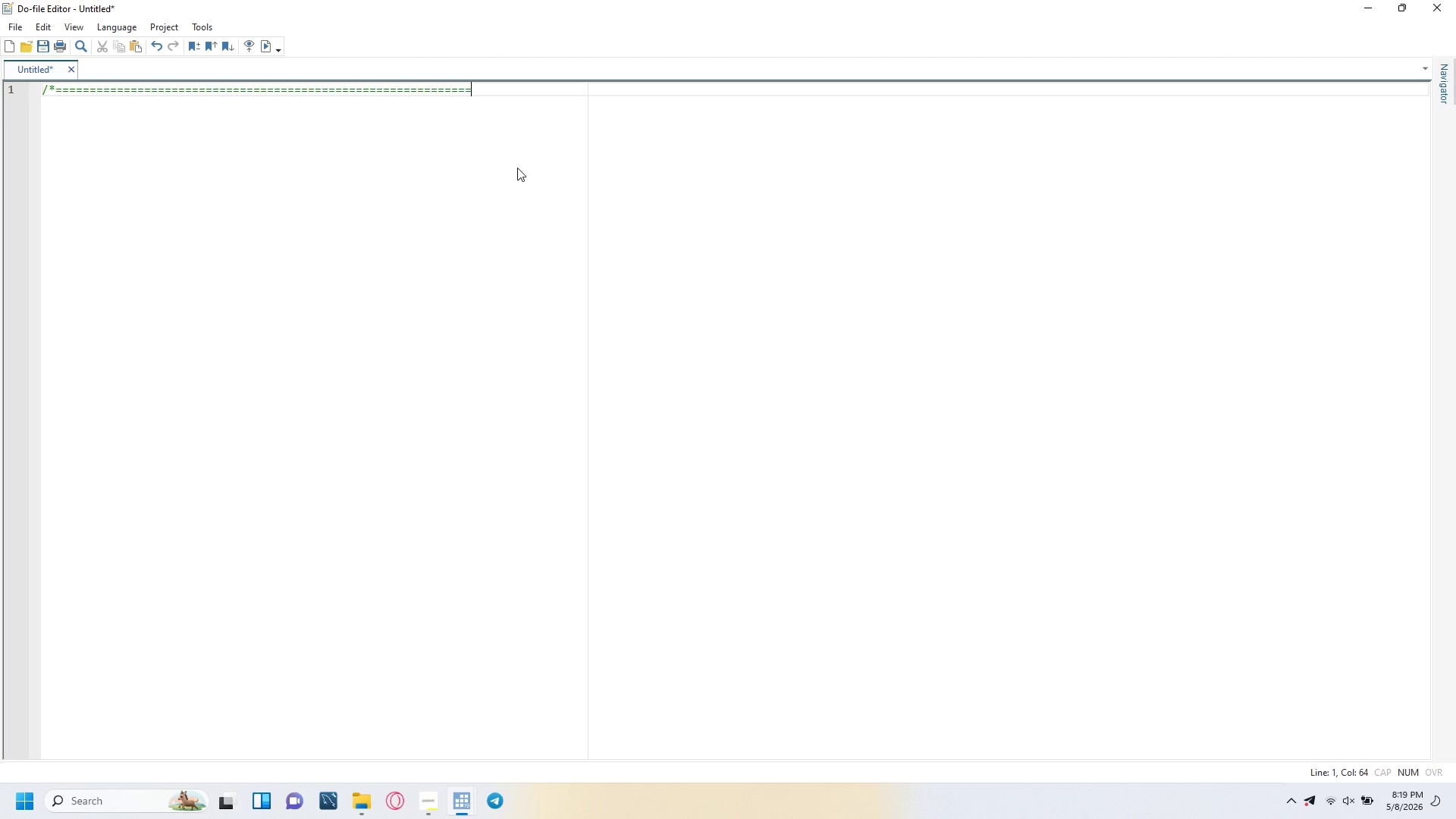 
key(Equal)
 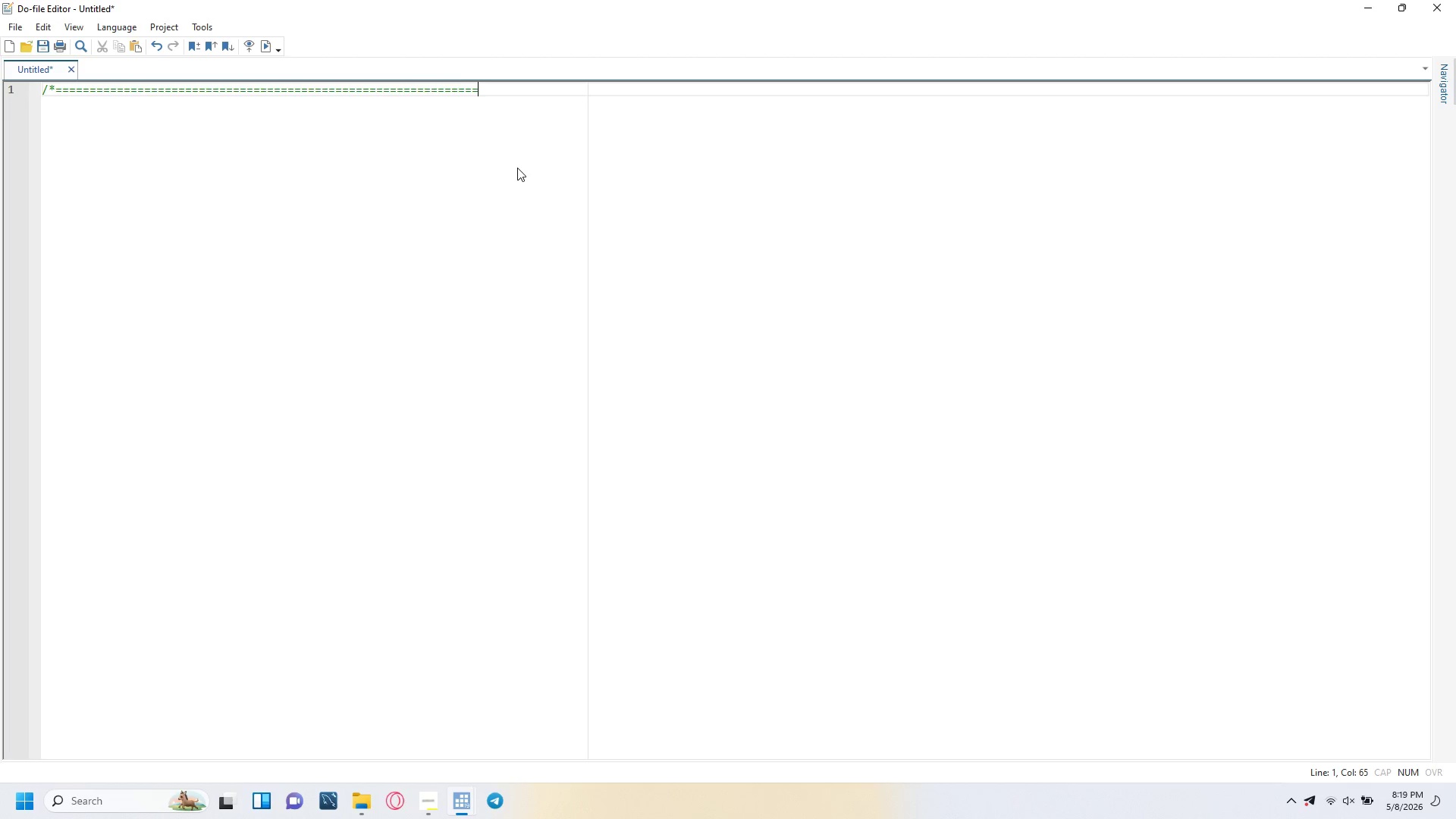 
key(Equal)
 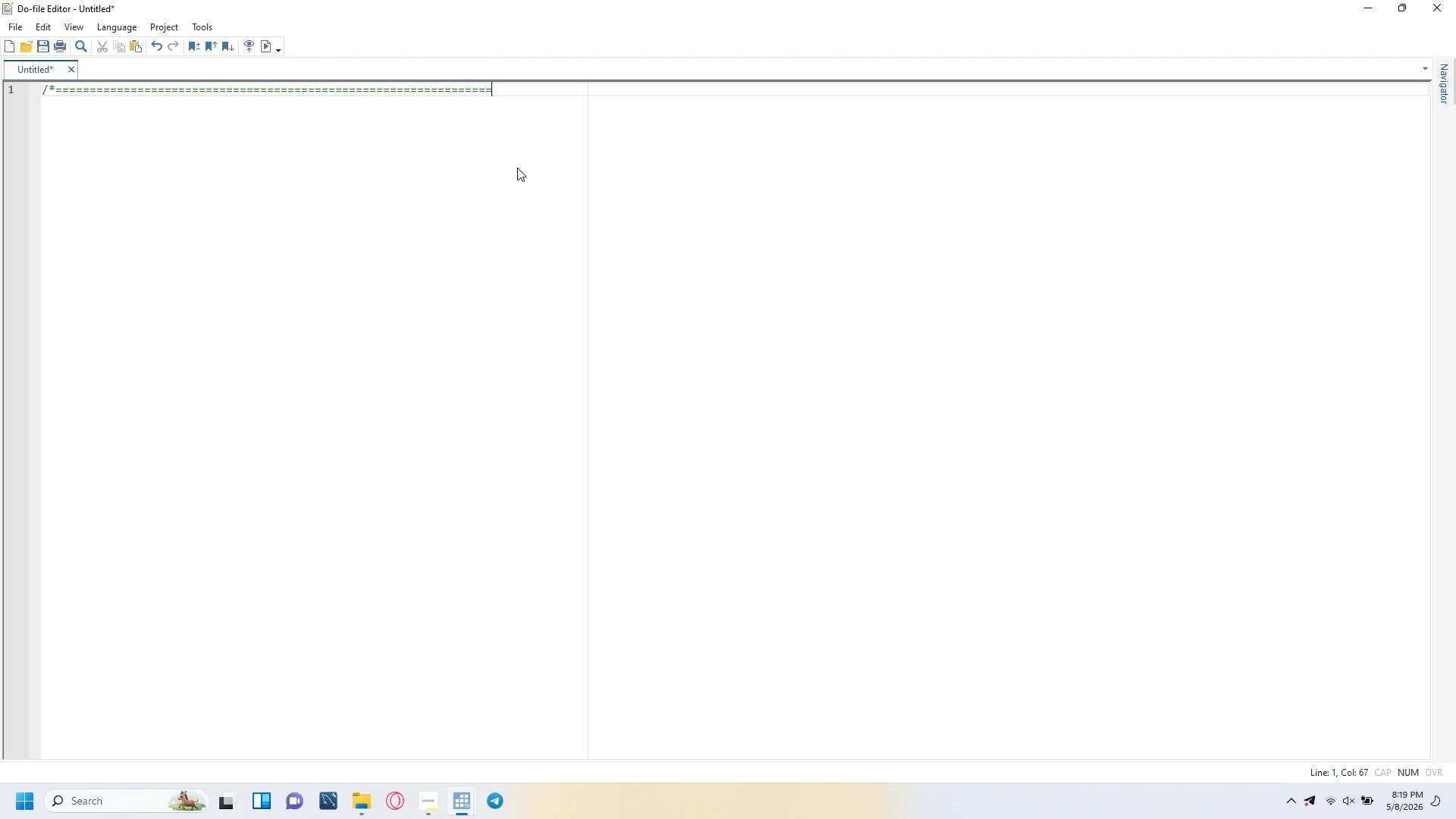 
key(Equal)
 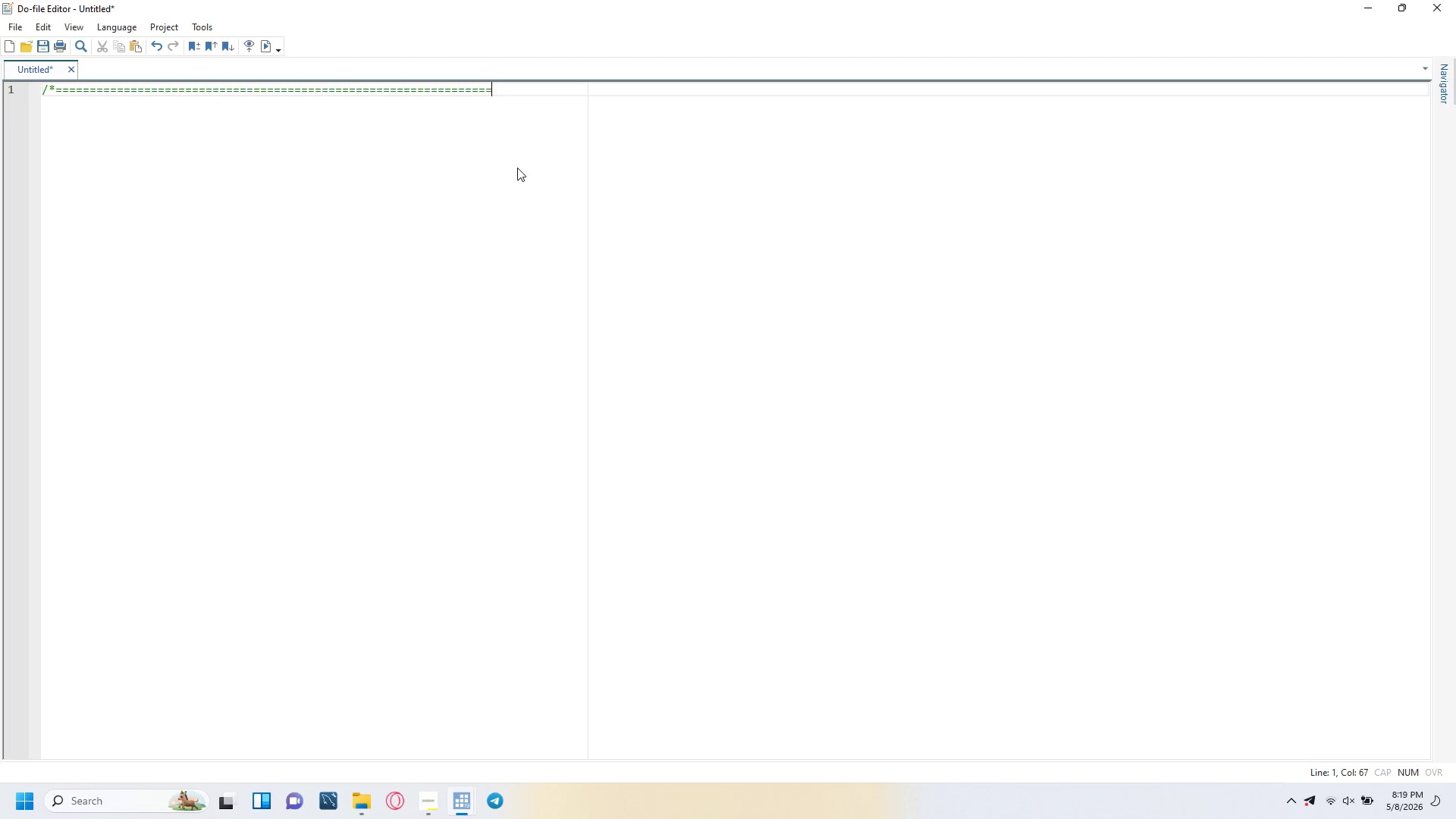 
key(Equal)
 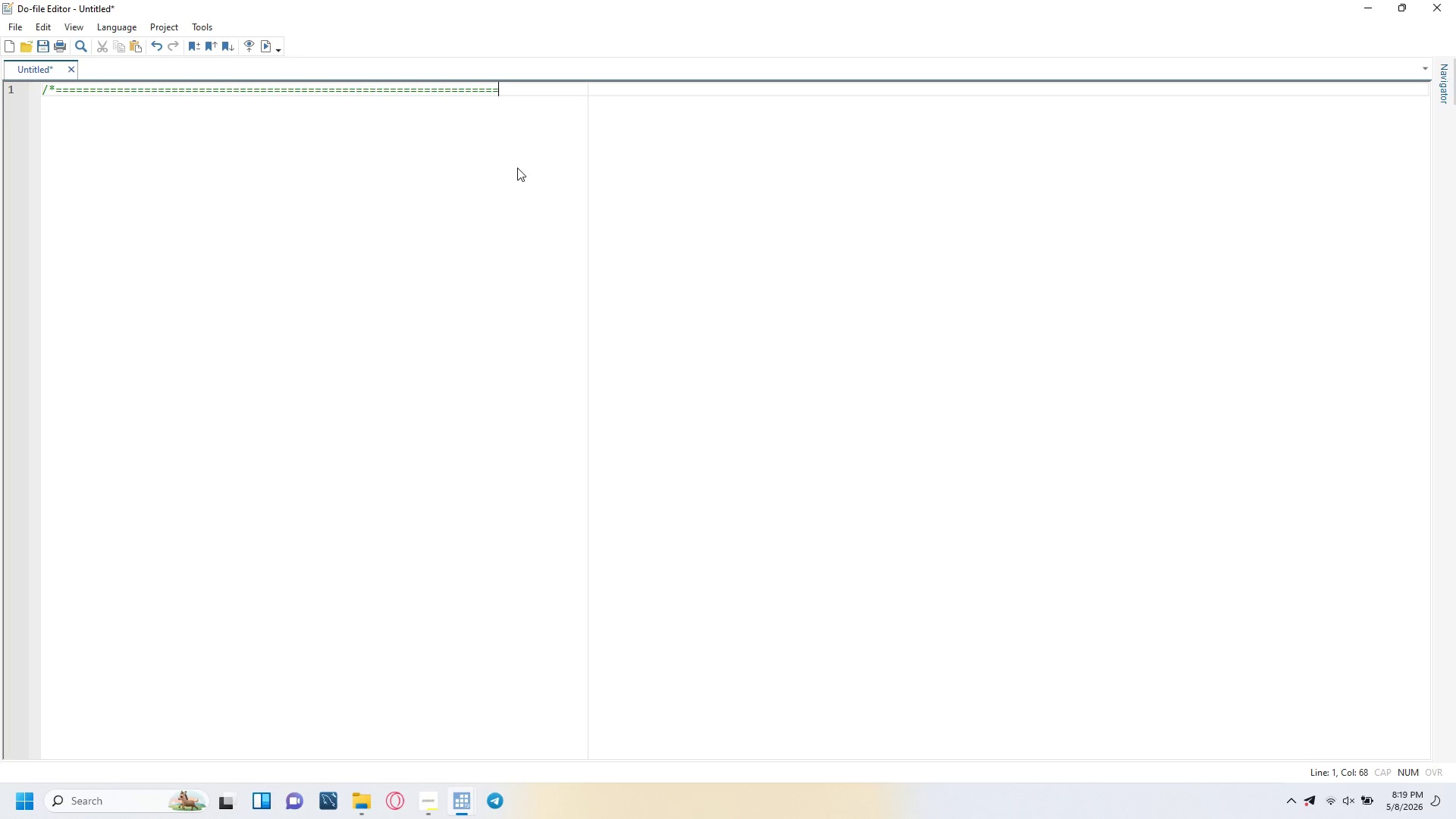 
key(Equal)
 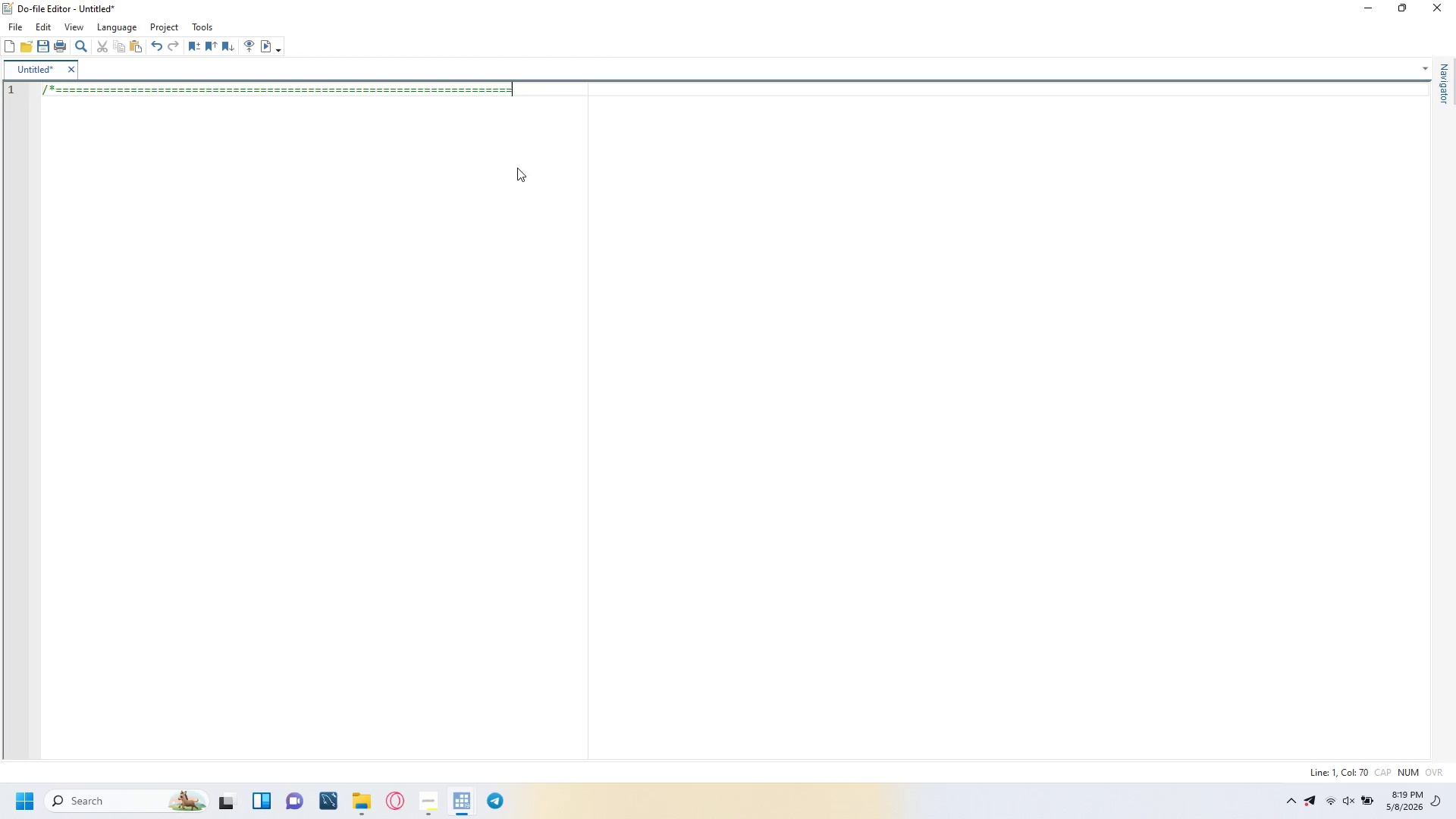 
key(Equal)
 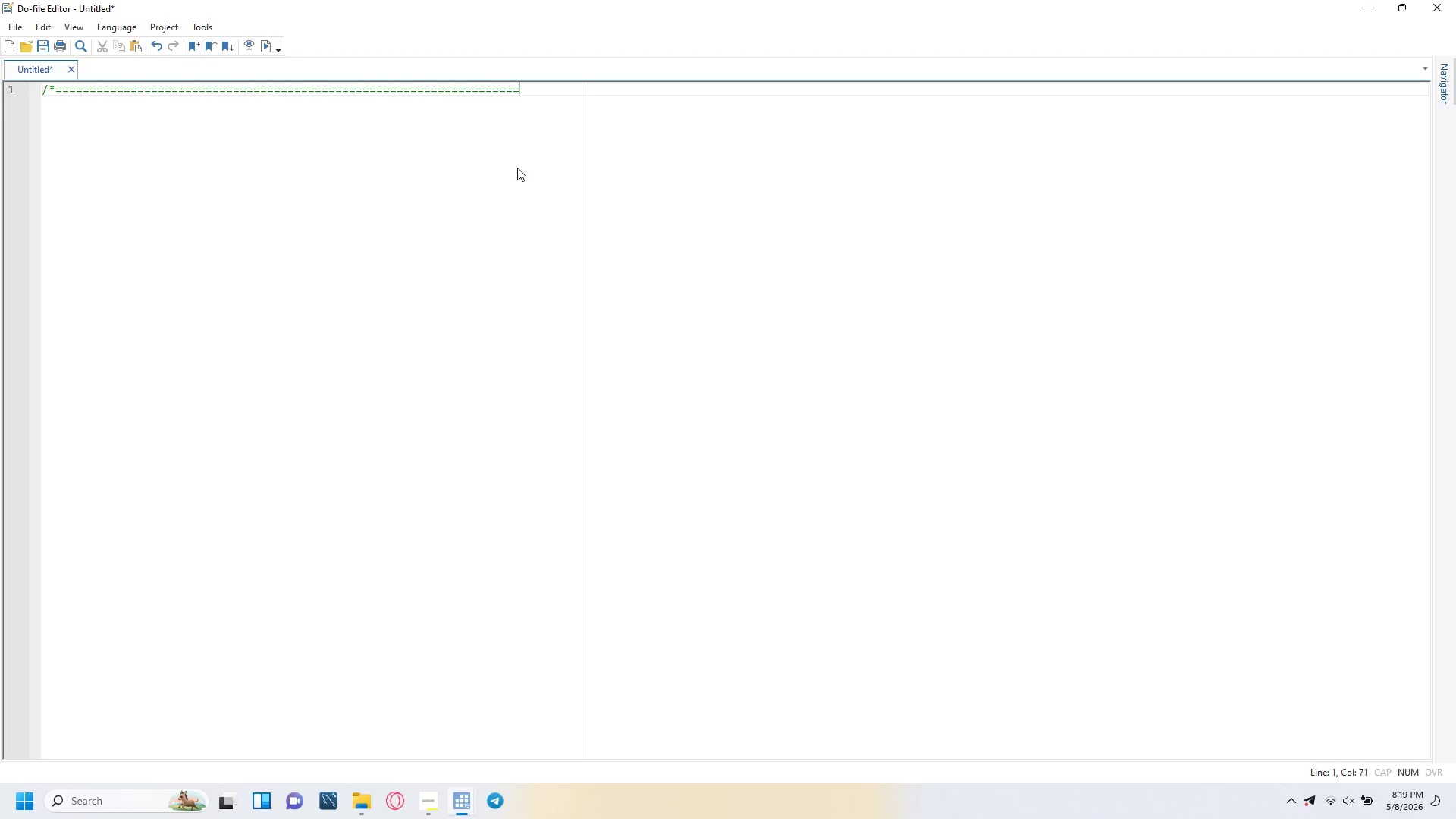 
key(Equal)
 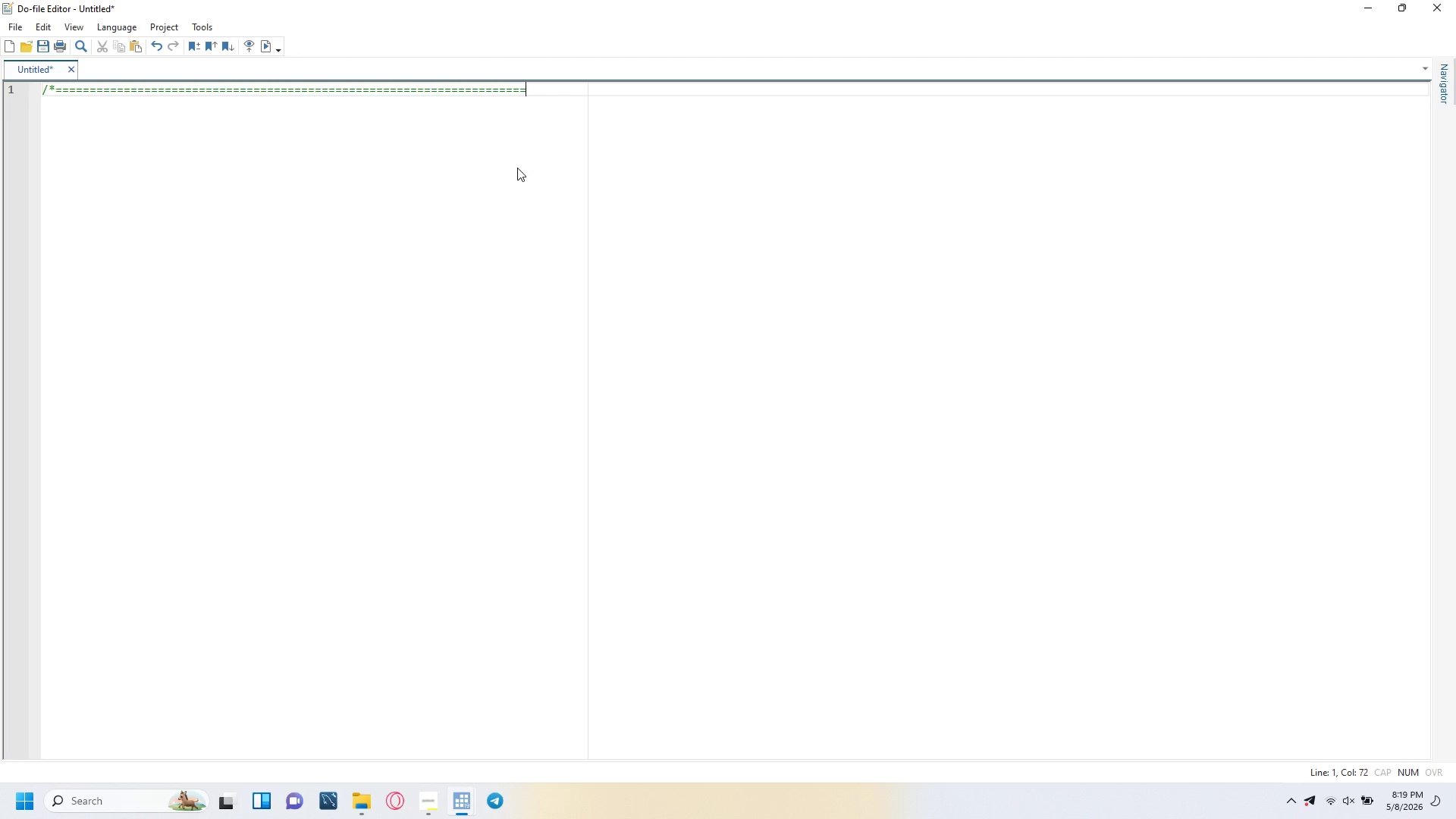 
key(Equal)
 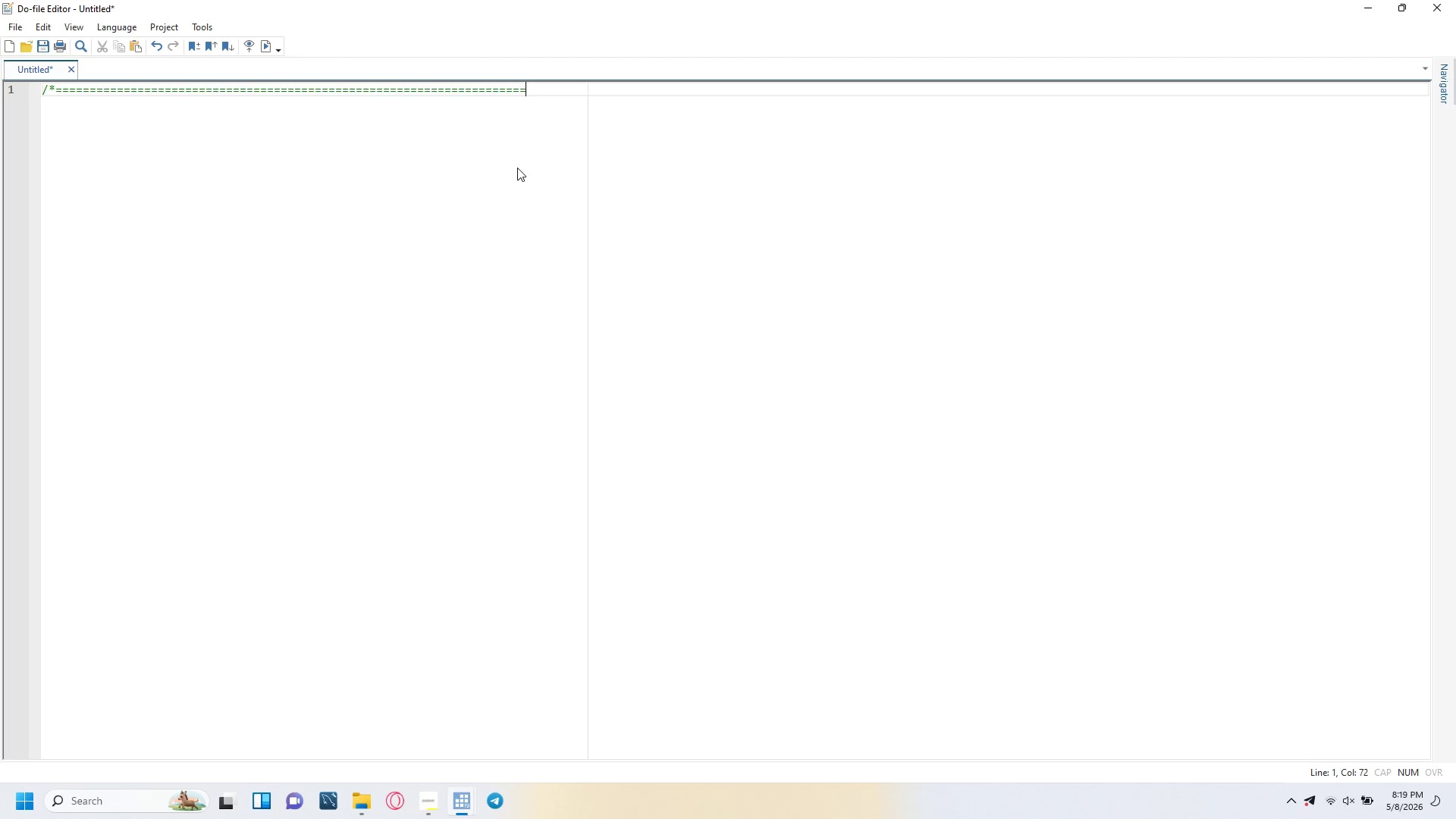 
key(Equal)
 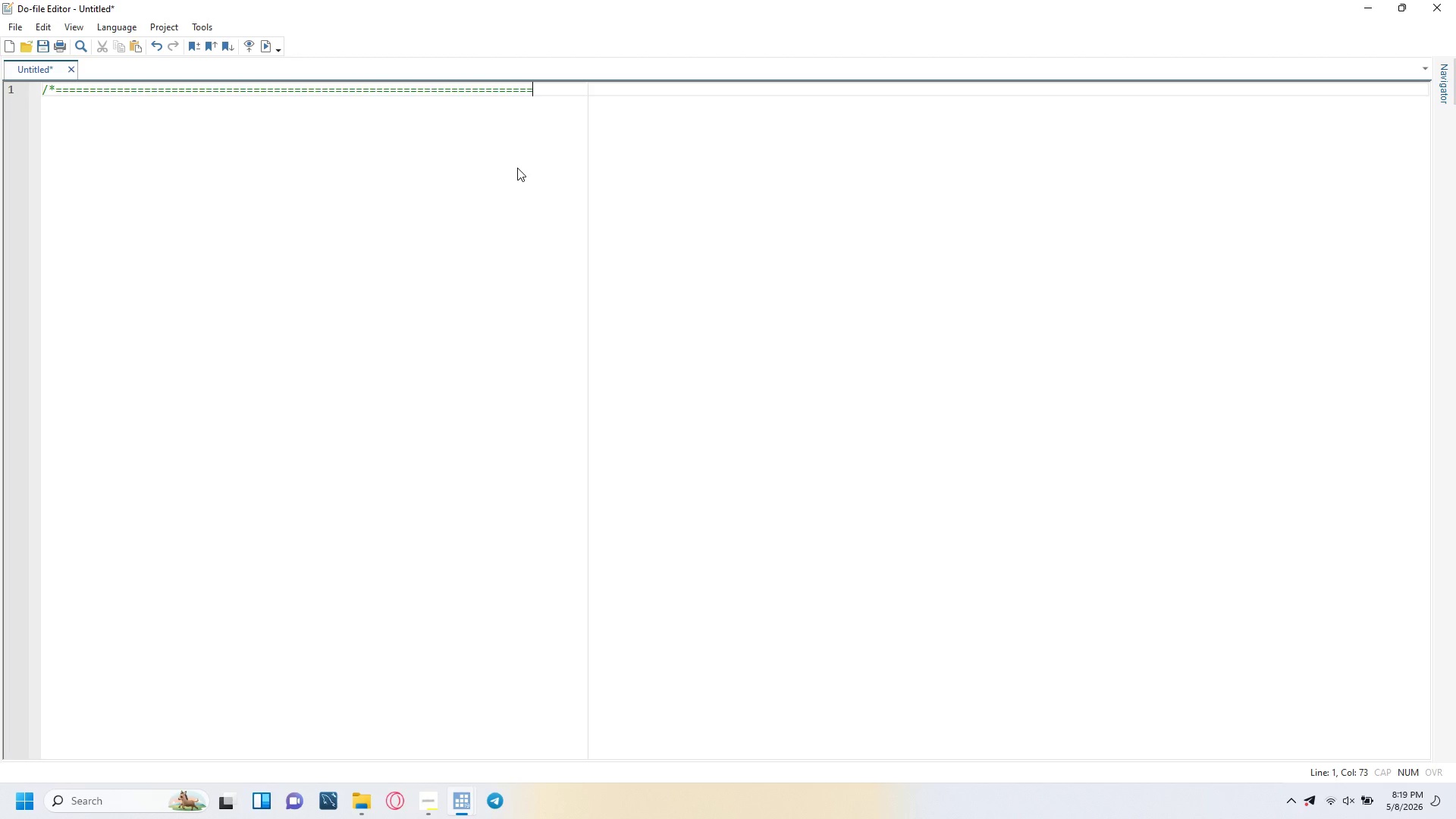 
key(Equal)
 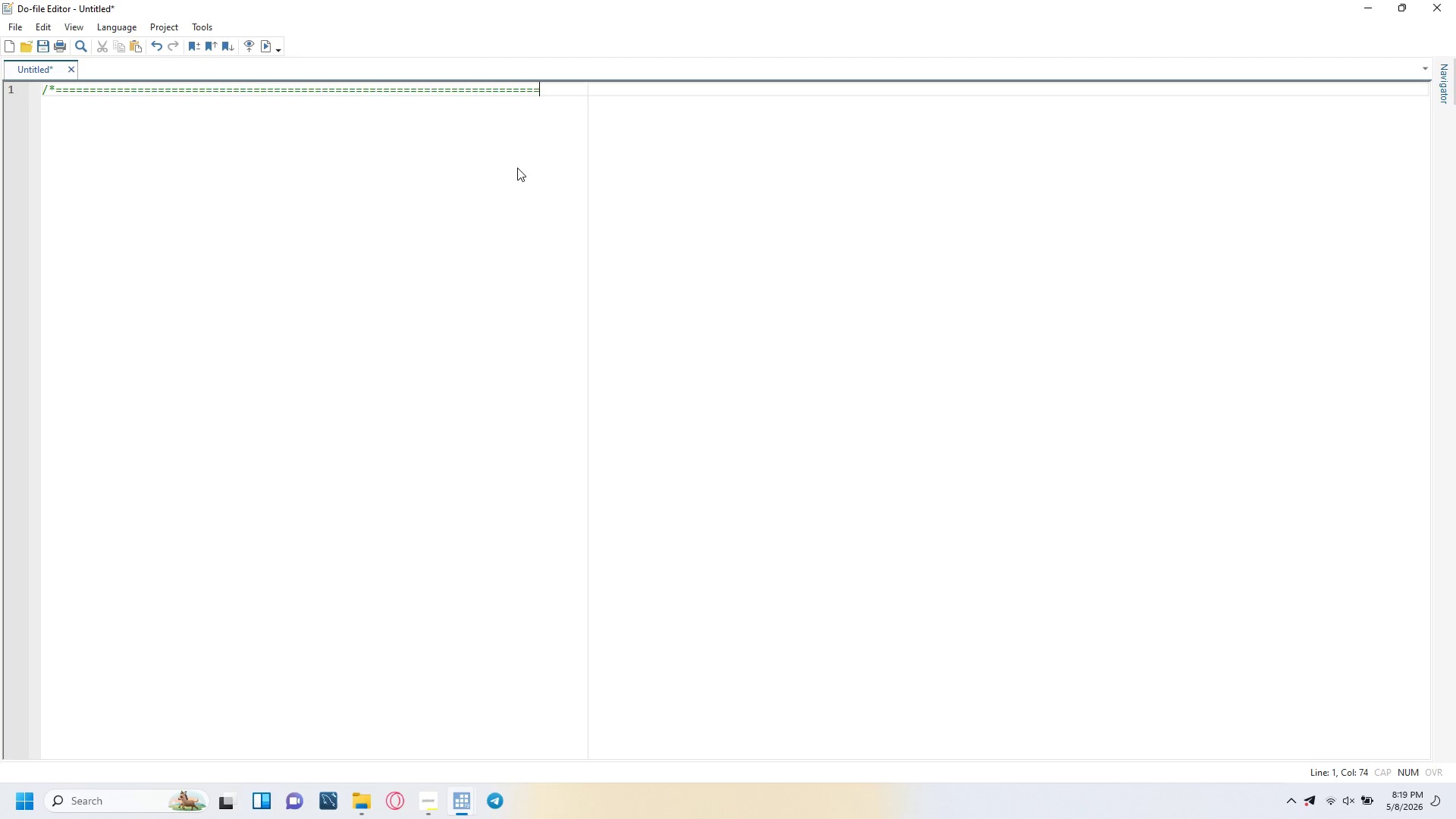 
key(Equal)
 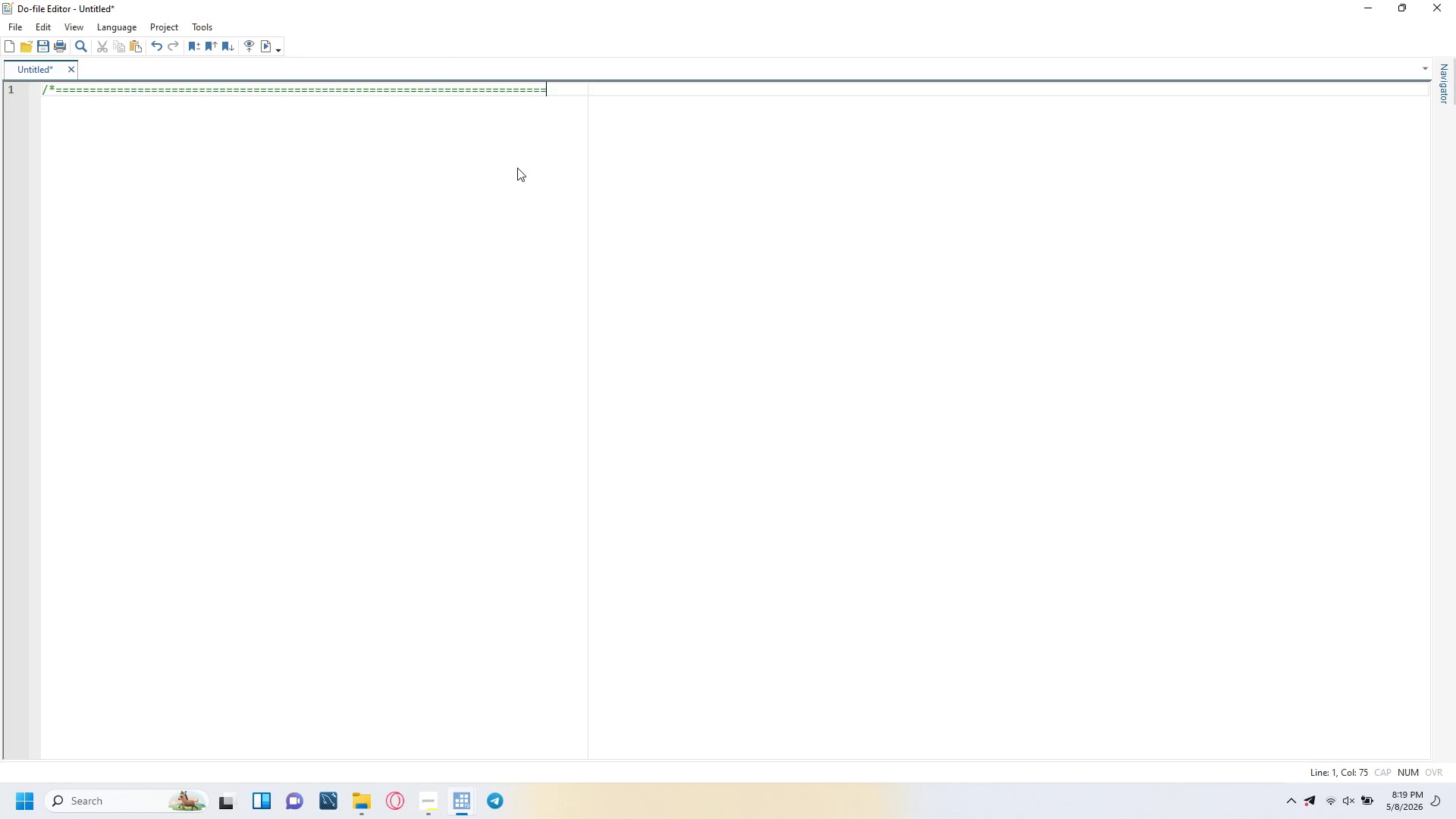 
key(Equal)
 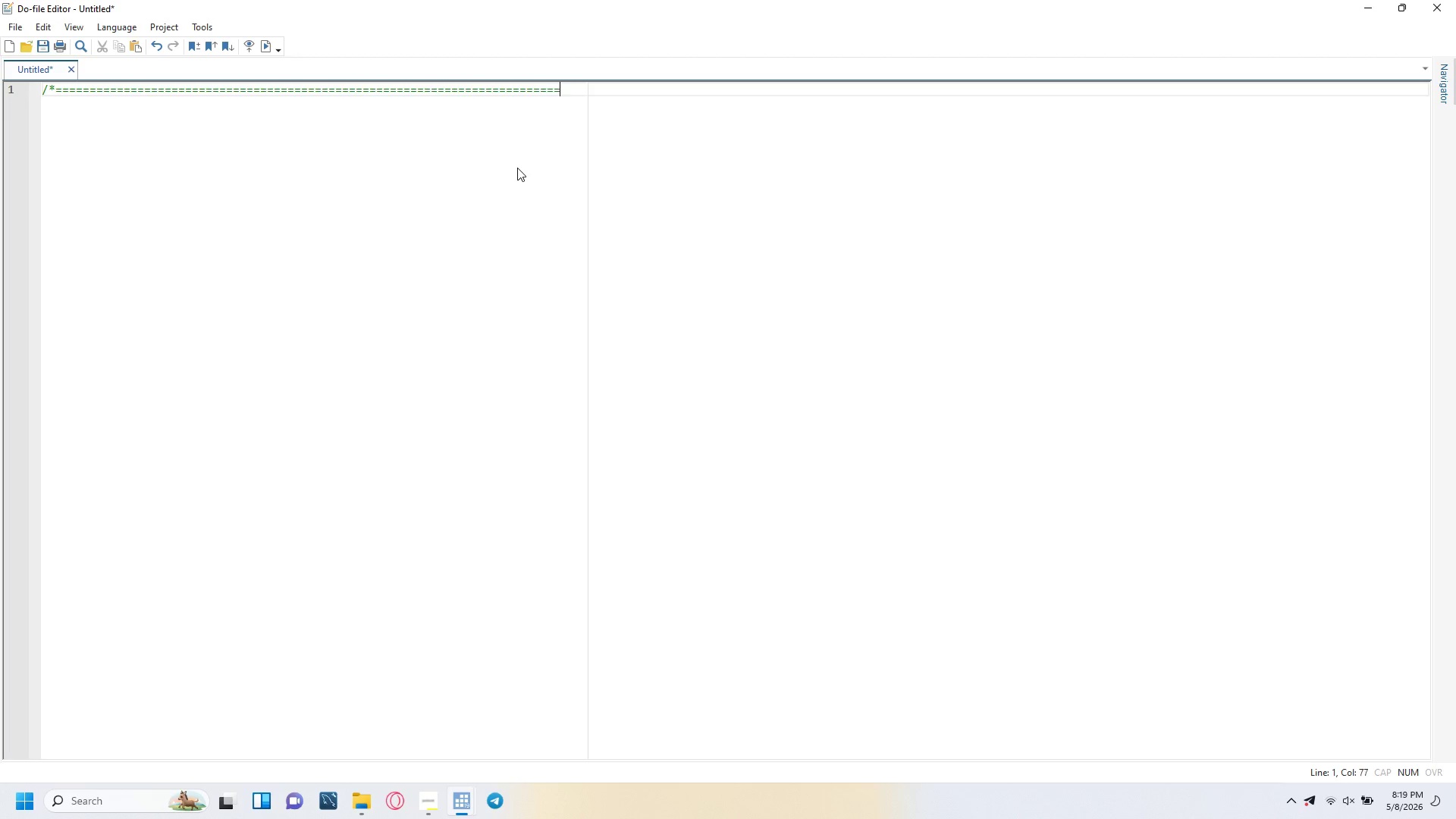 
key(Equal)
 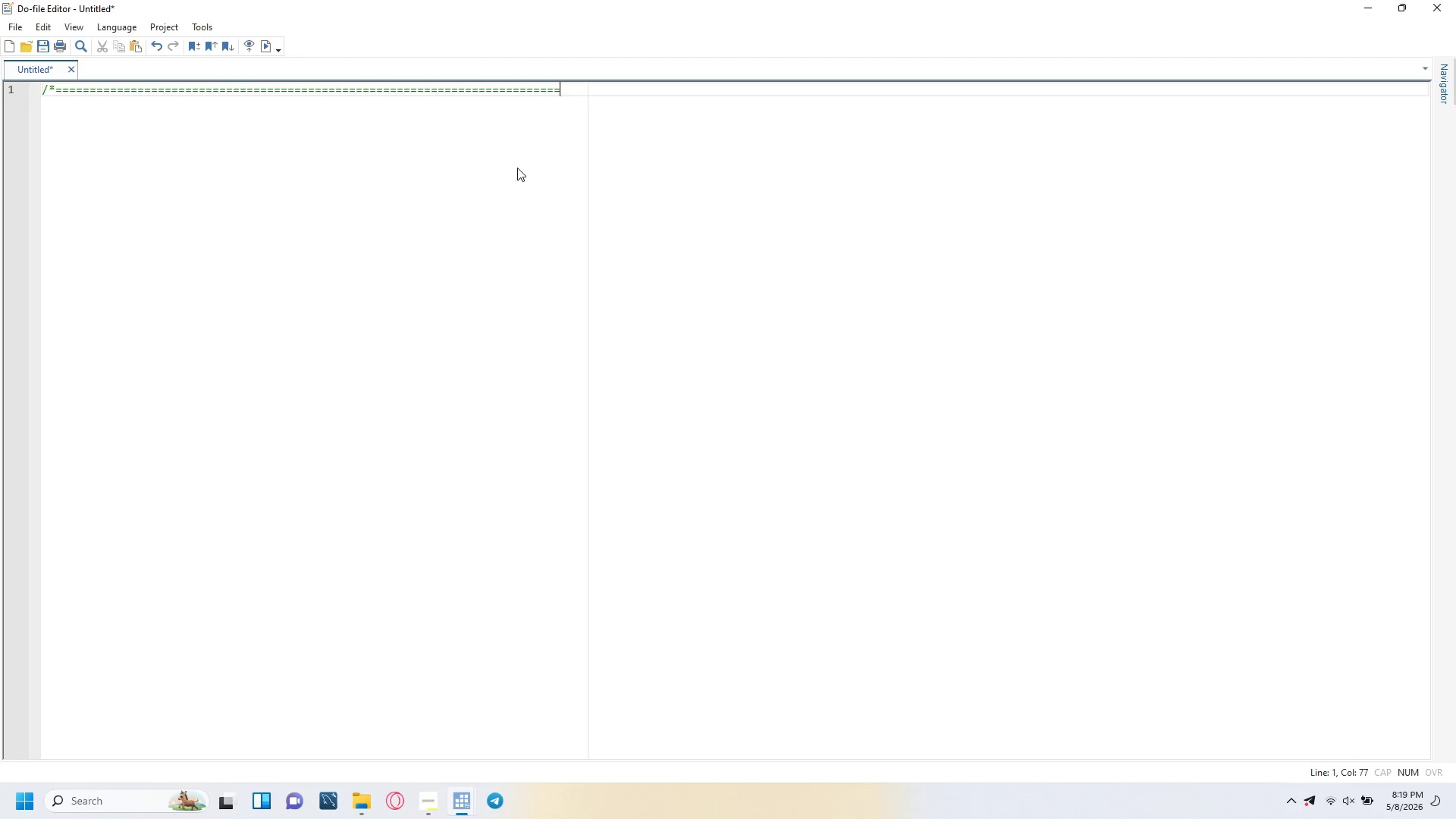 
key(Equal)
 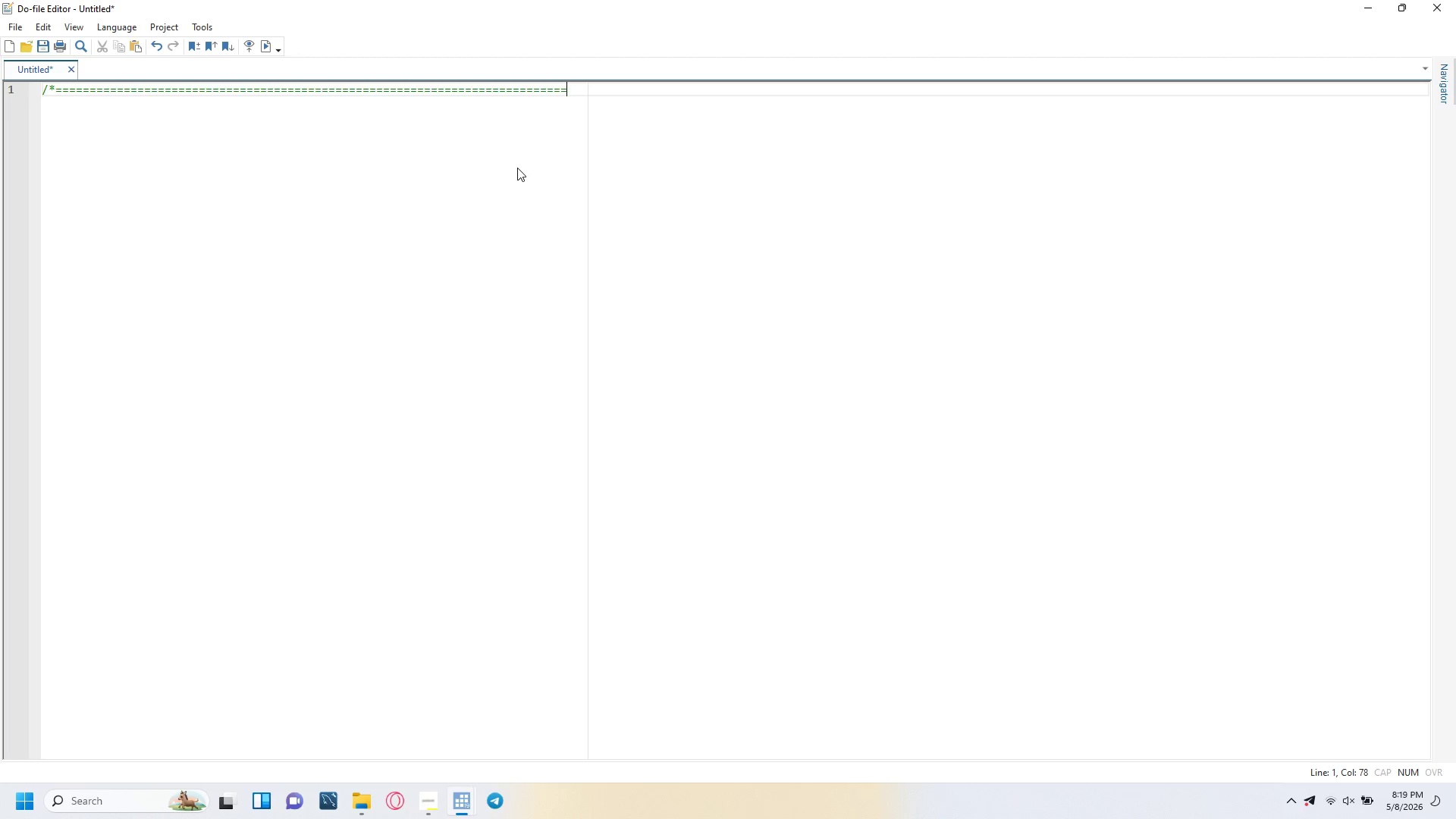 
key(Equal)
 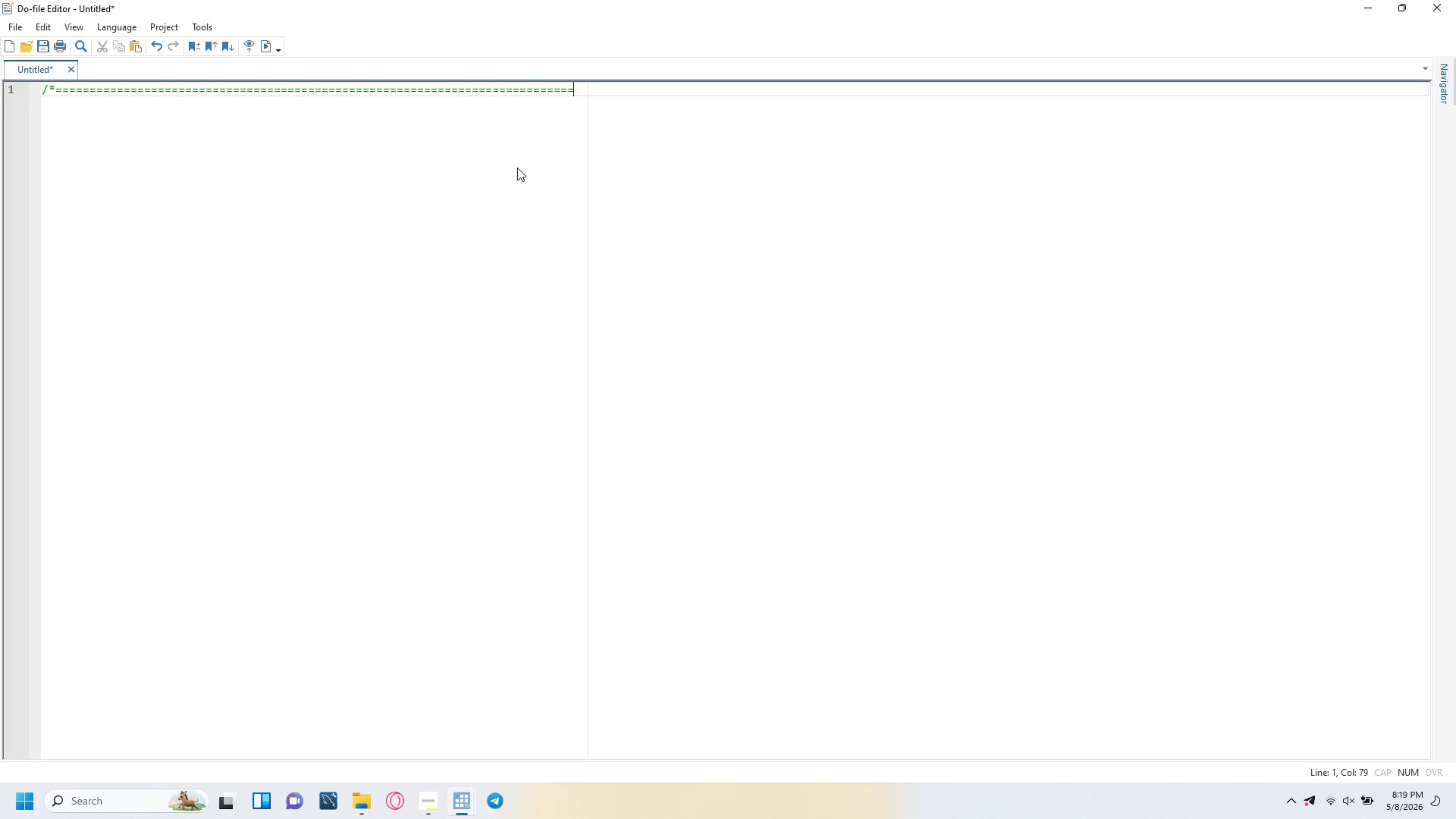 
key(Equal)
 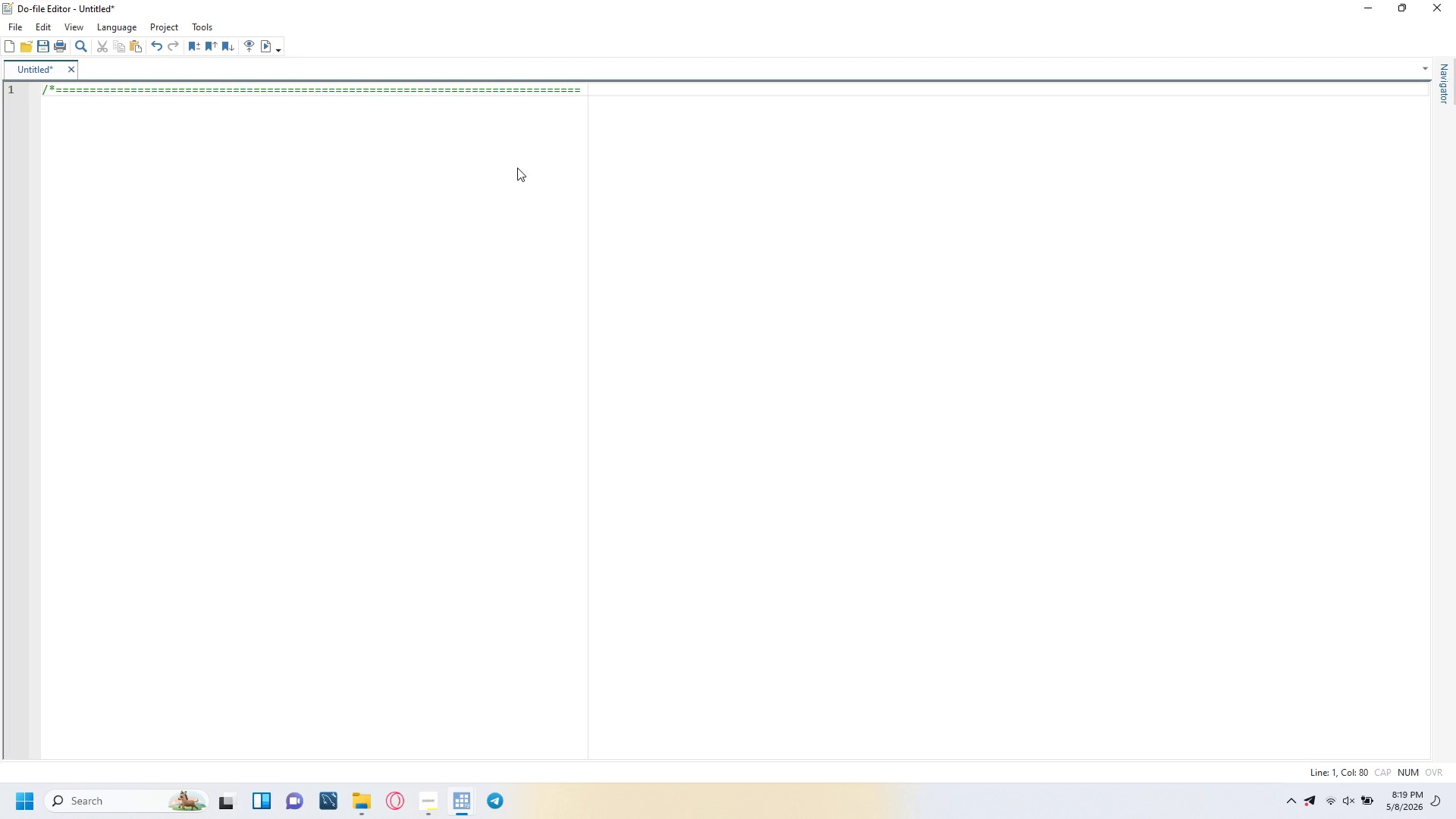 
key(Equal)
 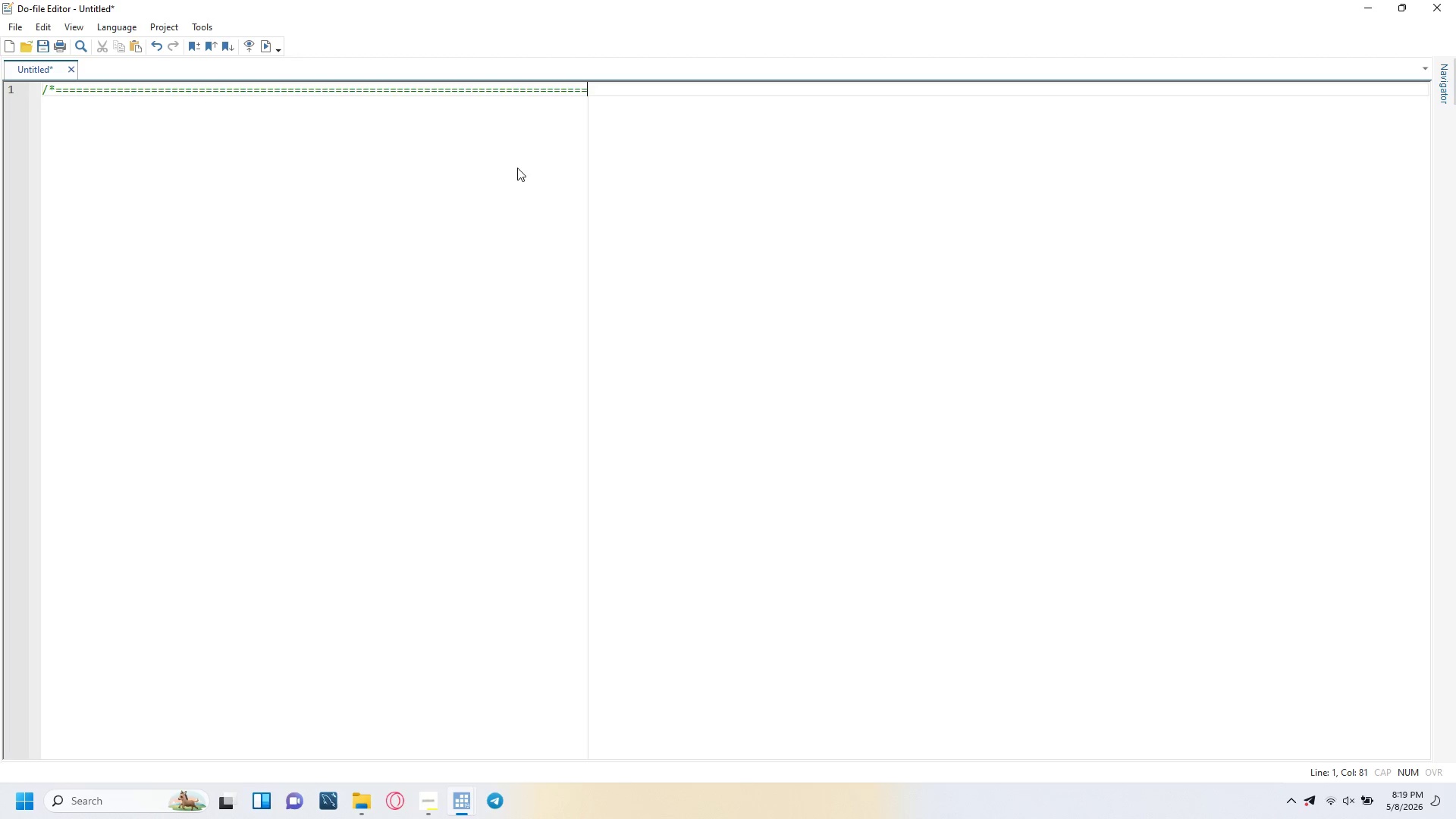 
key(Enter)
 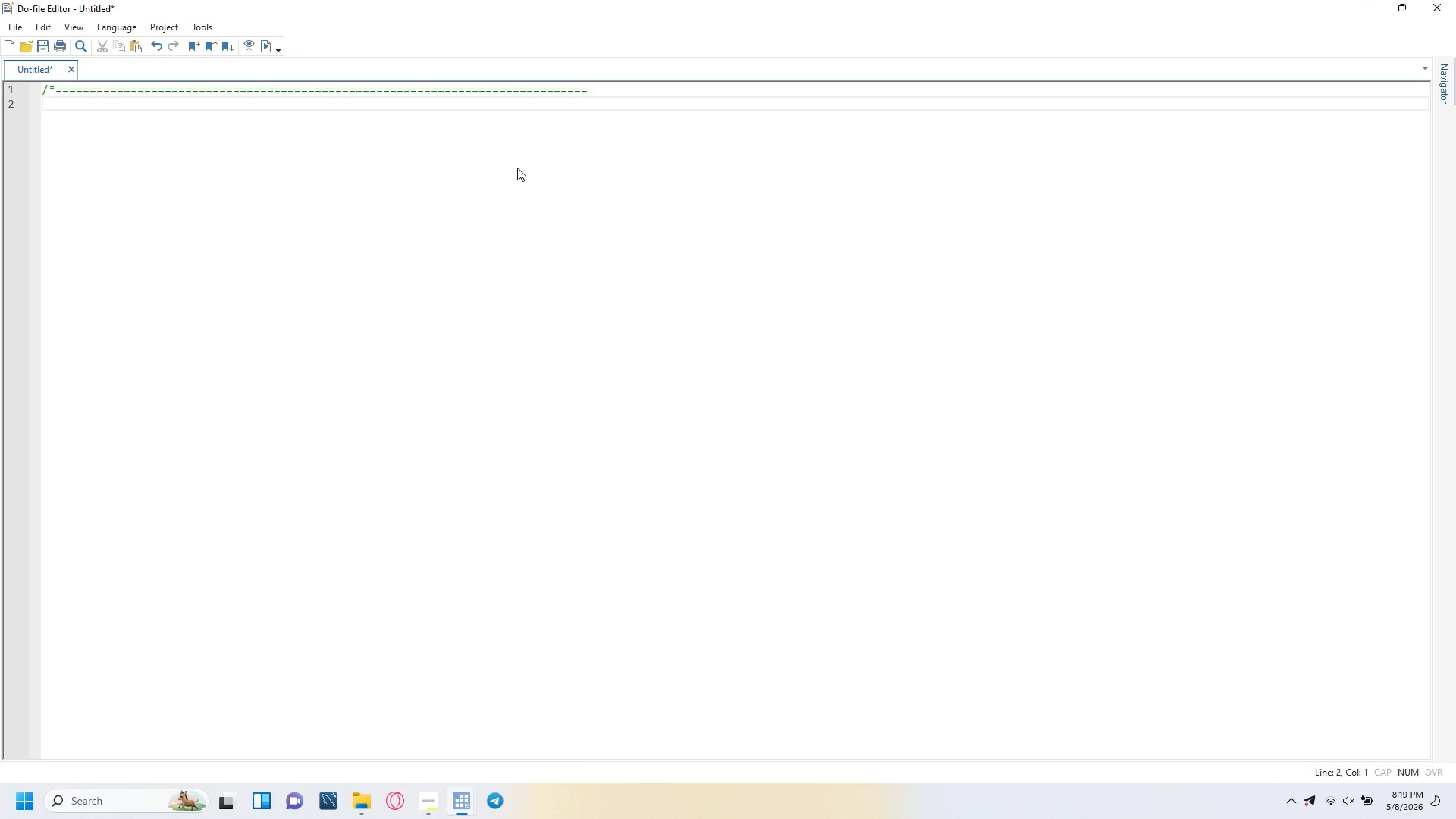 
key(Tab)
type(Paws & Paths Mobile APp)
 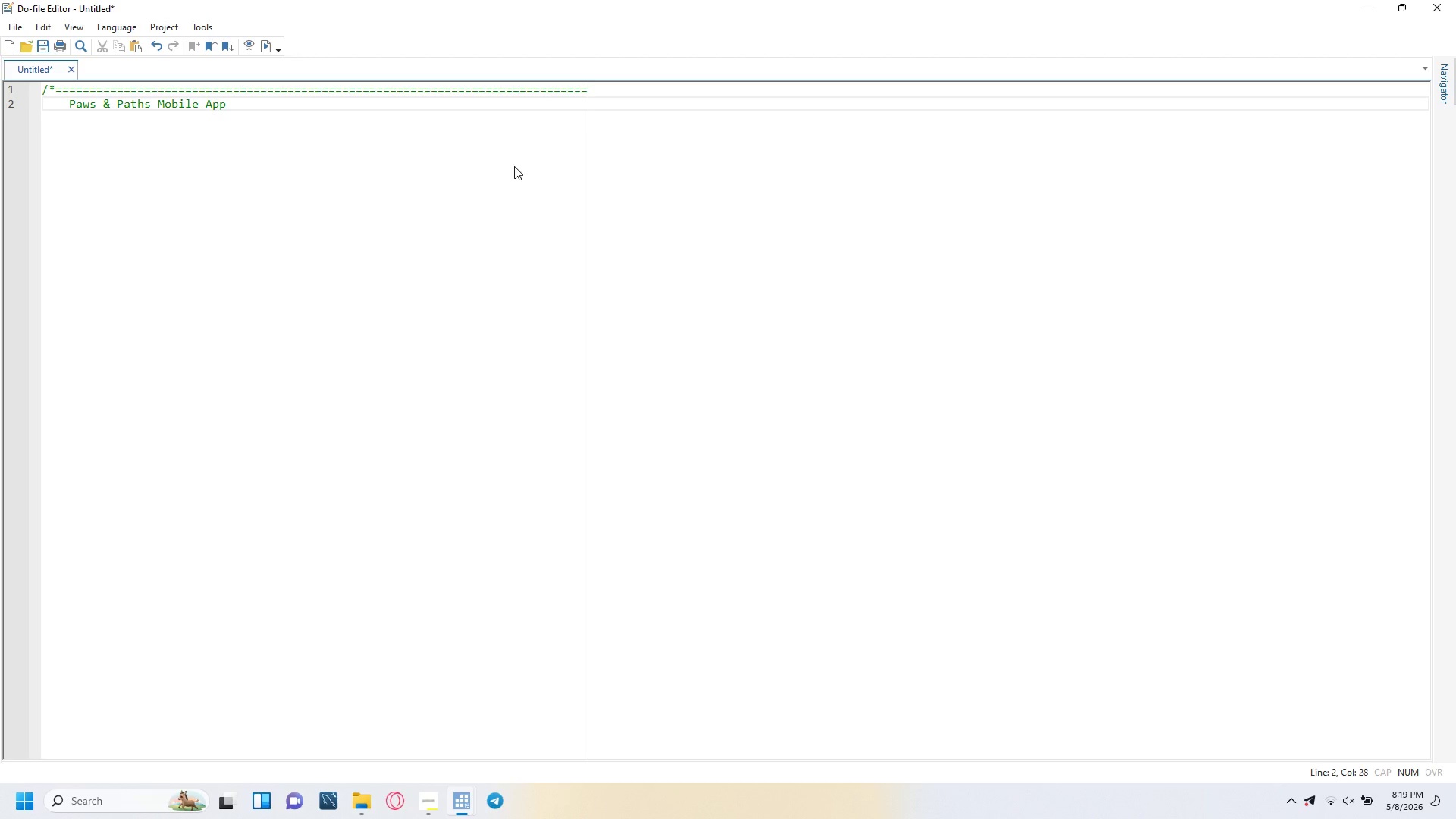 
key(Enter)
 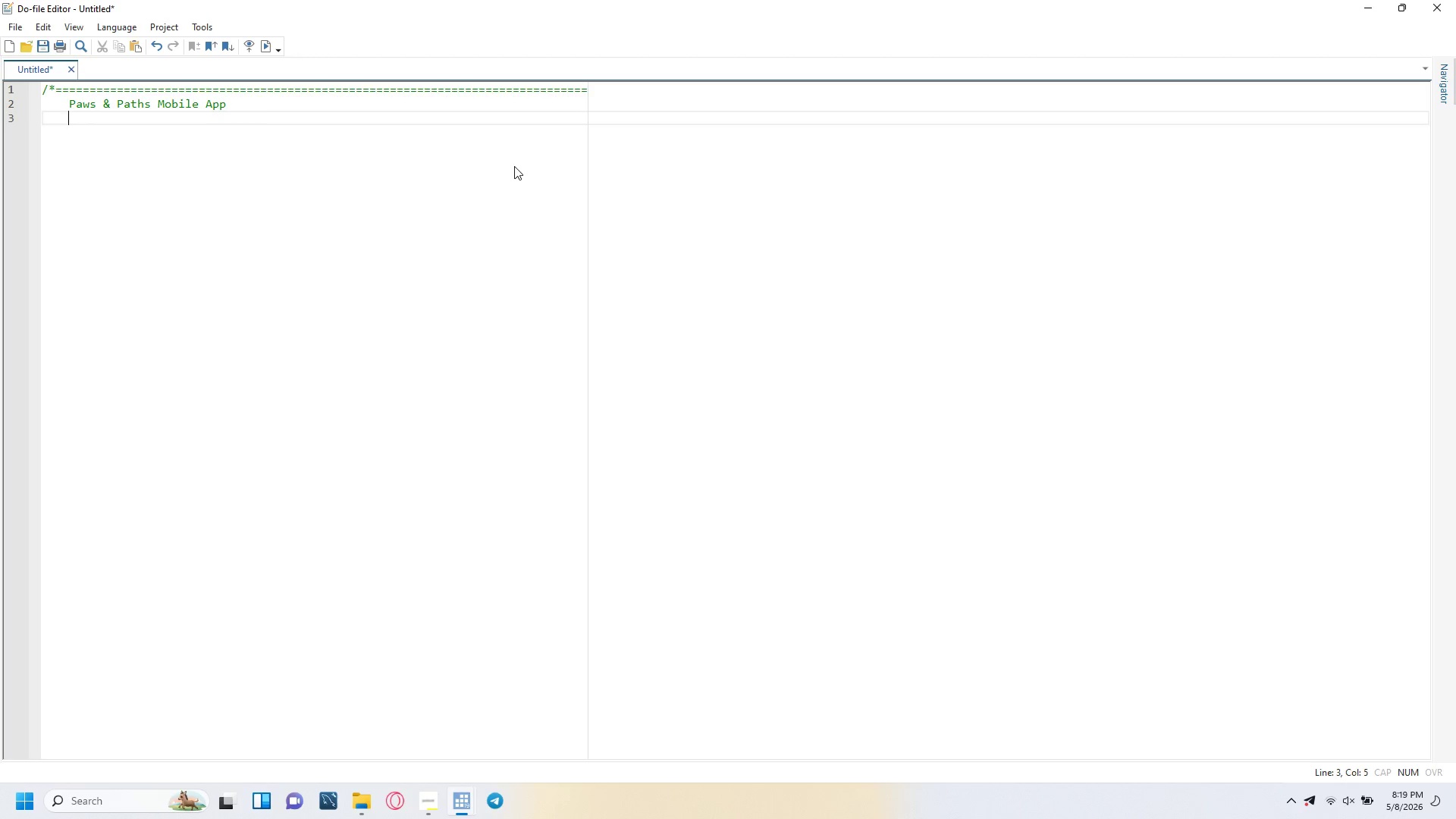 
type(Statistical Correlation Analysis: A)
key(Backspace)
type(Urban Amenities and dog Walking Durations )
 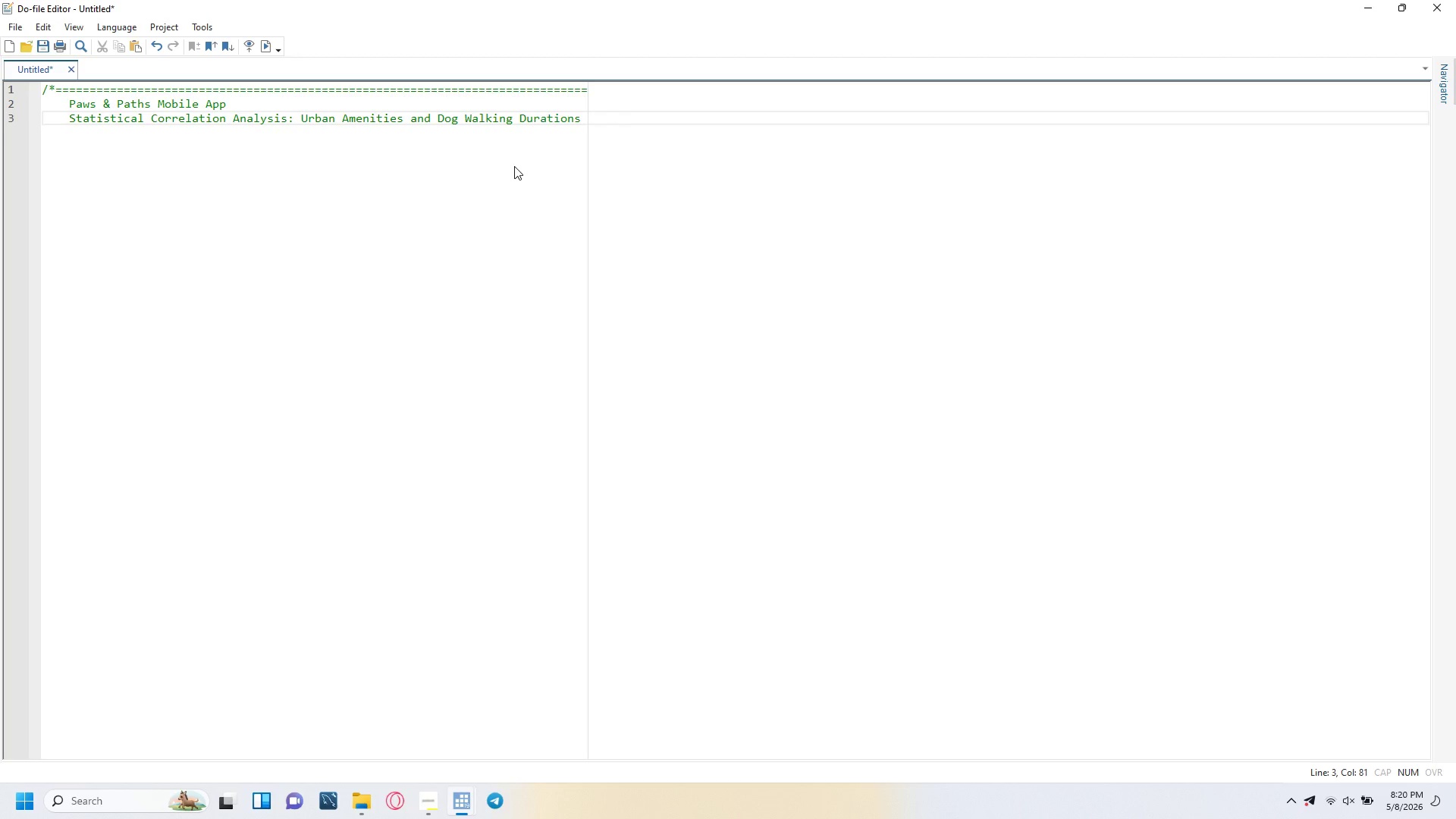 
key(Enter)
 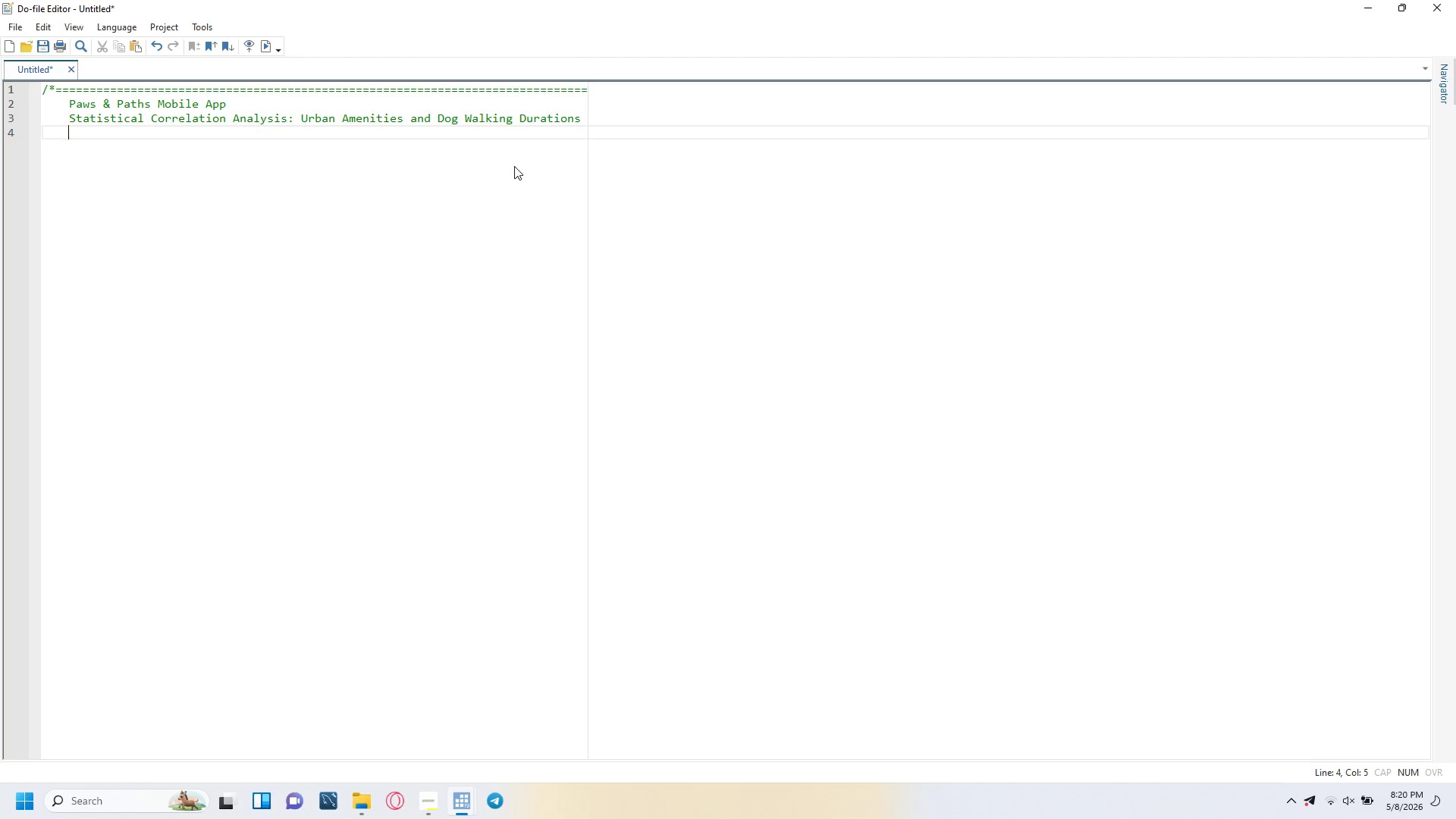 
type(Author)
key(Tab)
key(Tab)
type( : PAws  Paths analytics)
 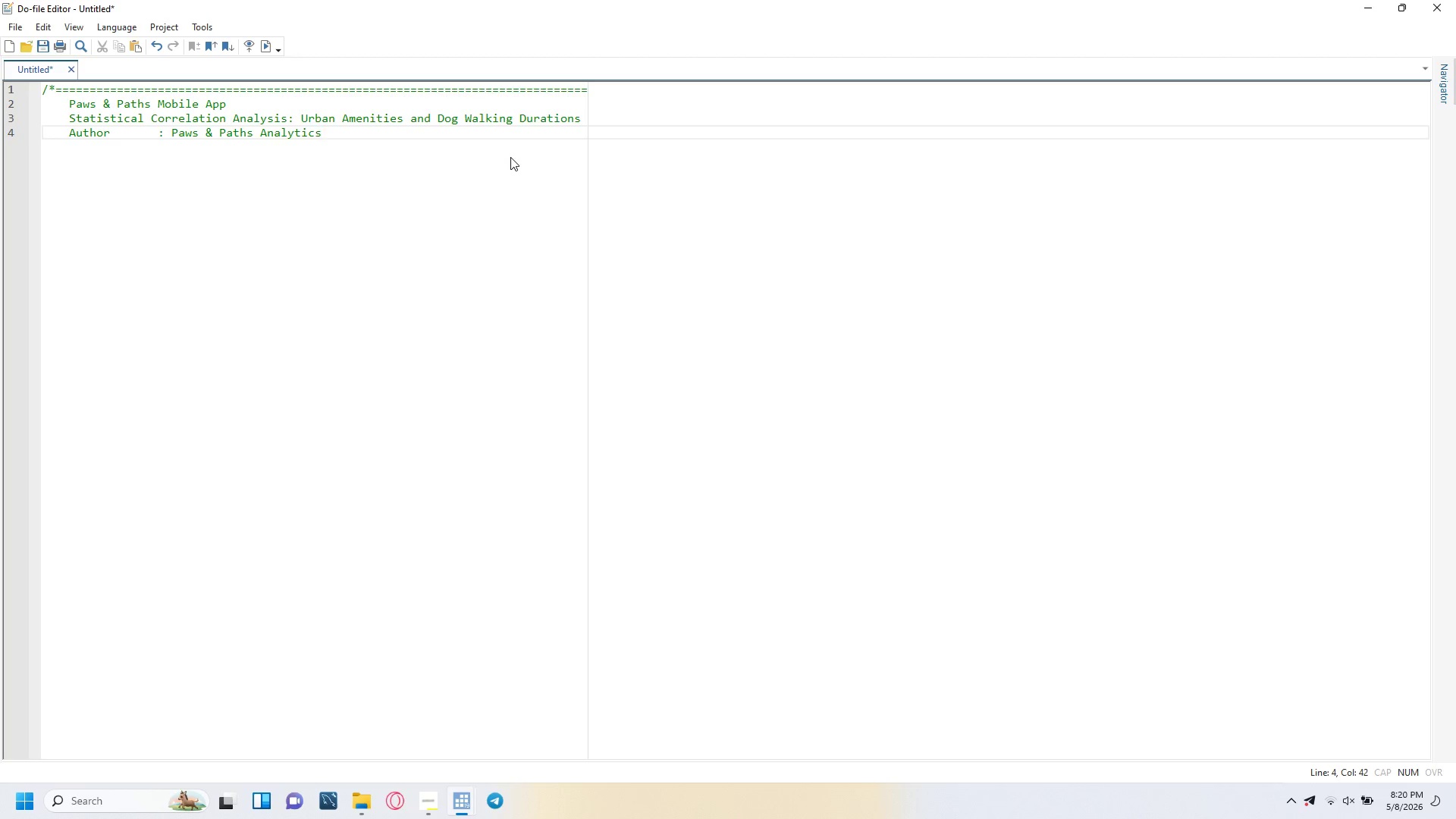 
key(Enter)
 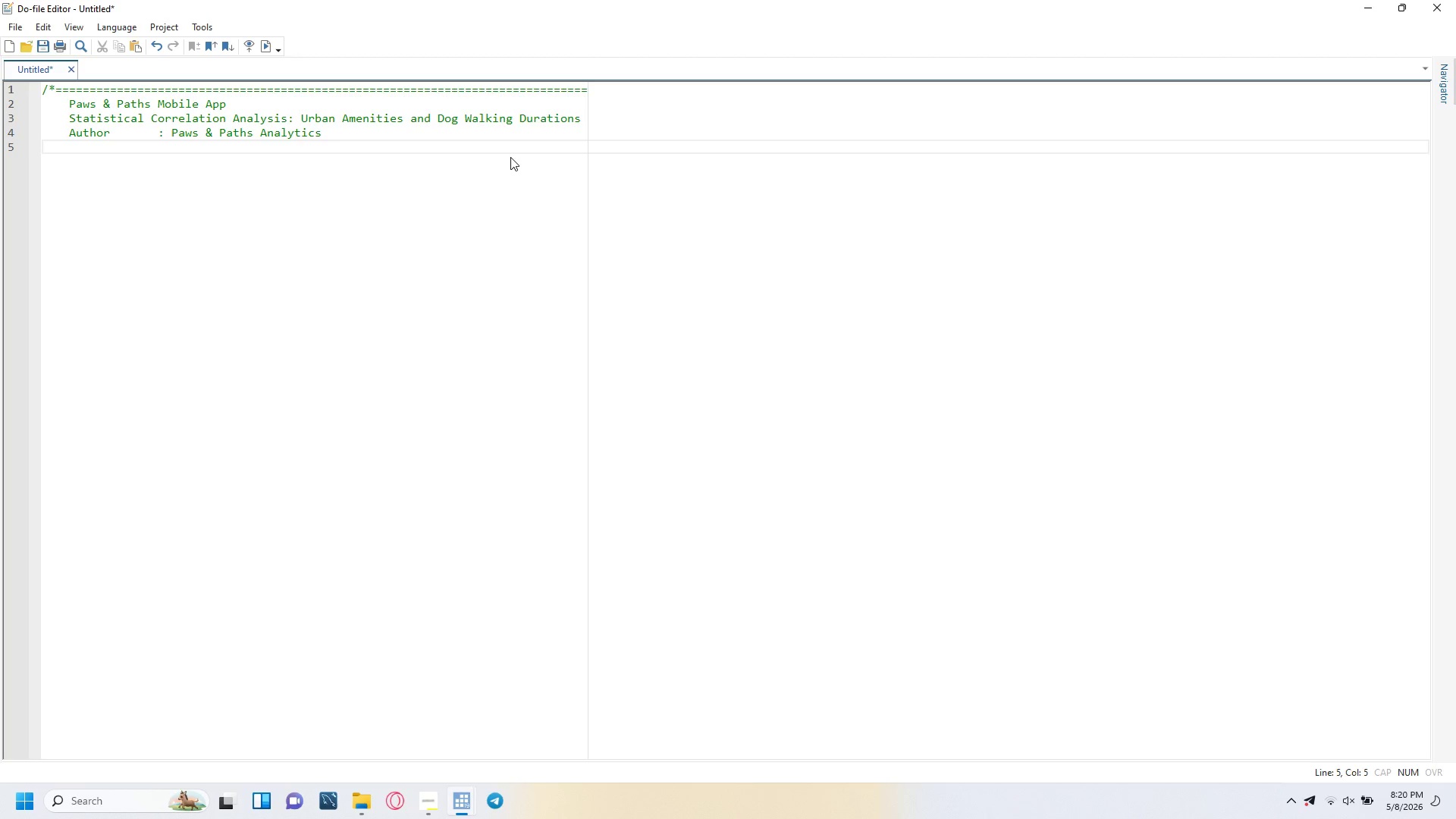 
type(Date)
key(Tab)
key(Tab)
type( : 2026-05-08)
 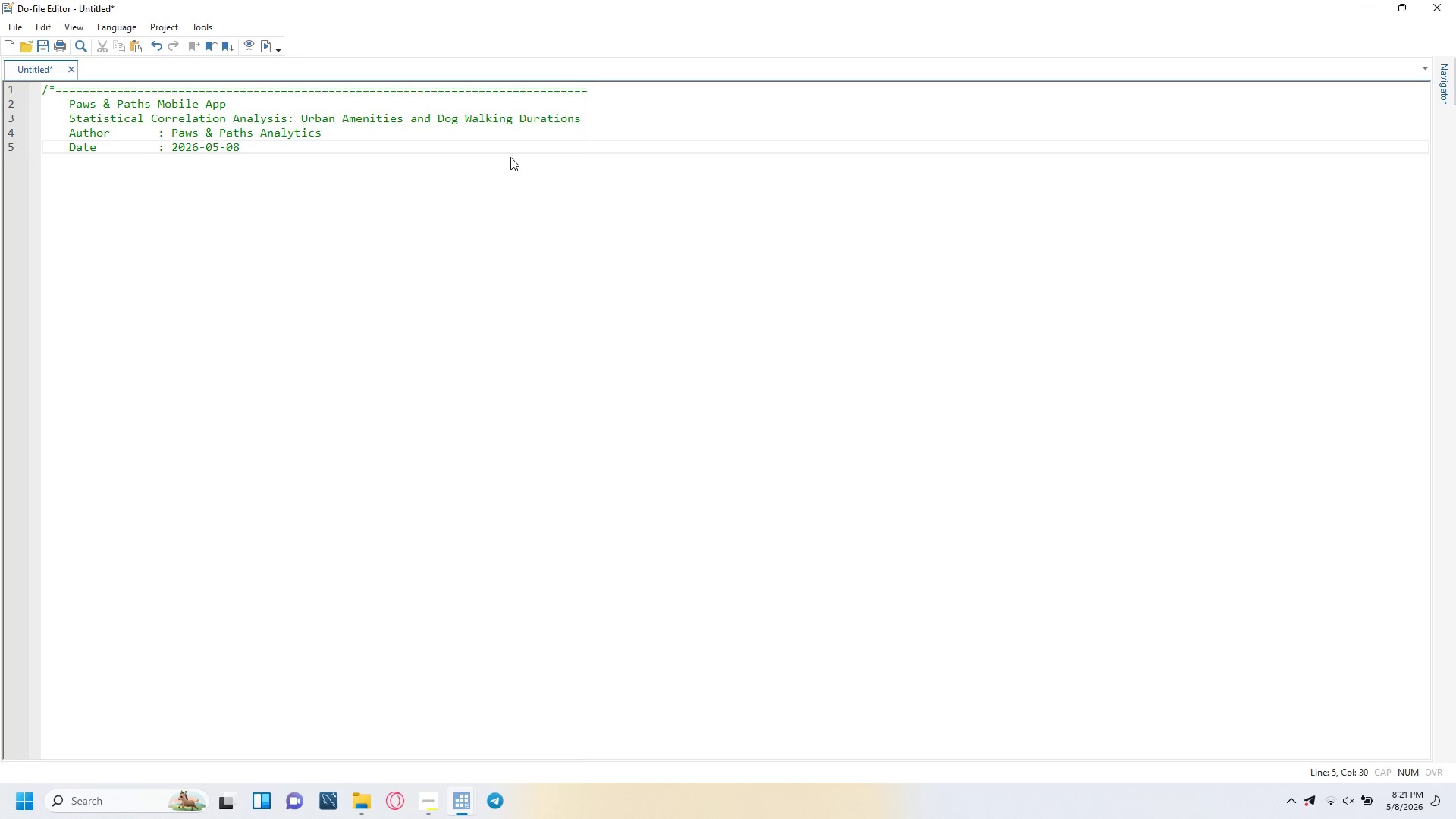 
key(Enter)
 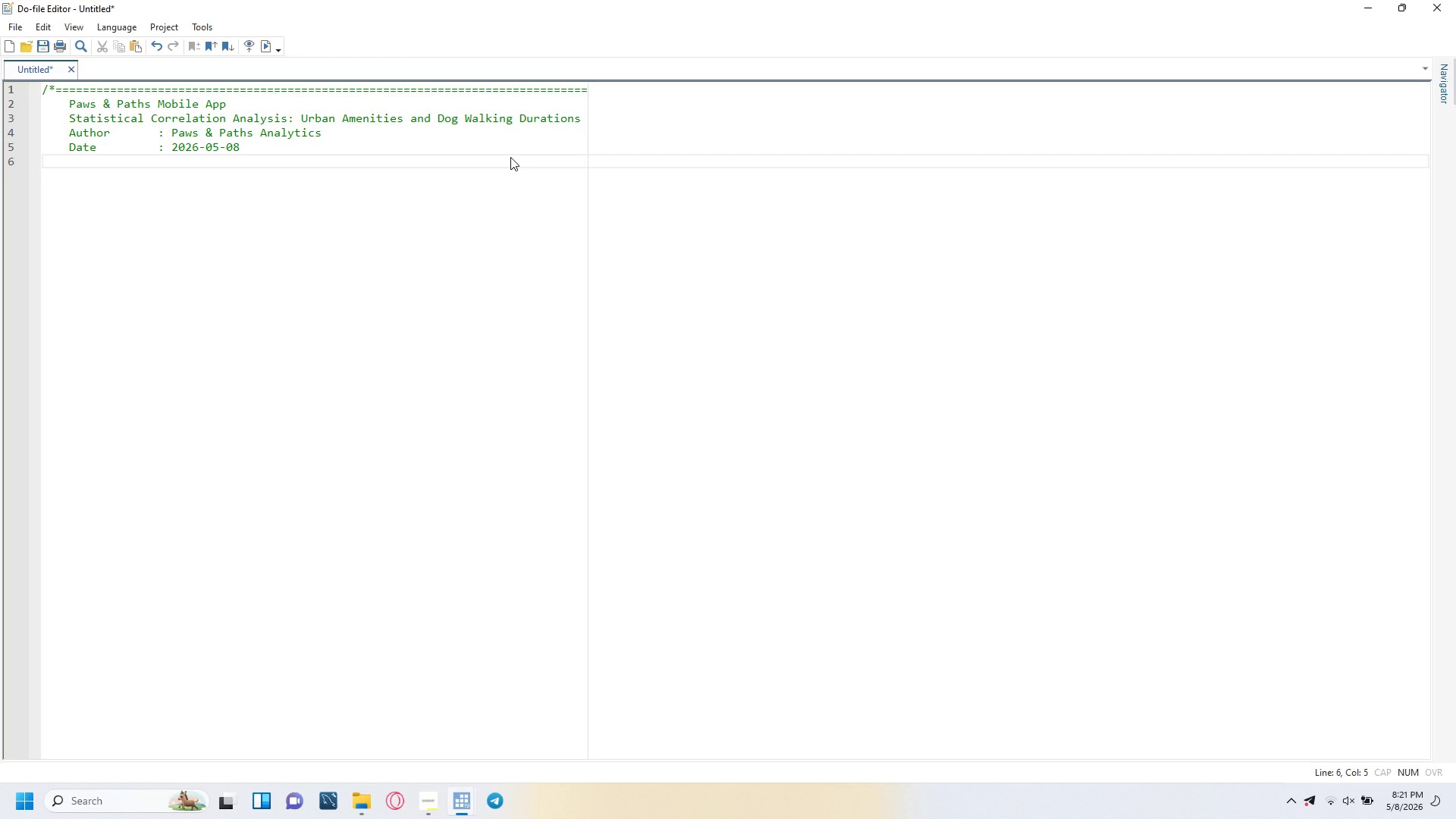 
type(Stata version : 16 or later)
 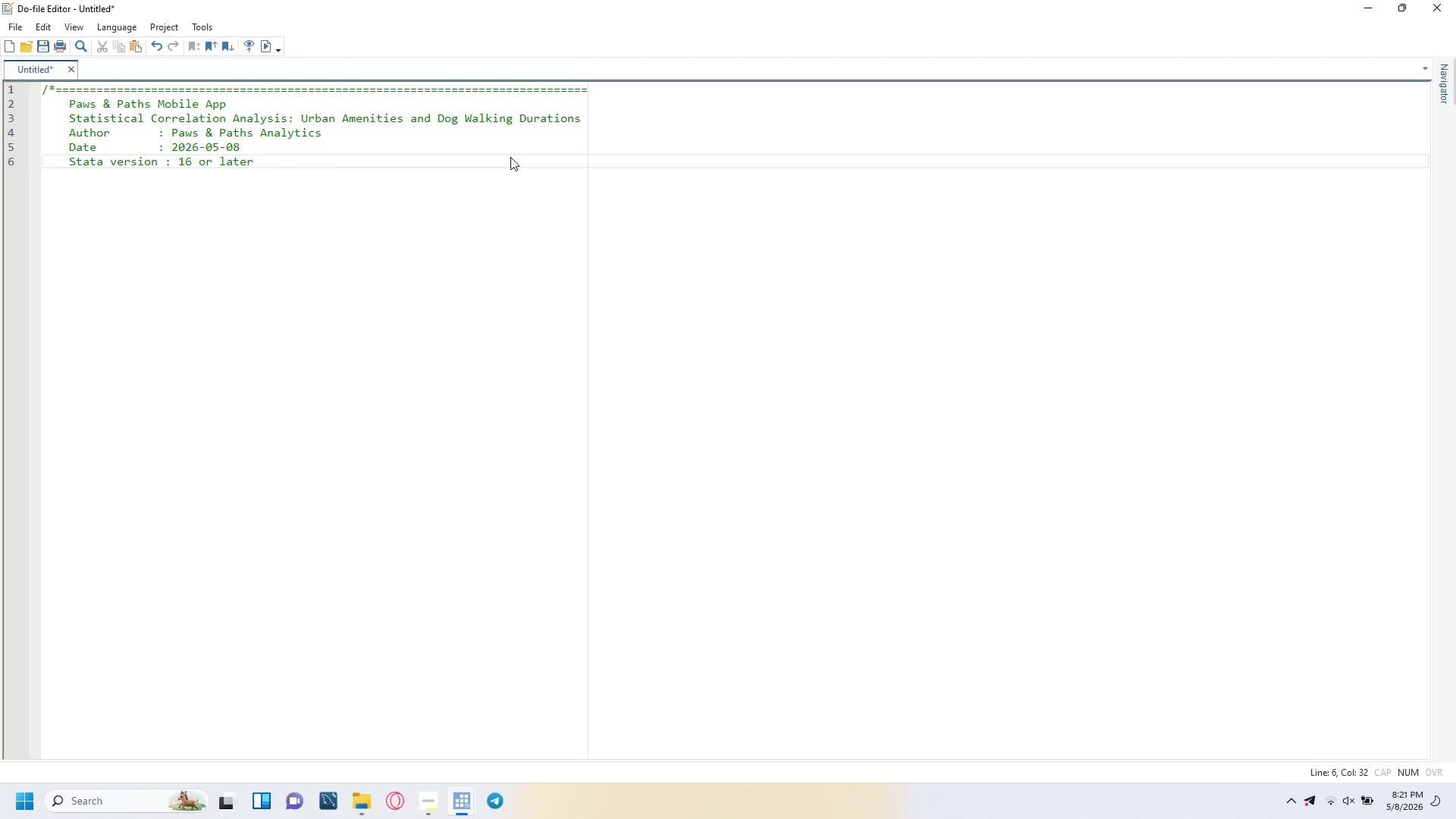 
key(ArrowUp)
 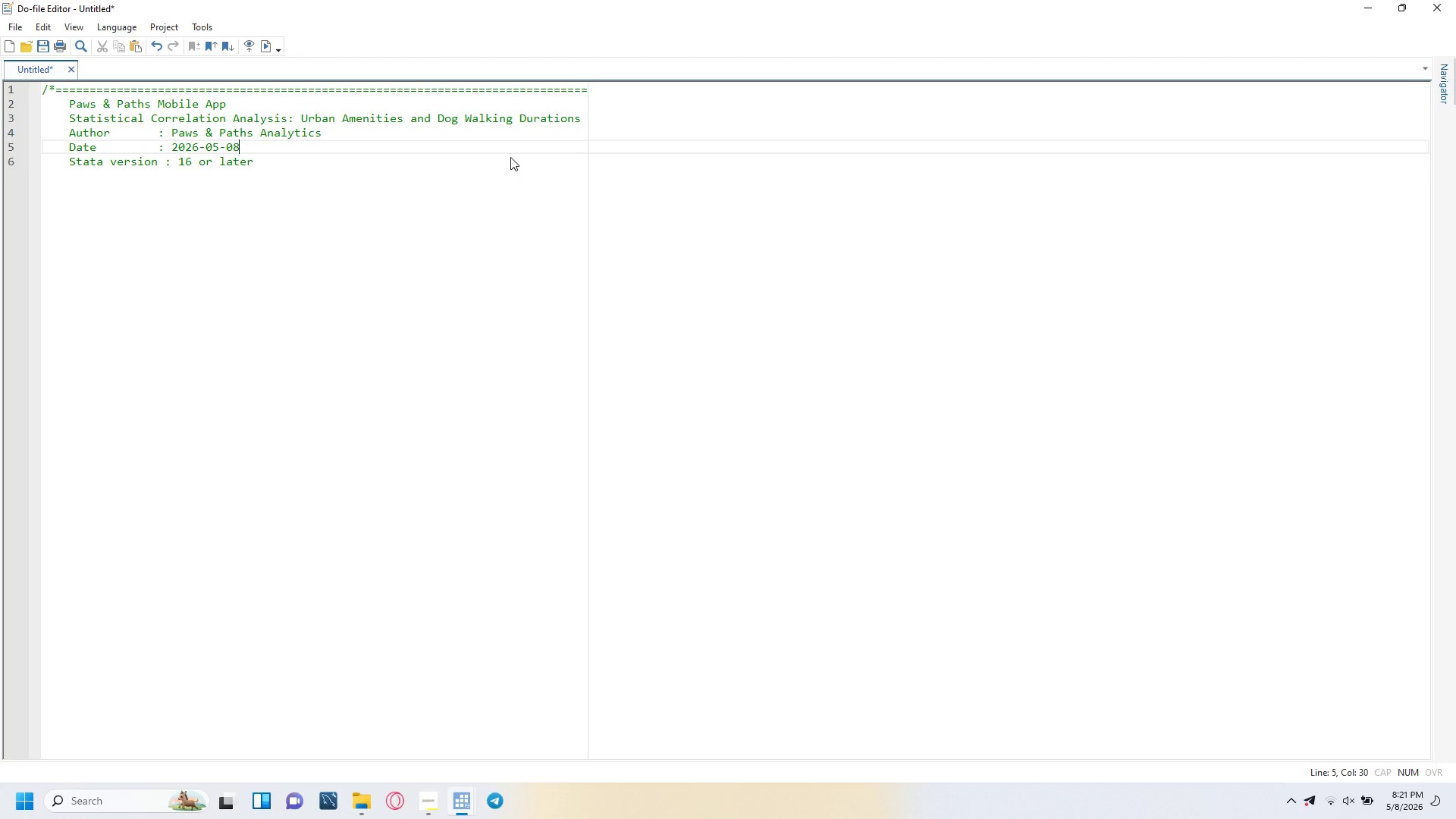 
key(ArrowLeft)
 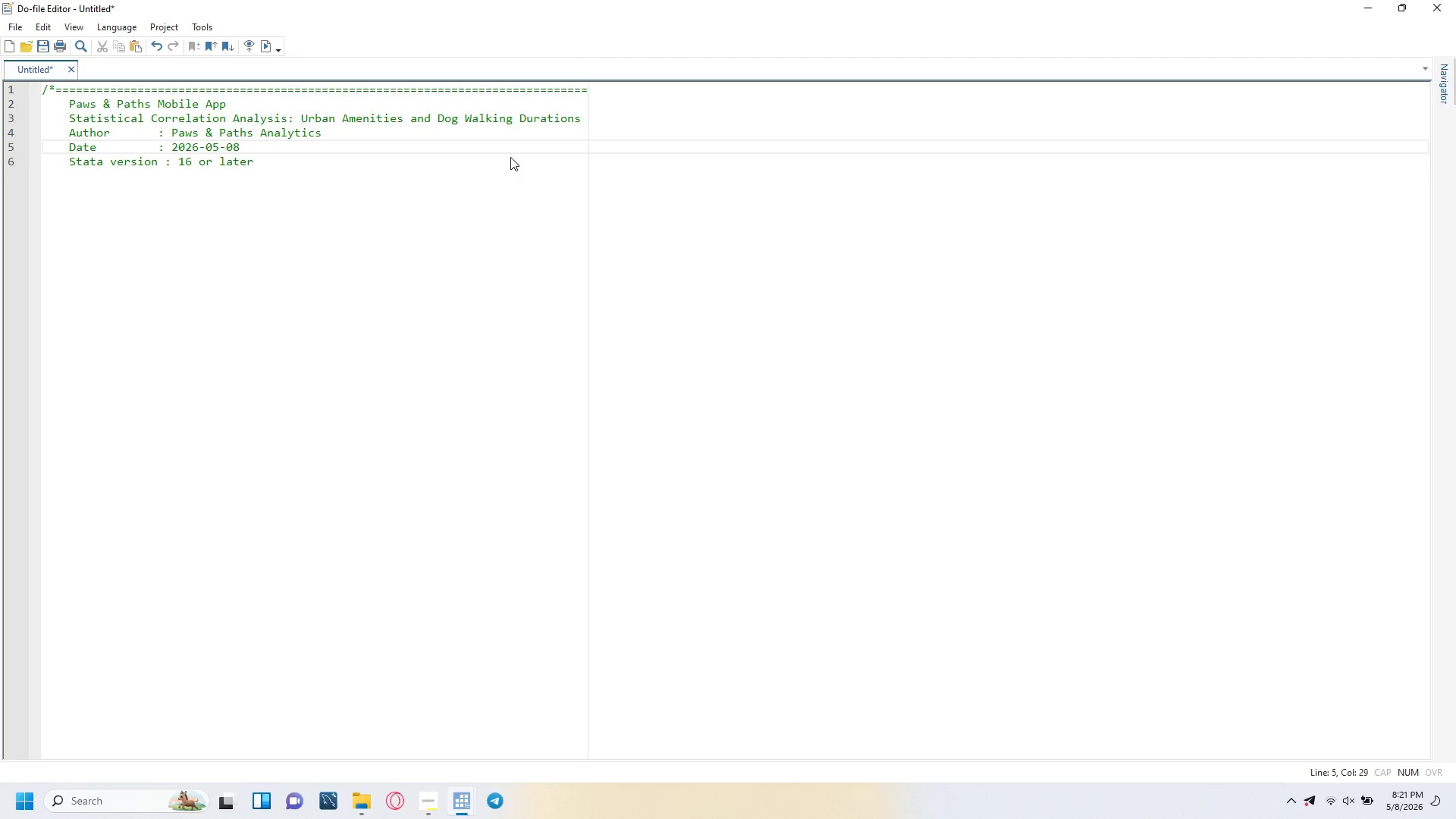 
key(ArrowLeft)
 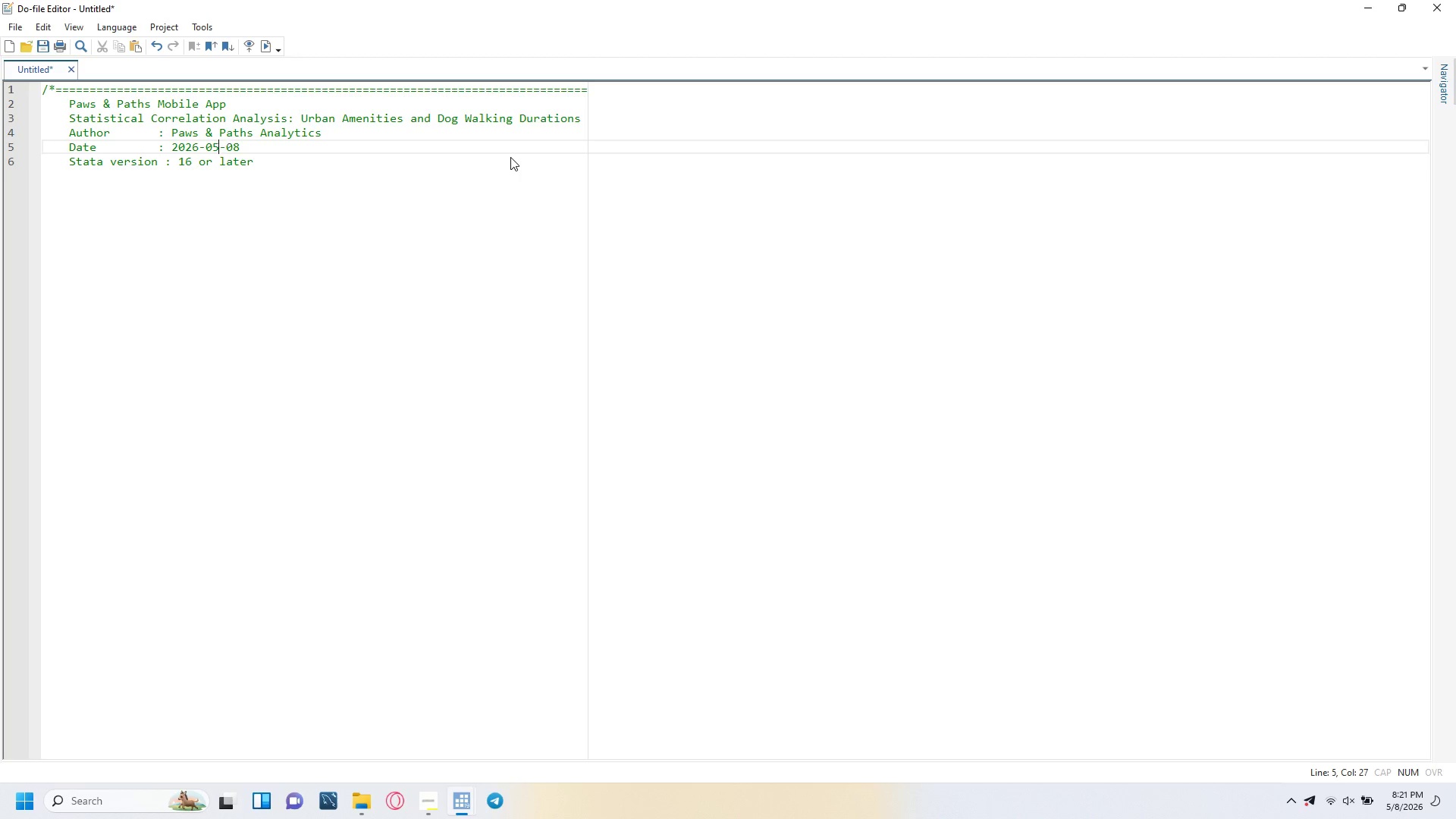 
key(ArrowLeft)
 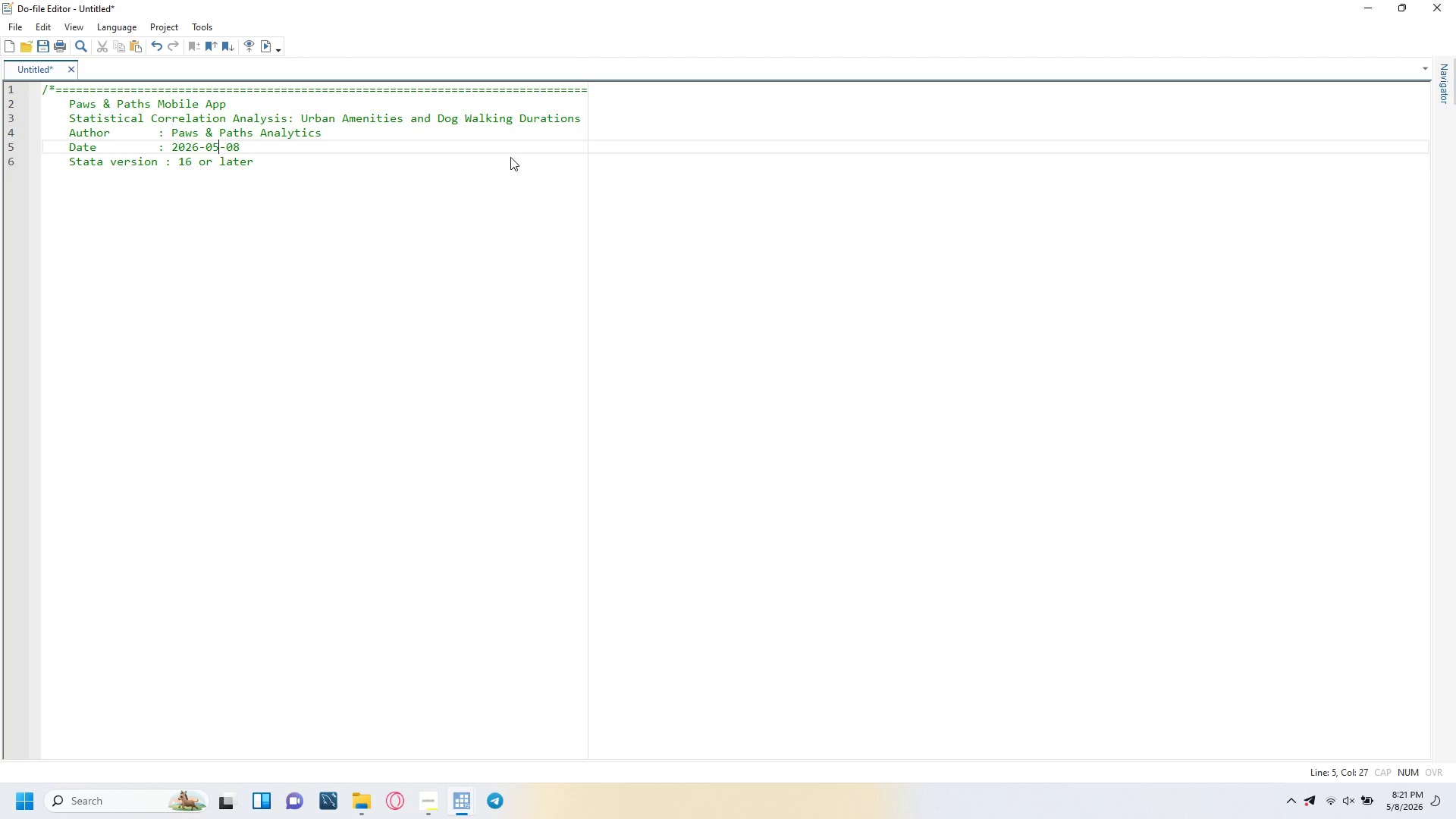 
key(ArrowLeft)
 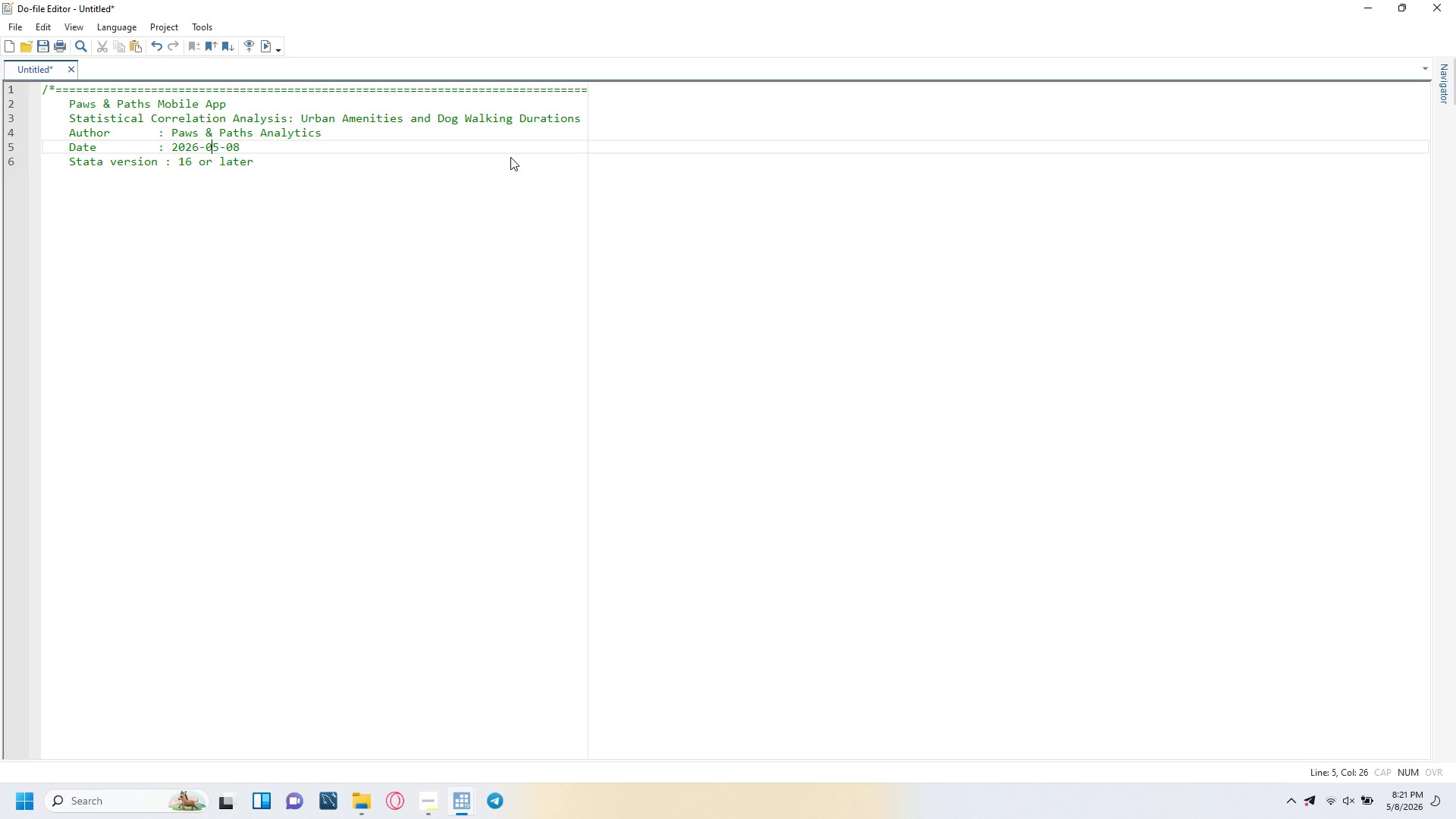 
key(ArrowLeft)
 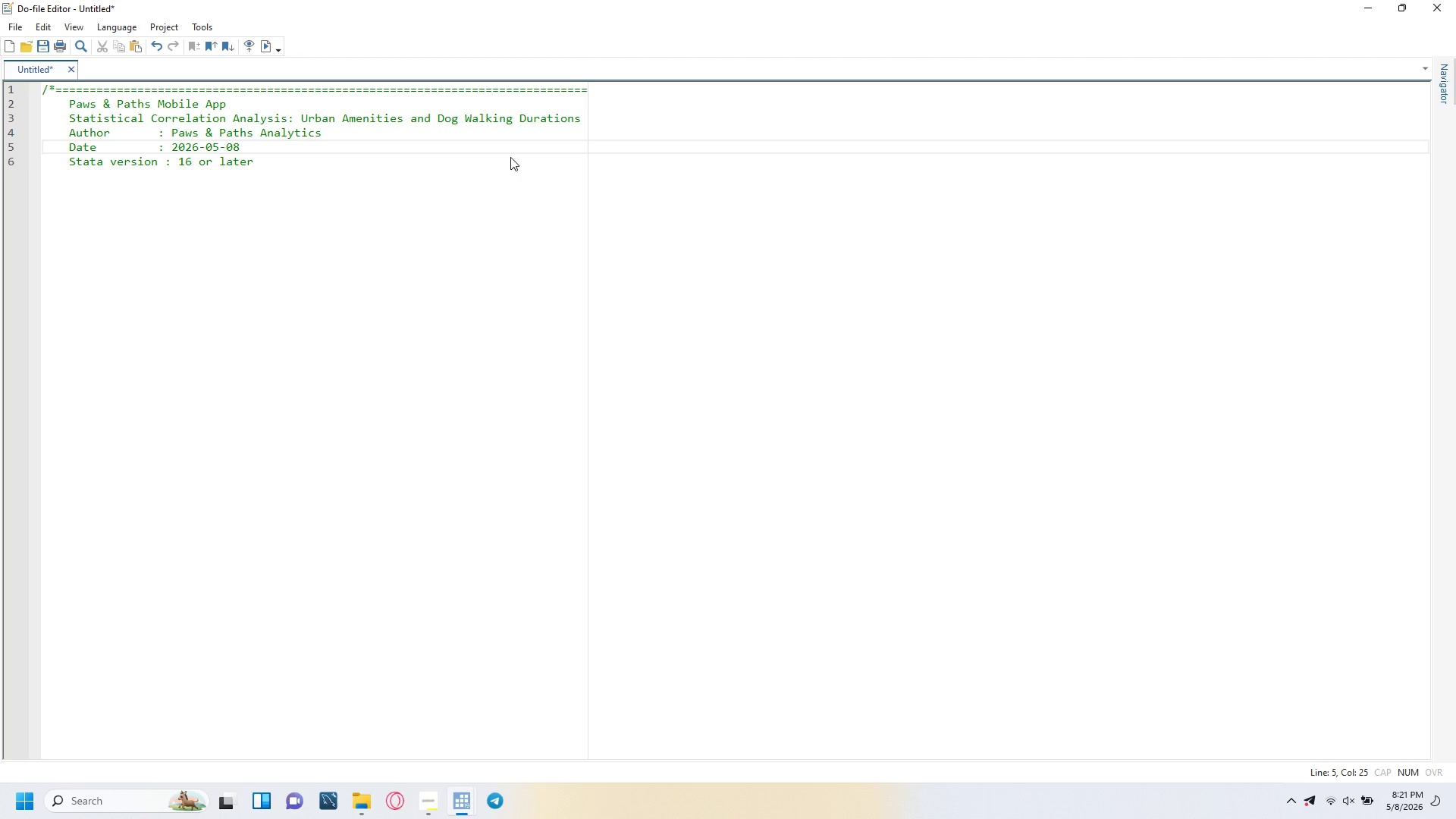 
key(ArrowLeft)
 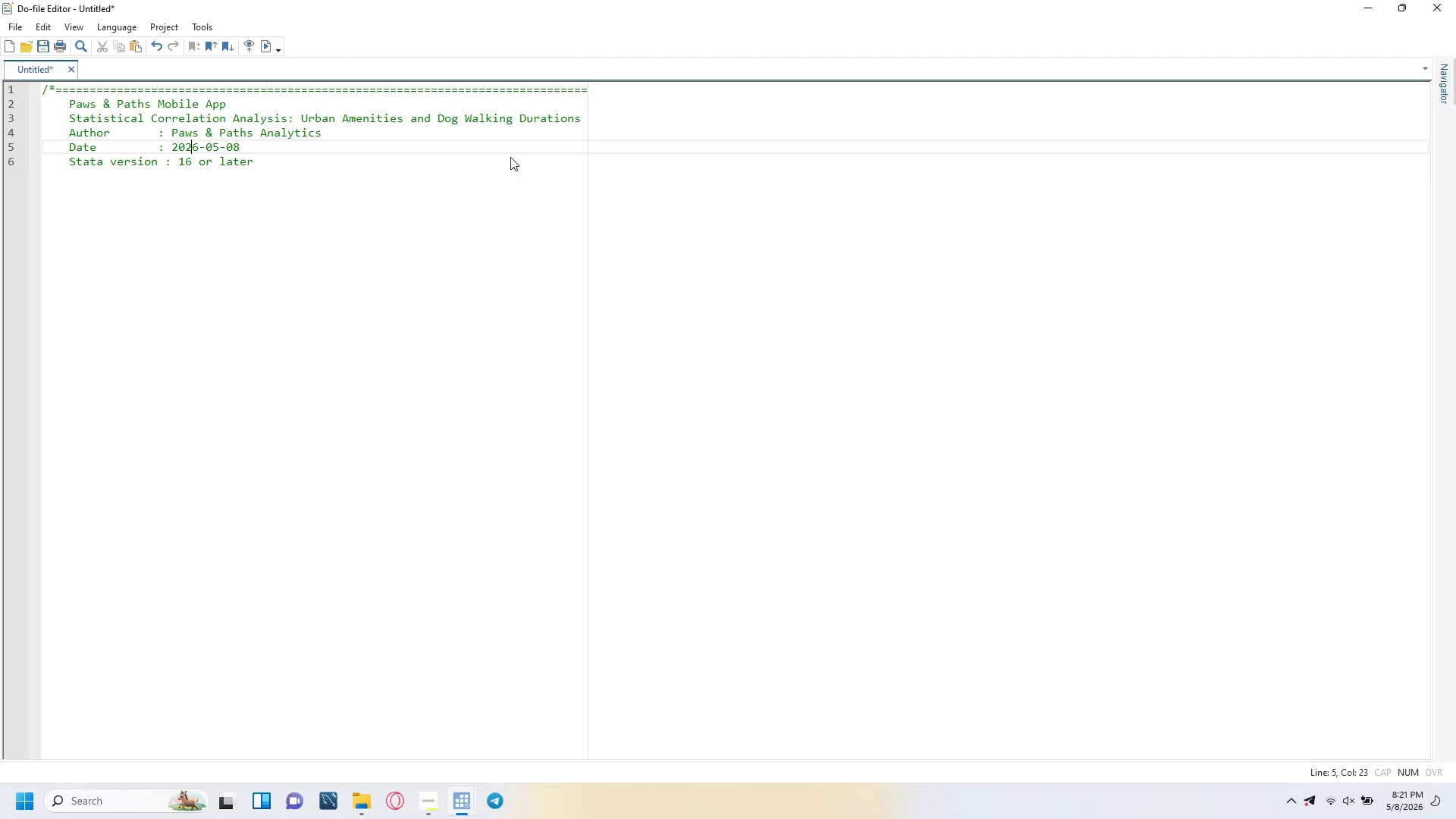 
key(ArrowLeft)
 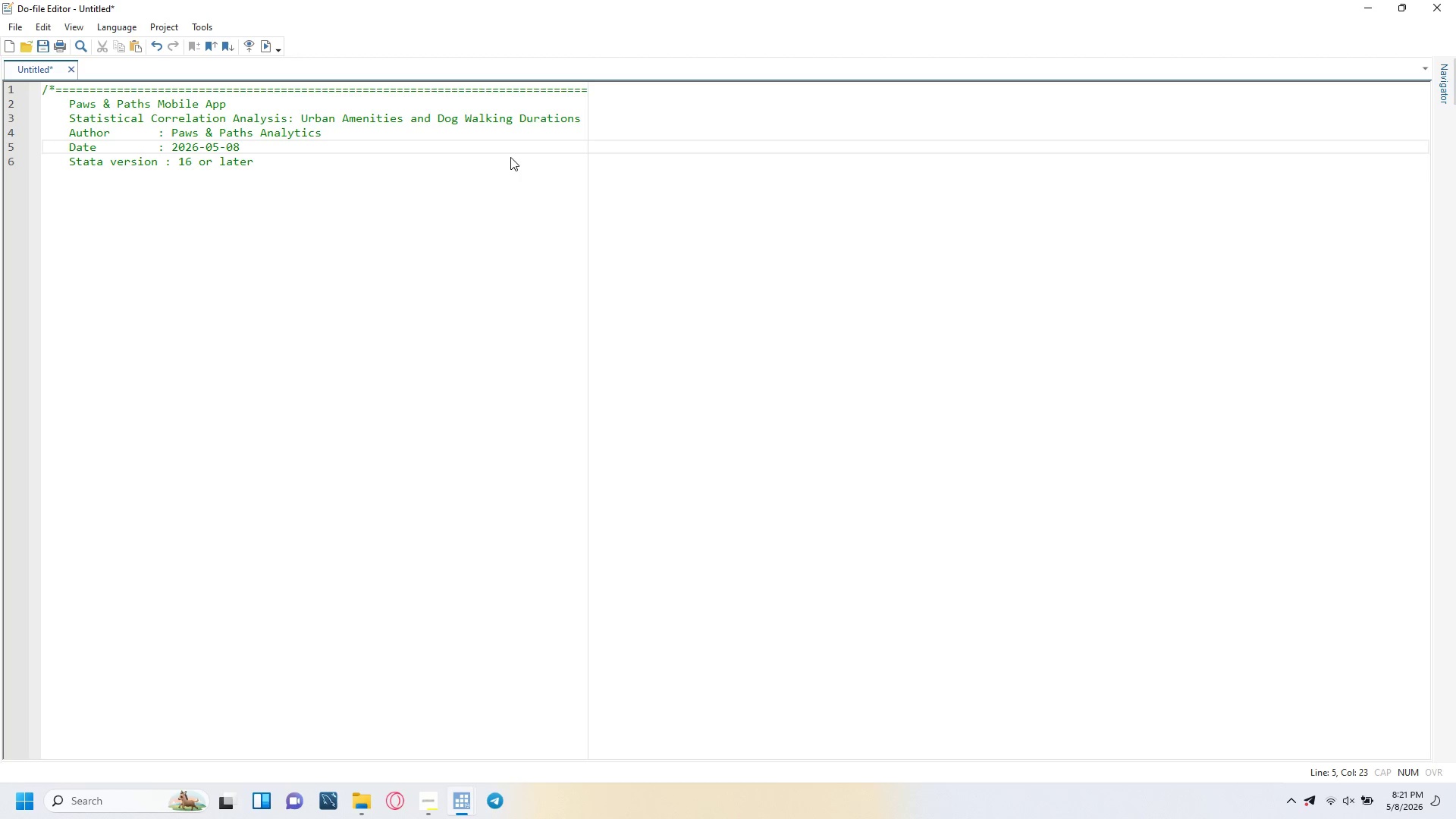 
key(ArrowLeft)
 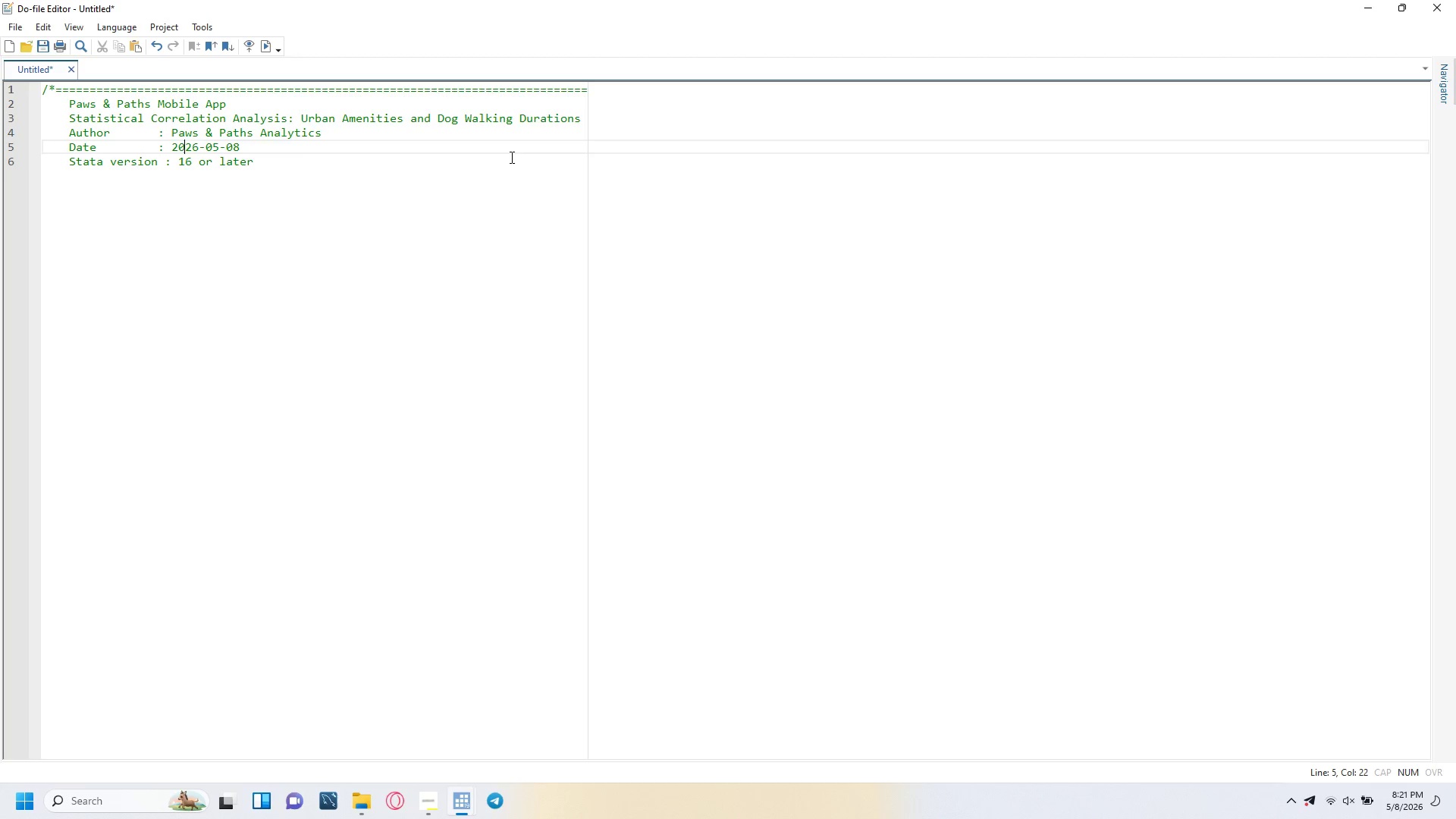 
key(ArrowLeft)
 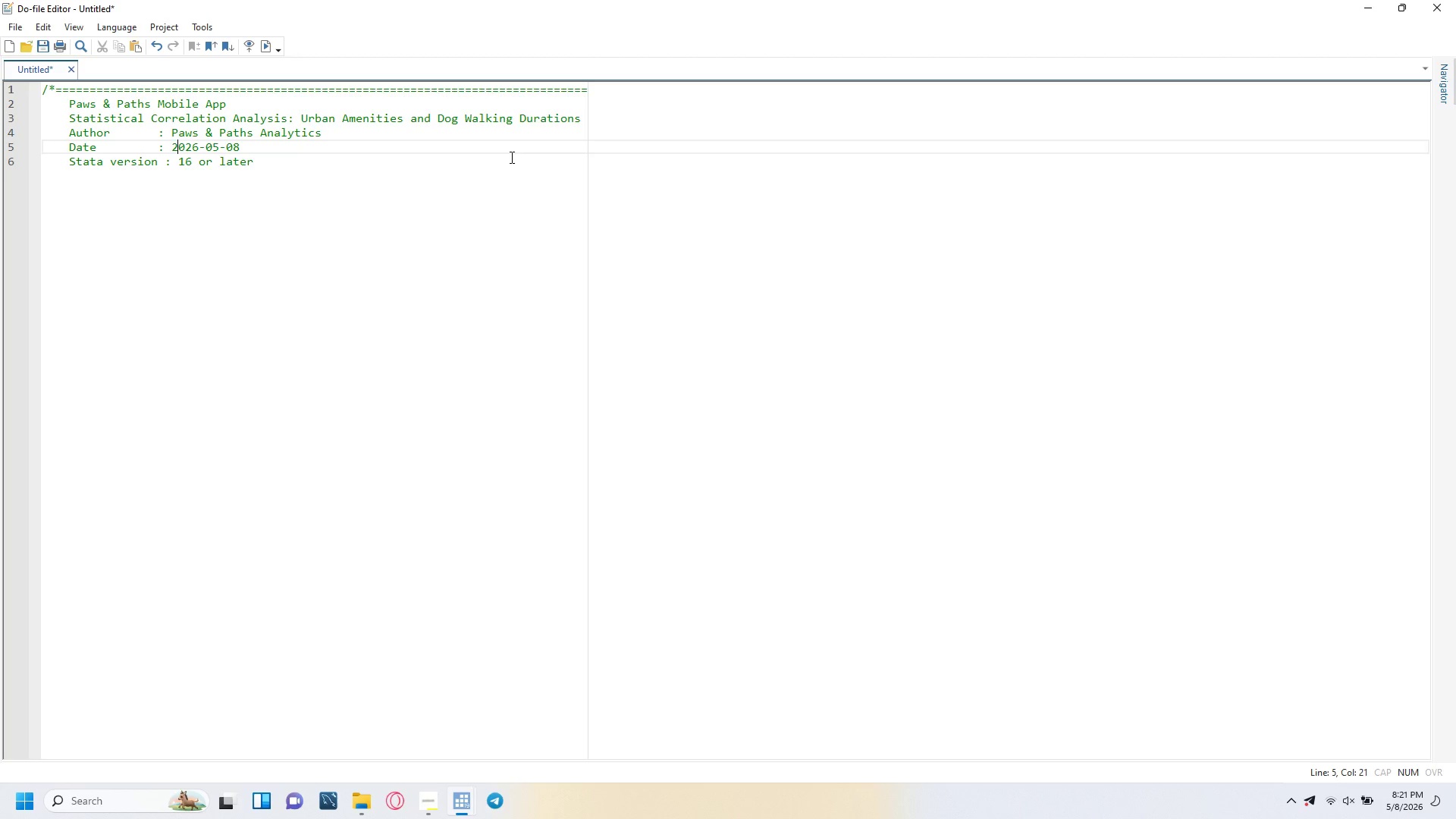 
key(ArrowLeft)
 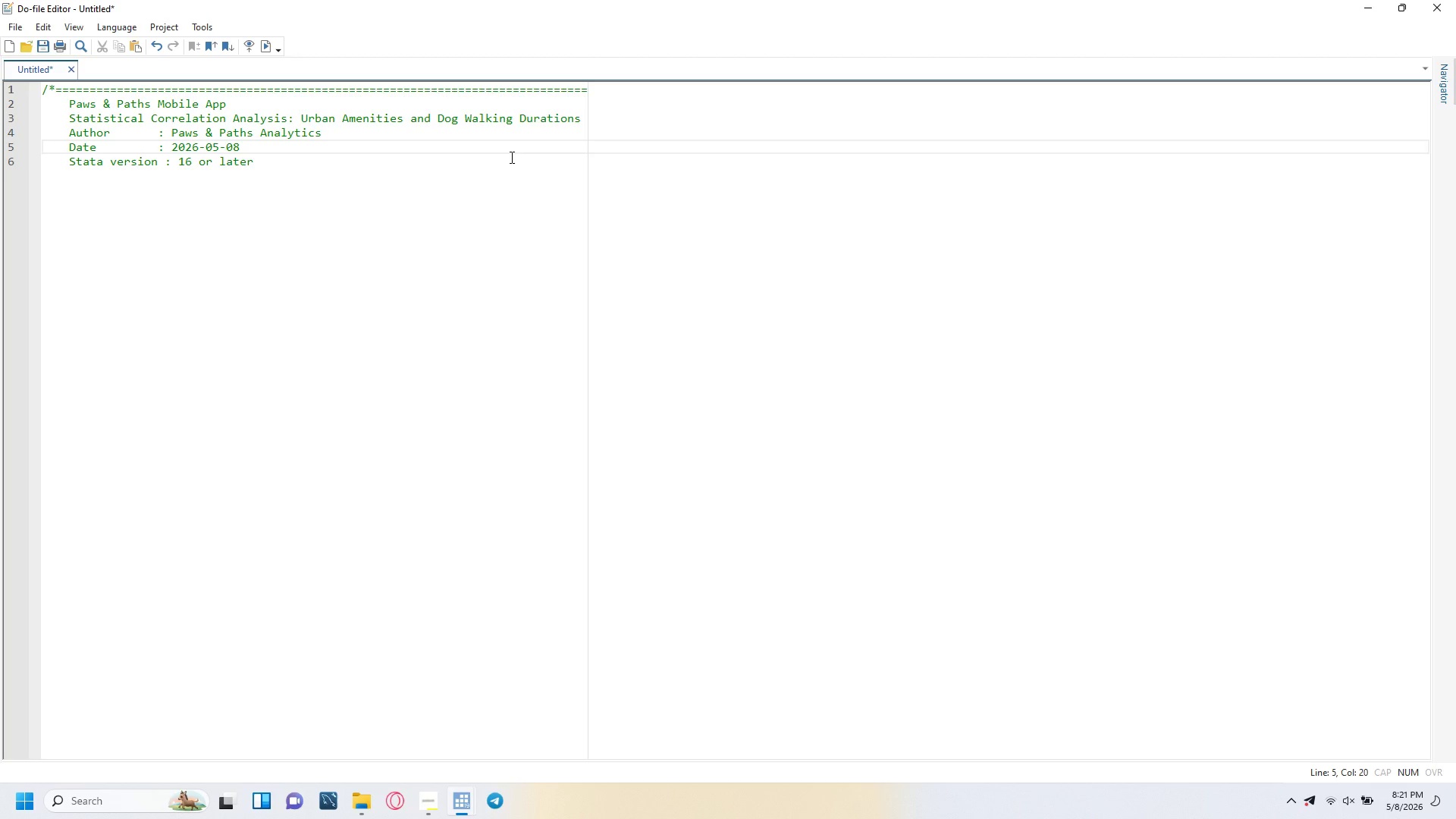 
key(ArrowLeft)
 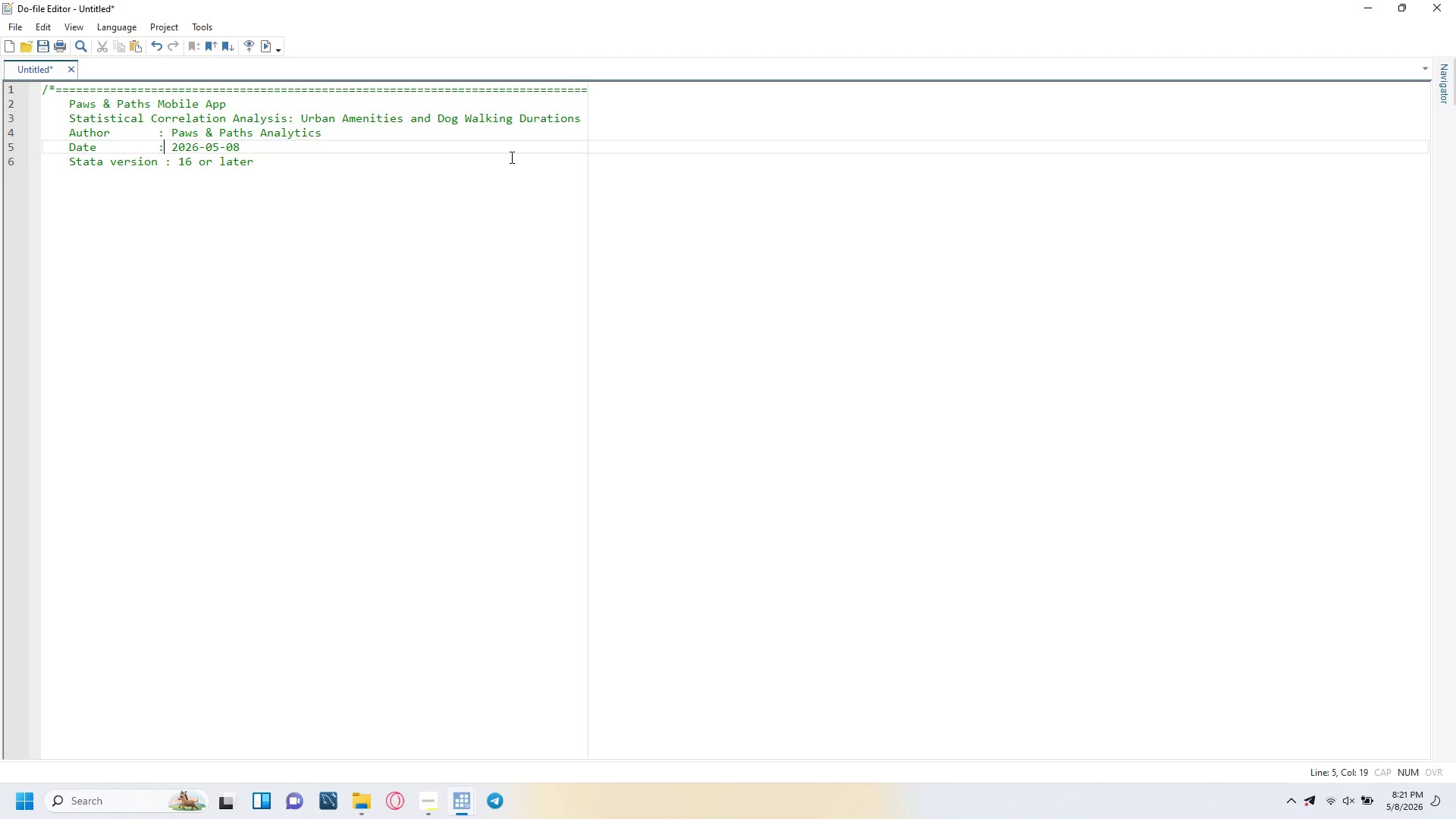 
key(ArrowLeft)
 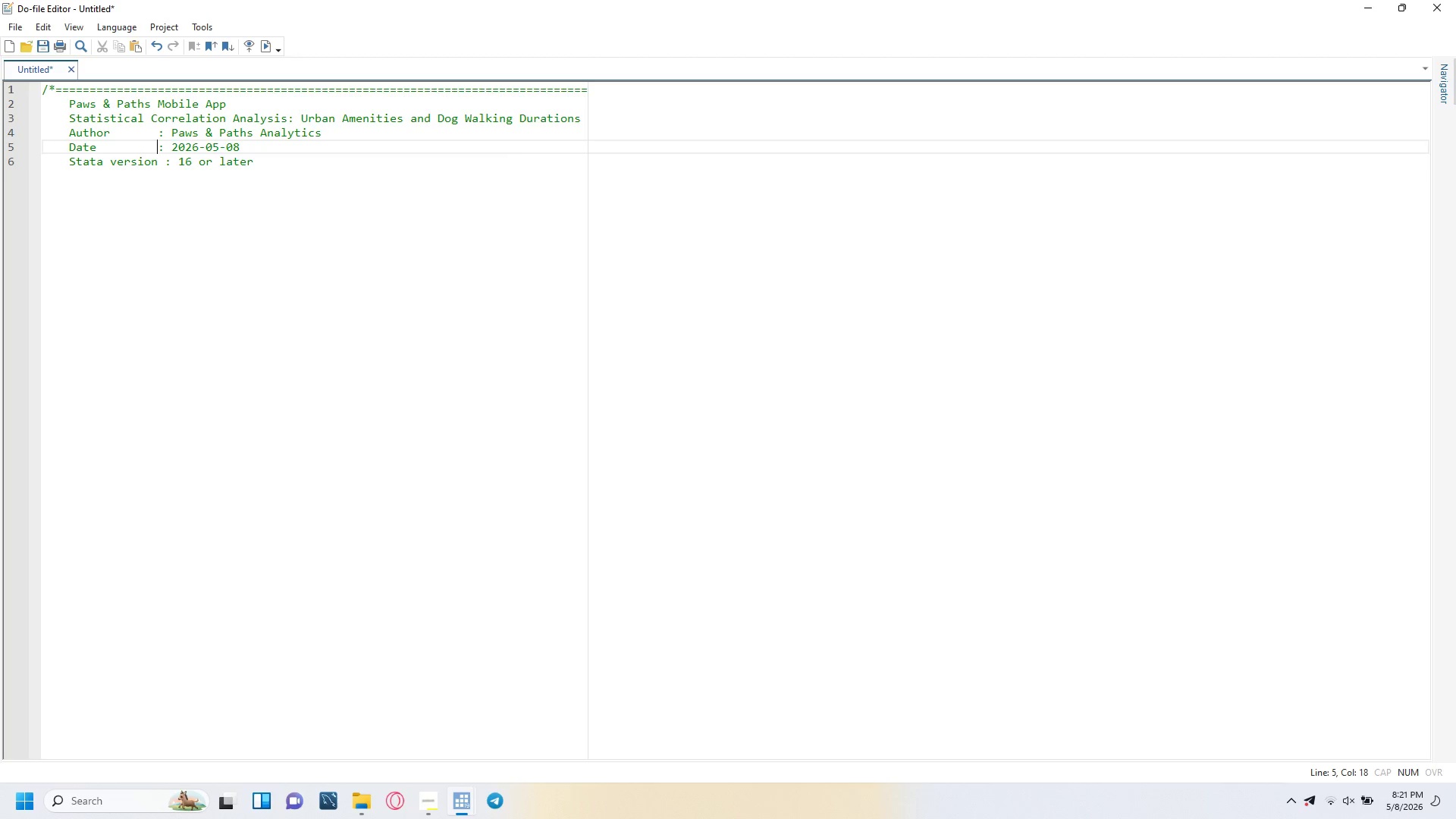 
key(Space)
 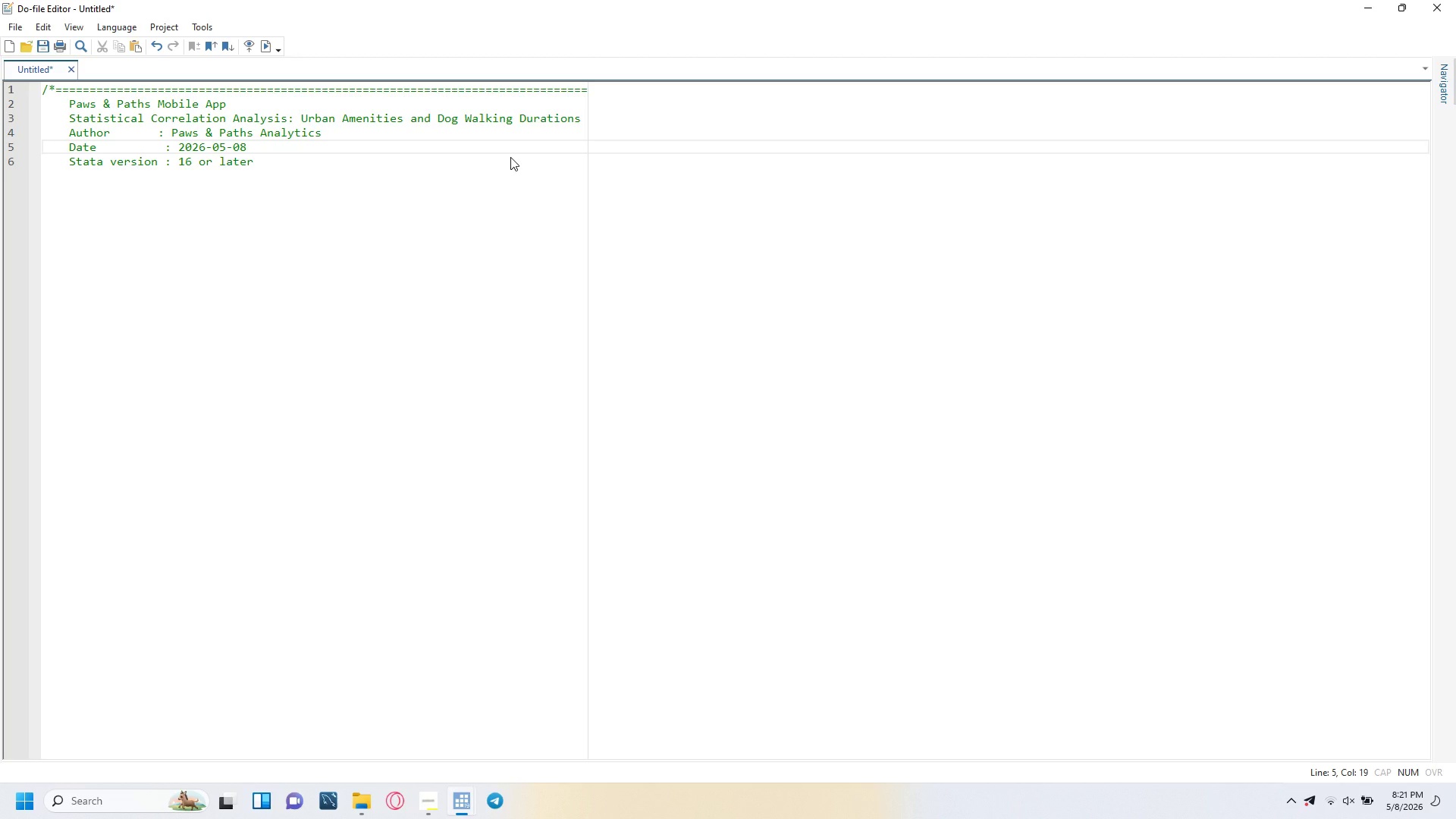 
key(ArrowUp)
 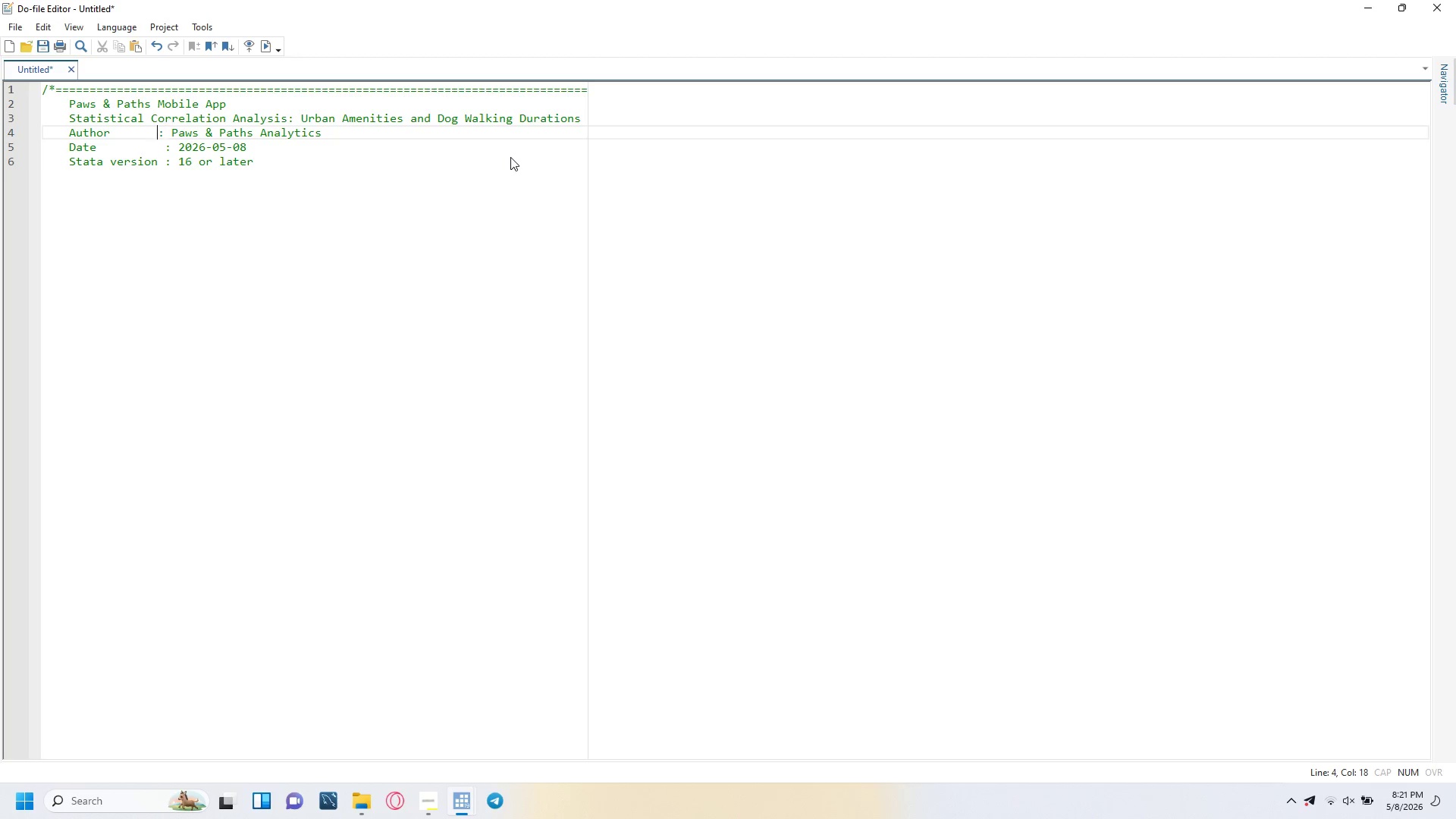 
key(ArrowLeft)
 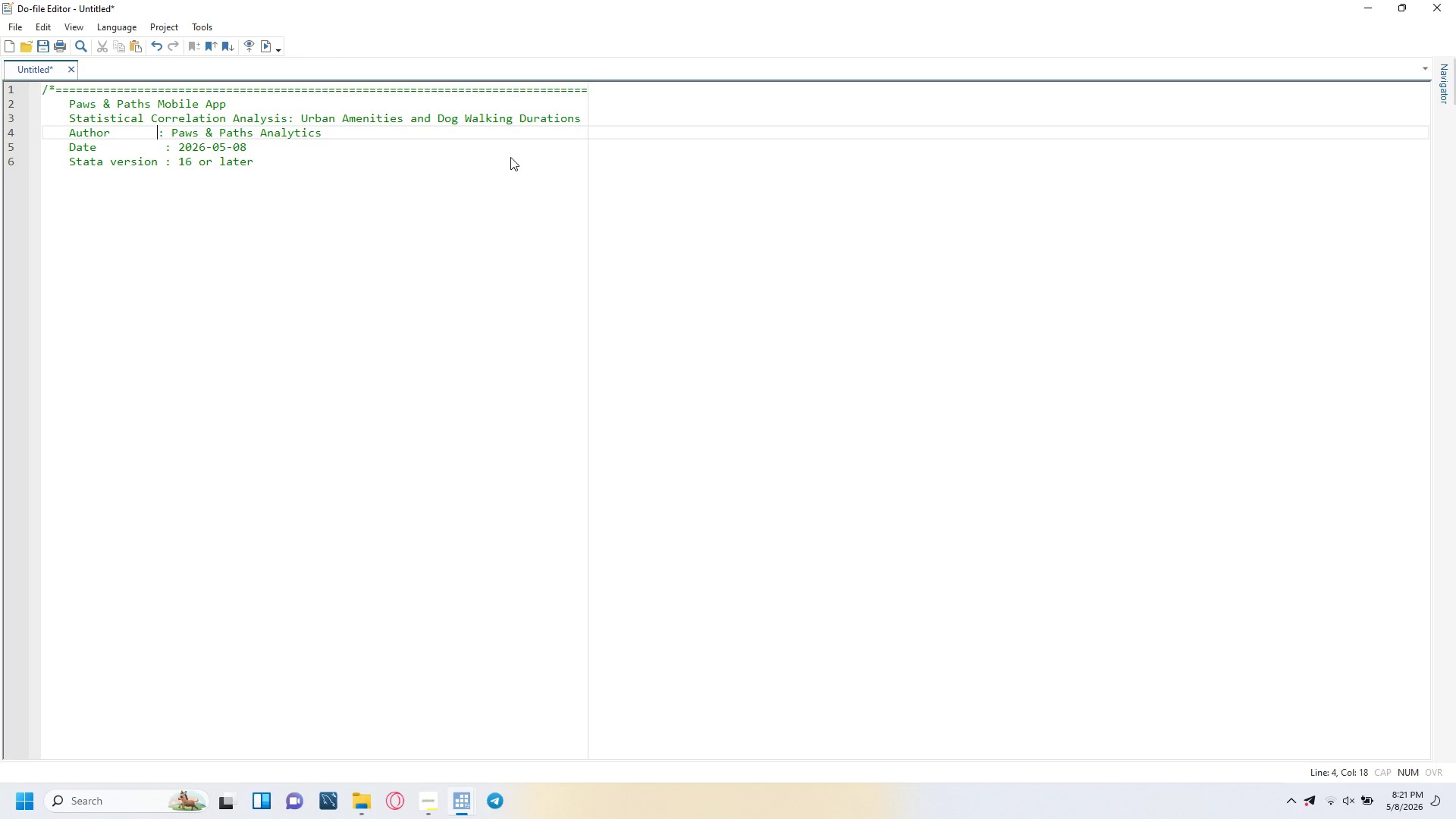 
key(Space)
 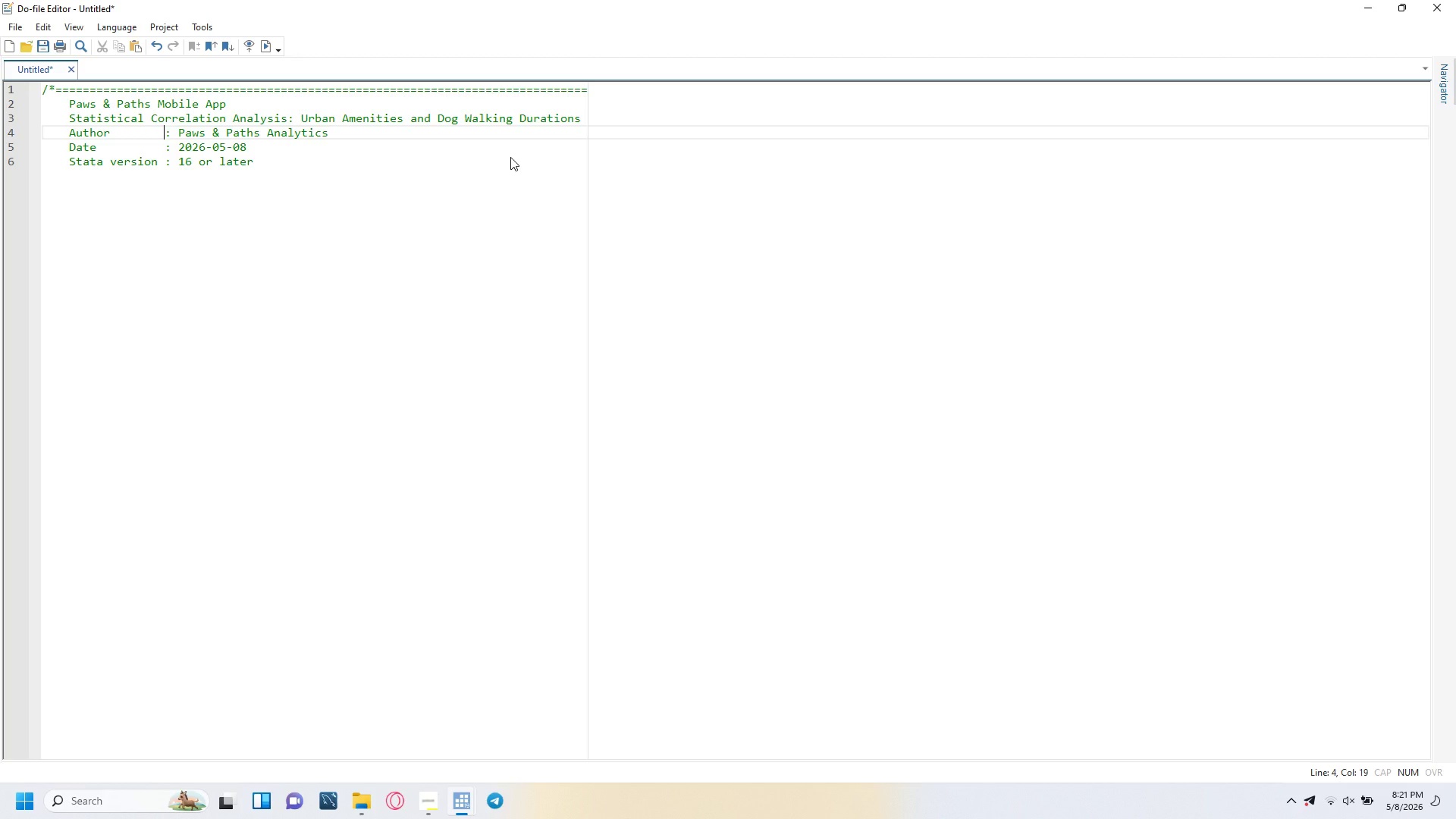 
key(ArrowDown)
 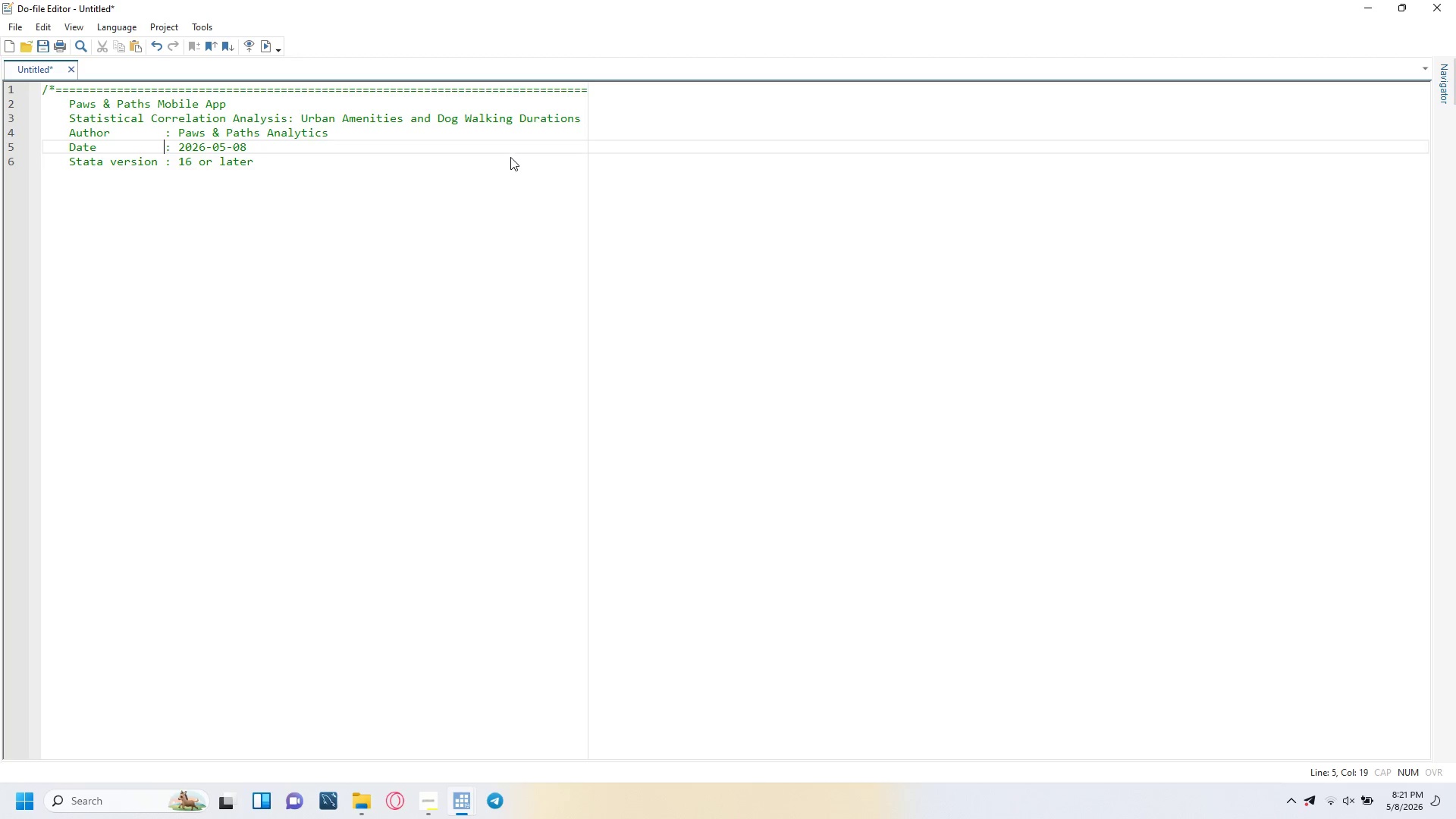 
key(ArrowDown)
 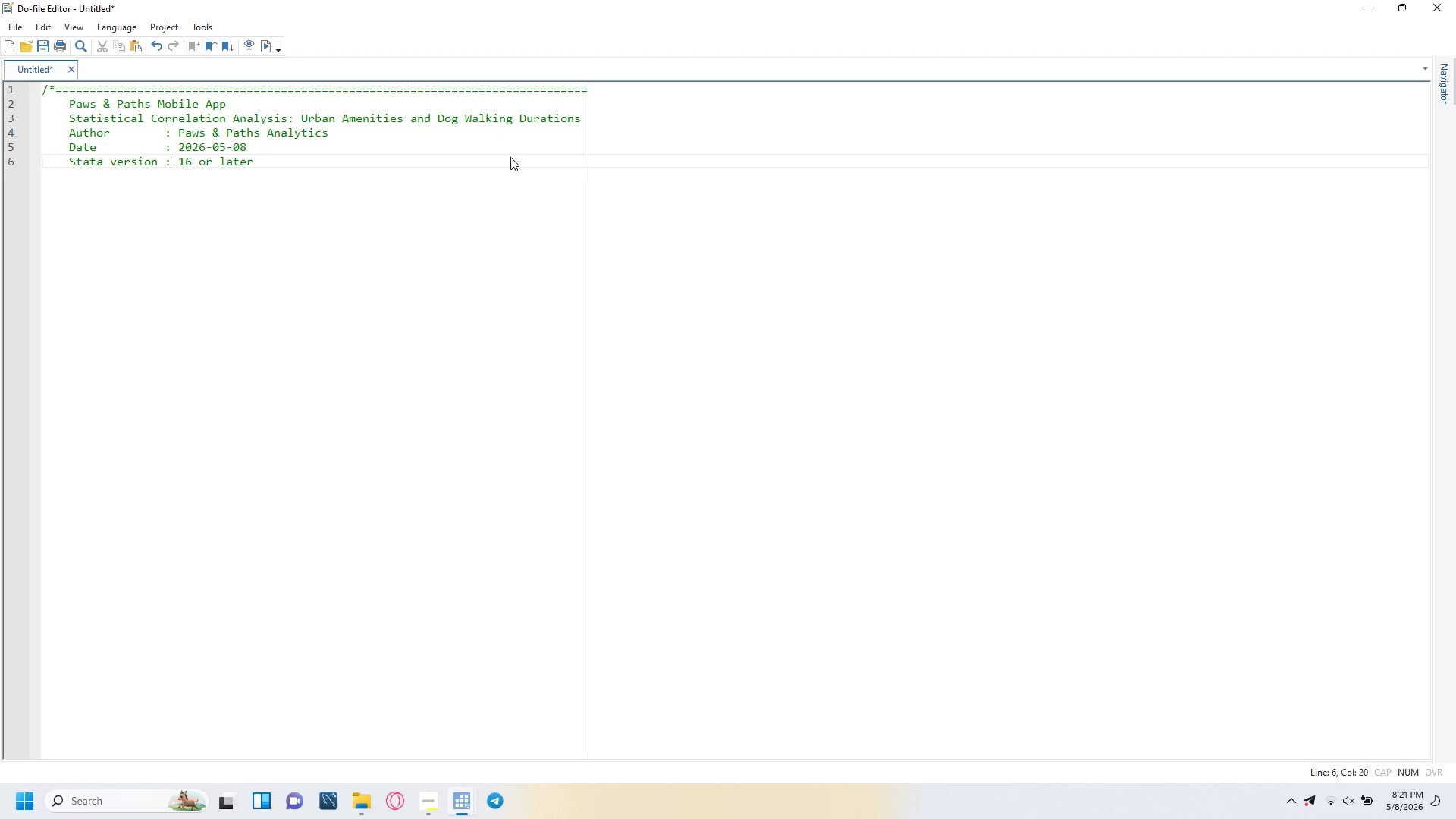 
key(ArrowRight)
 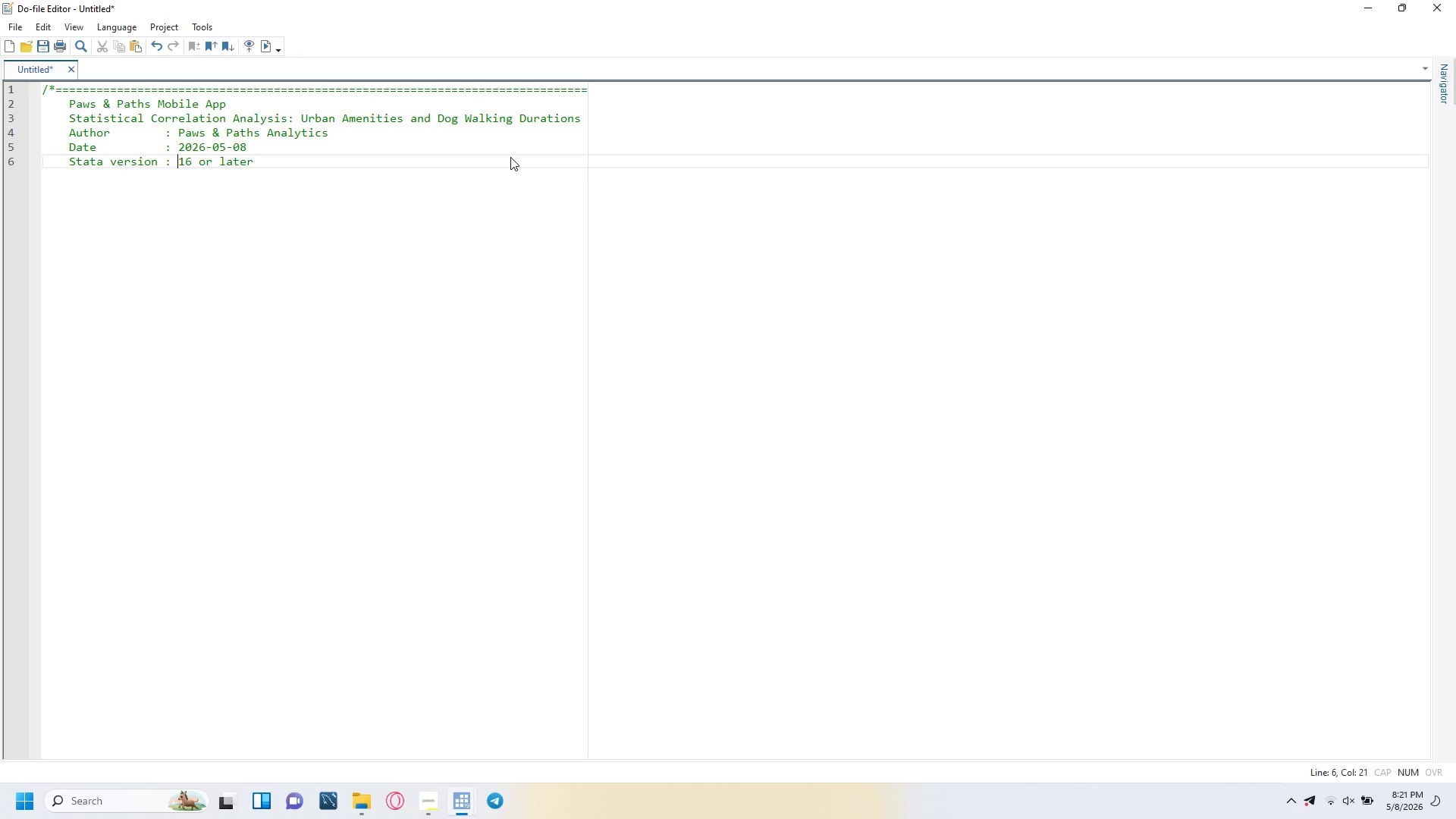 
key(ArrowRight)
 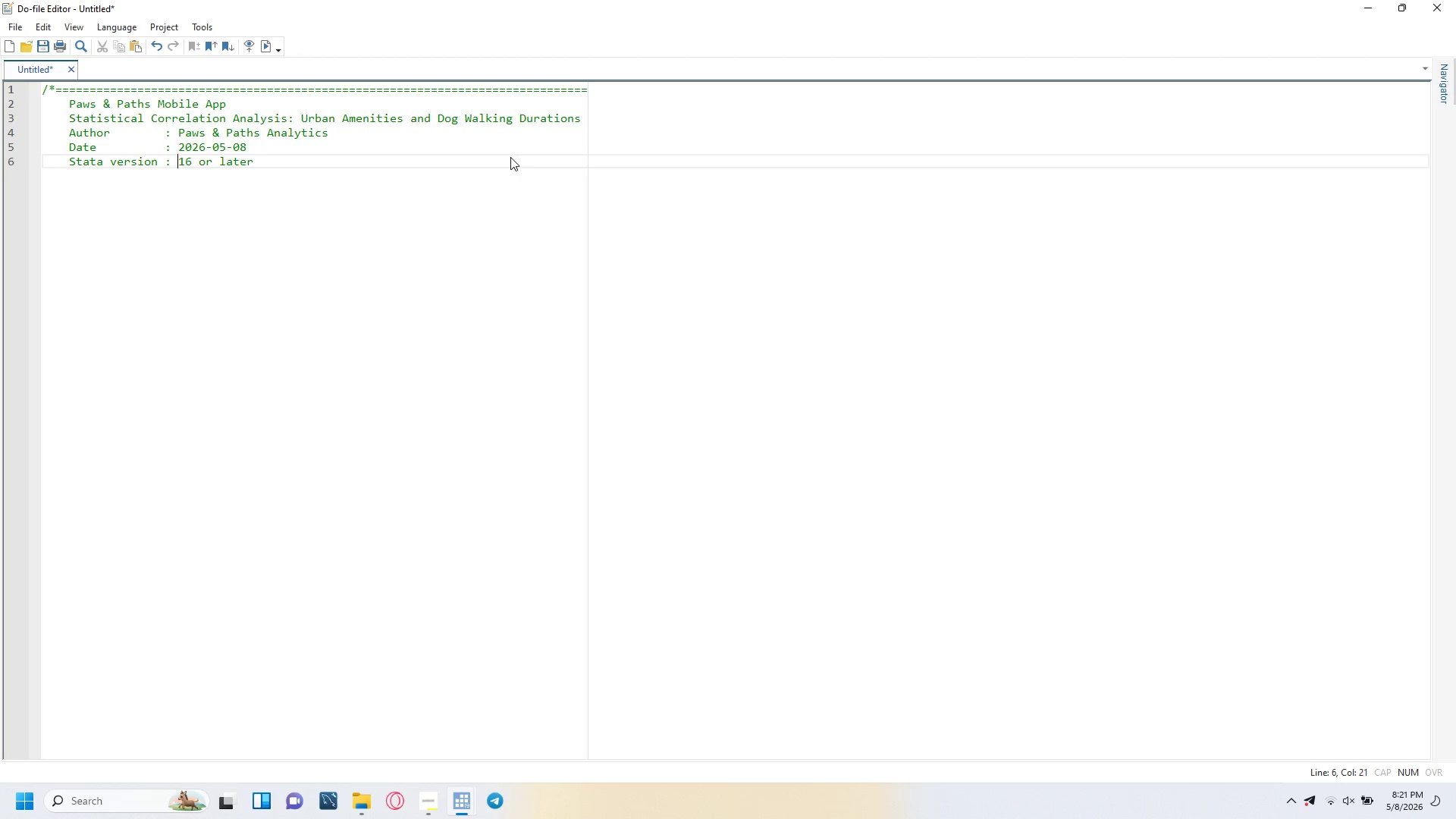 
key(ArrowDown)
 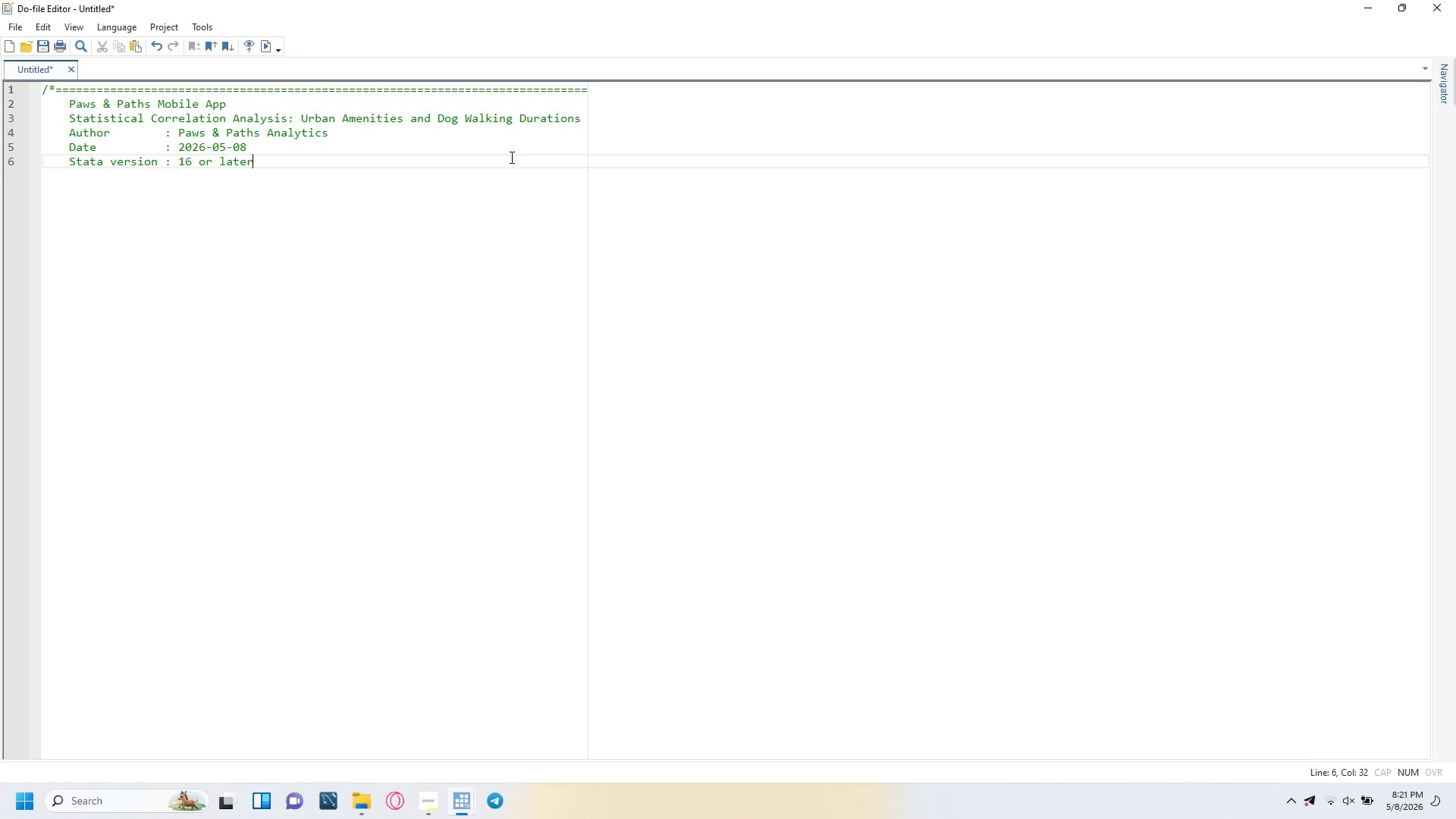 
key(Enter)
 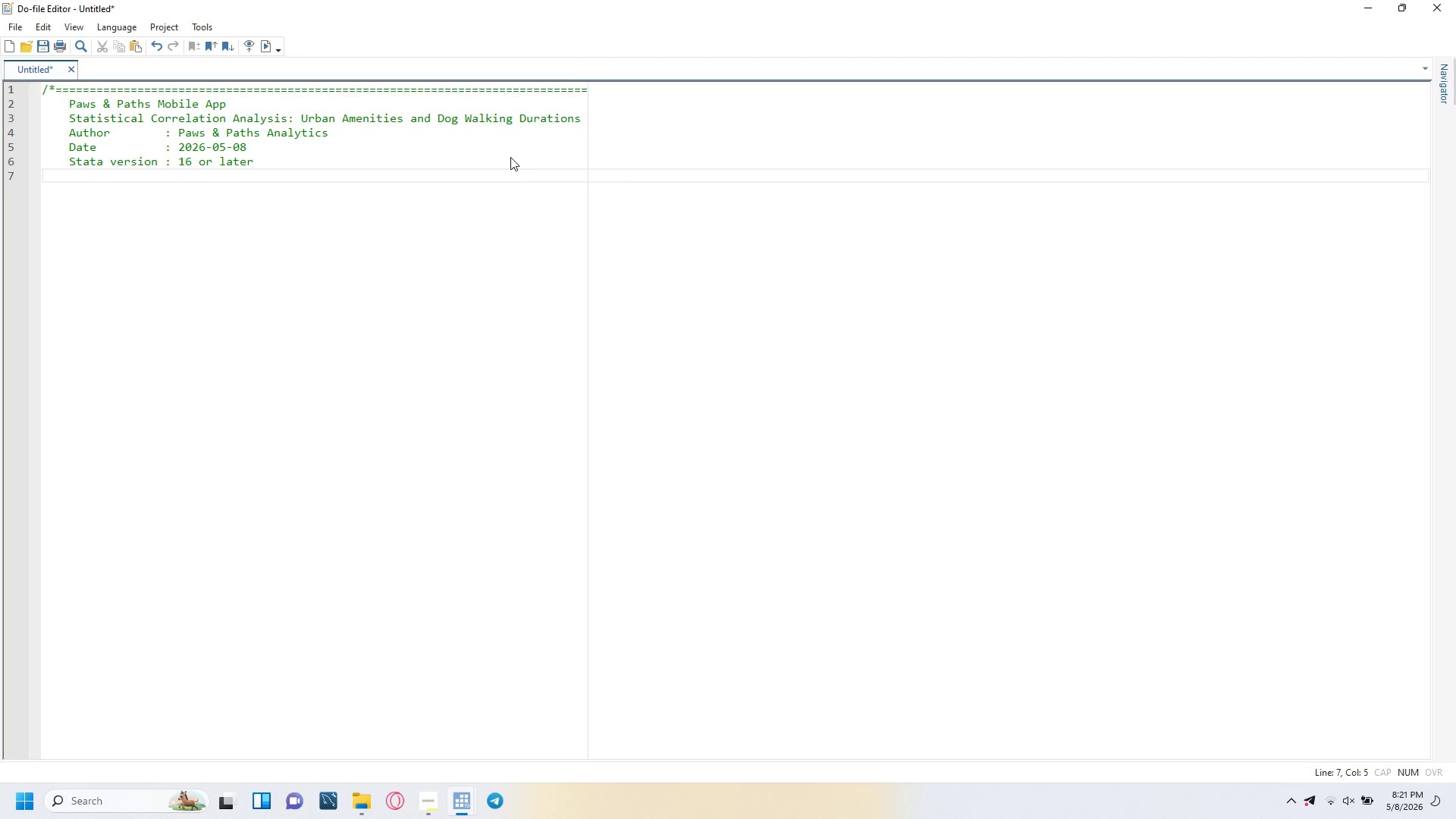 
type(Purpose )
key(Tab)
type(  : Test we)
key(Backspace)
type(hether neighborhood amenity density - provided by)
 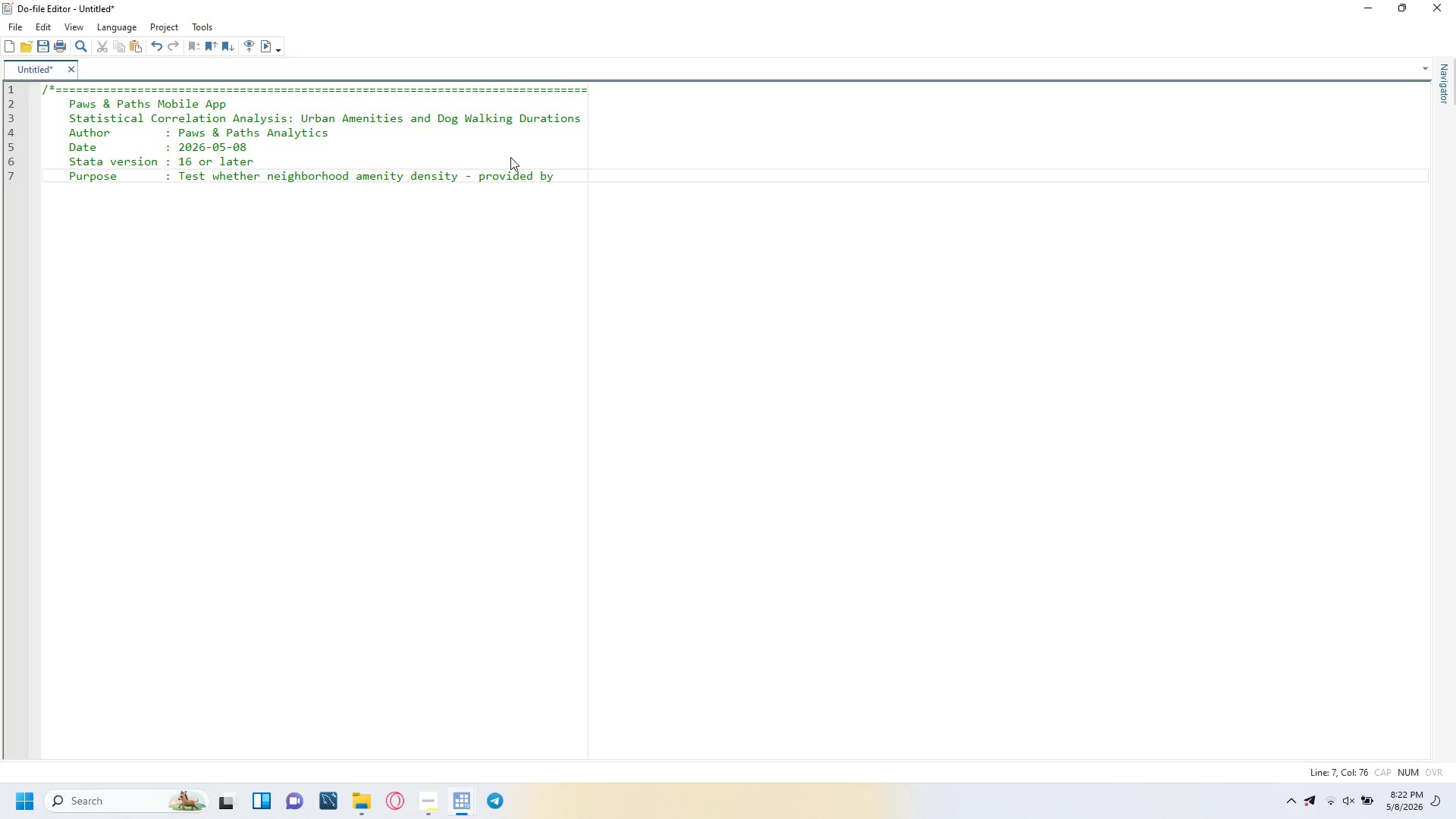 
key(Enter)
 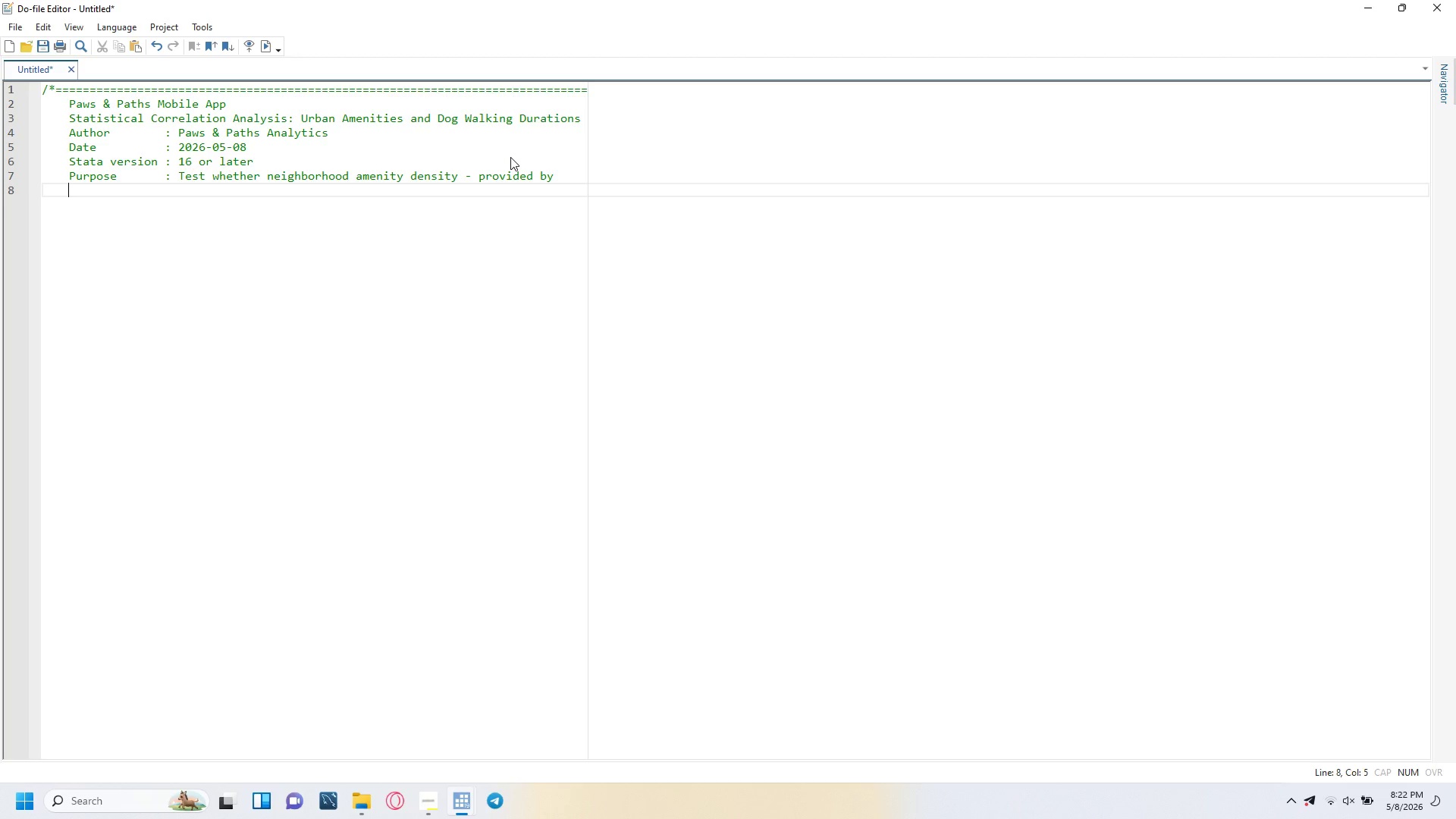 
key(Tab)
key(Tab)
key(Tab)
key(Tab)
type(street tree counts per ZIP code - corrrelates with outdoor)
 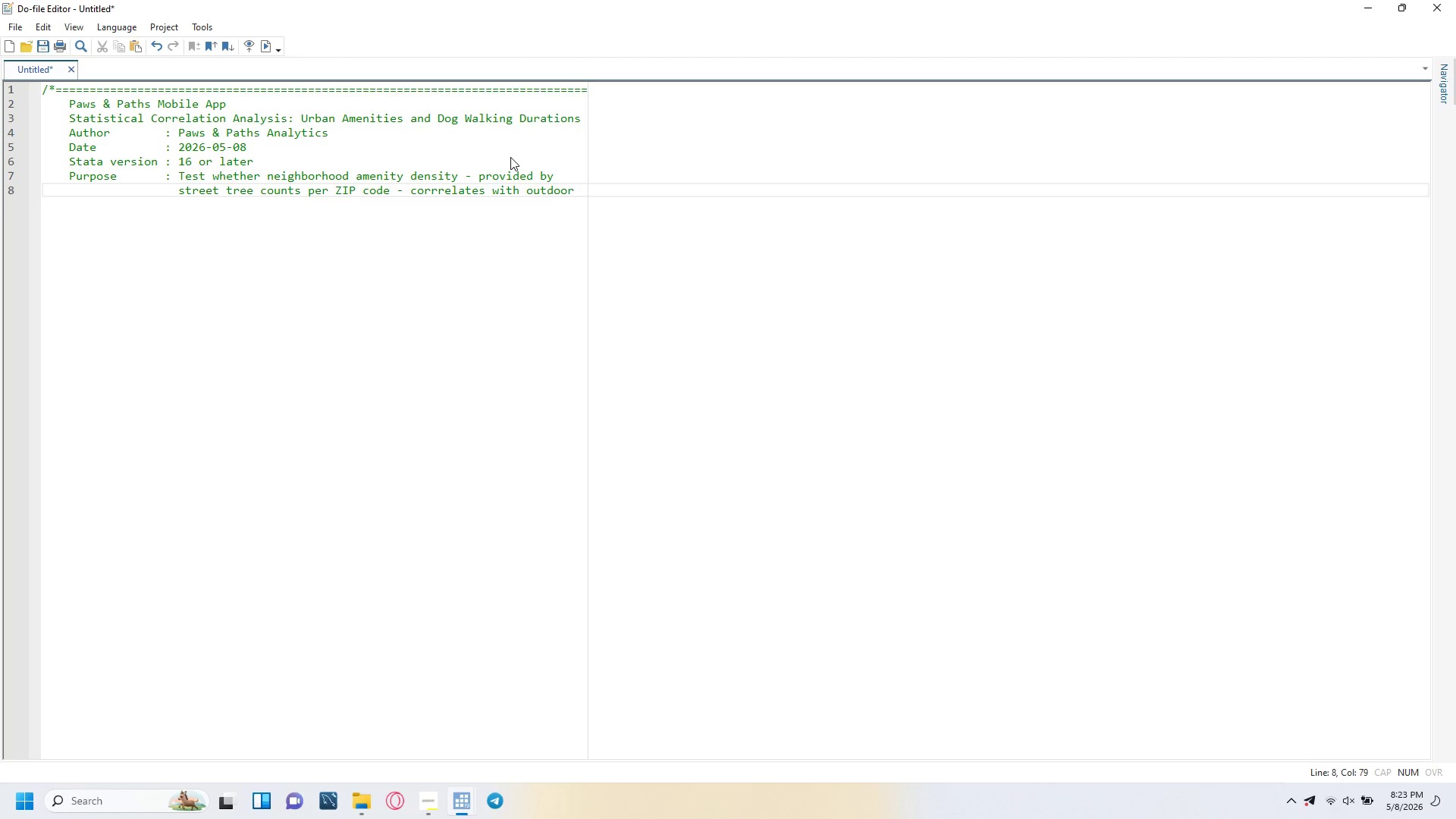 
key(Enter)
 